 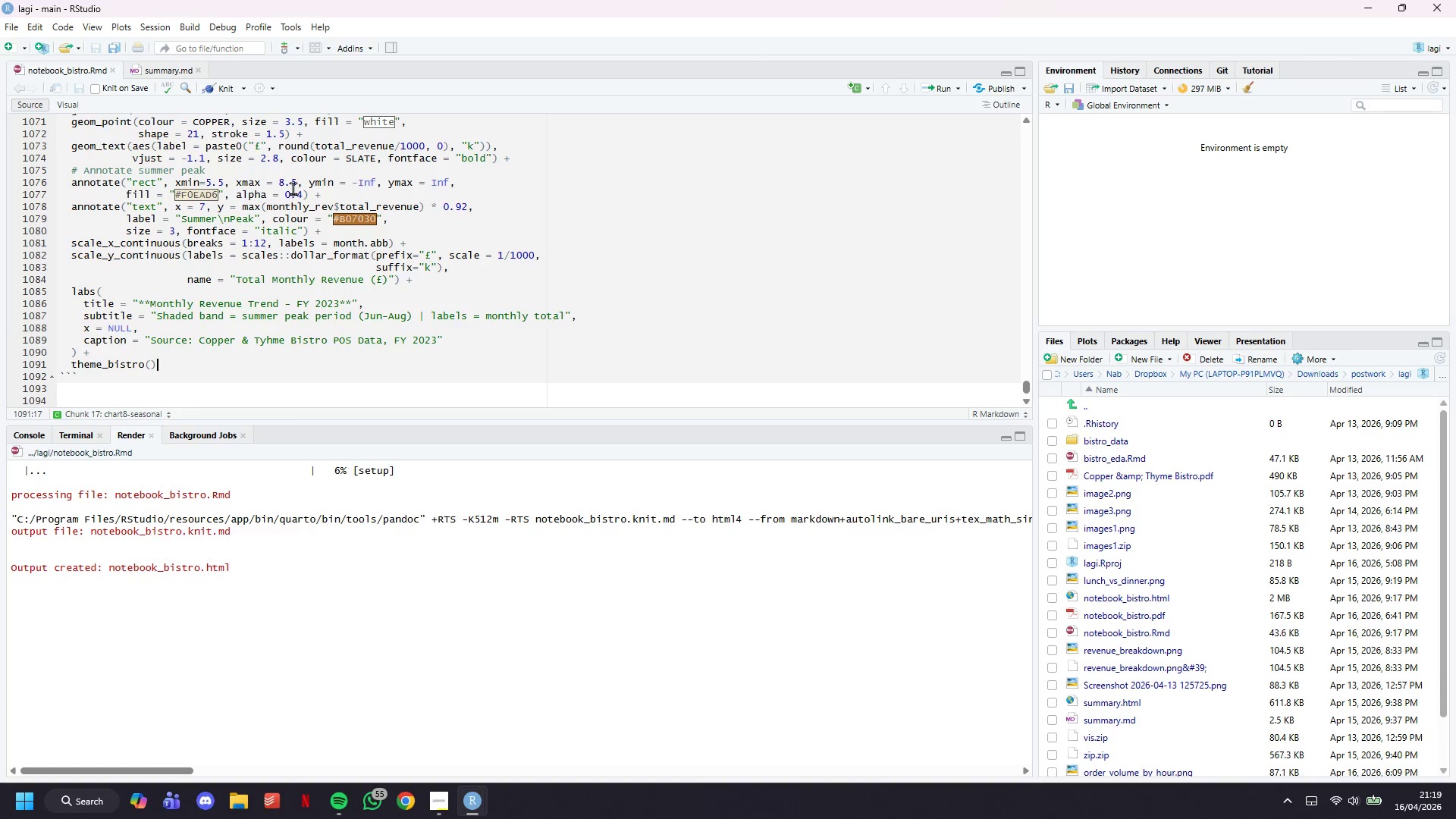 
left_click([161, 64])
 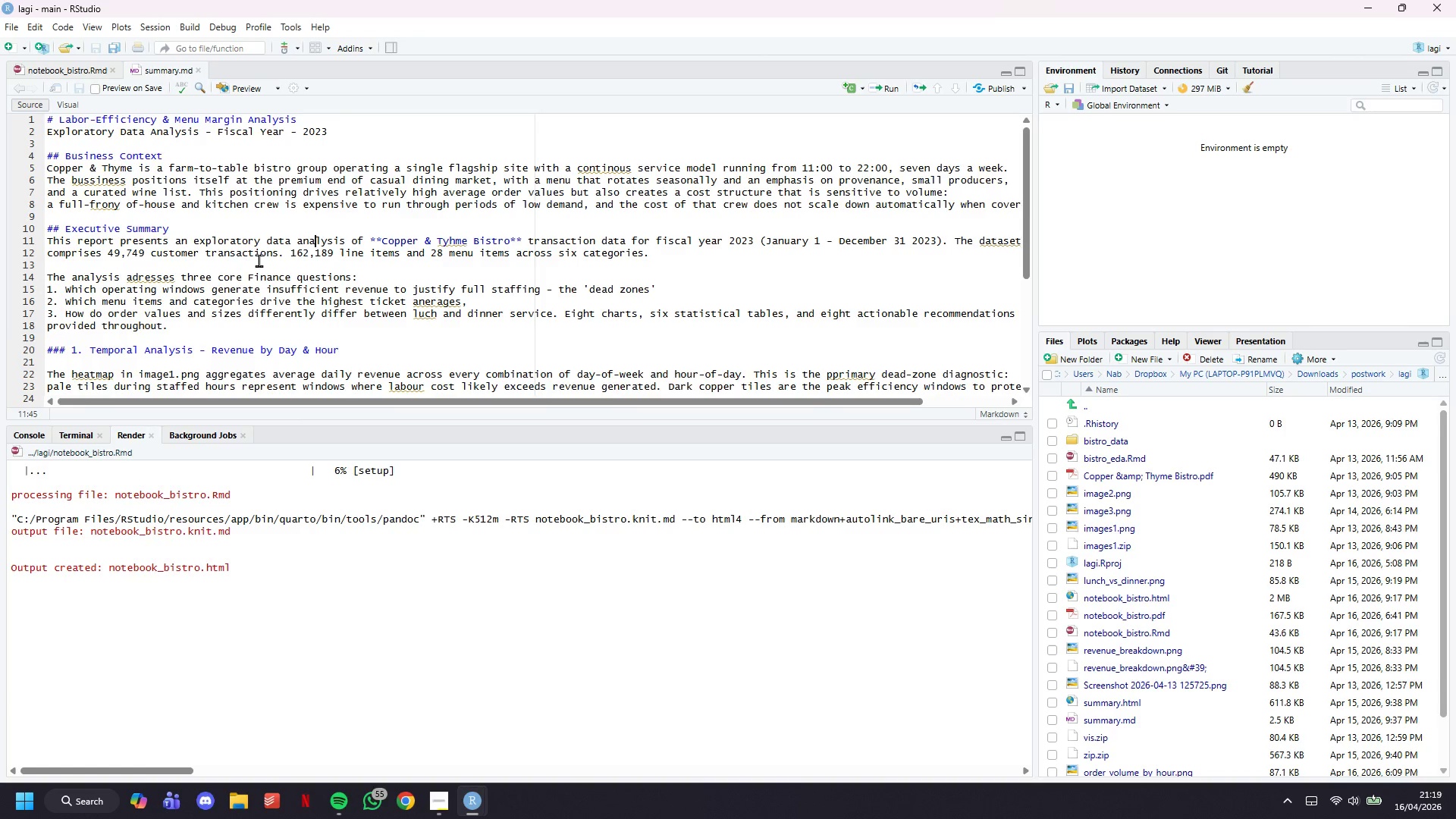 
scroll: coordinate [262, 261], scroll_direction: up, amount: 4.0
 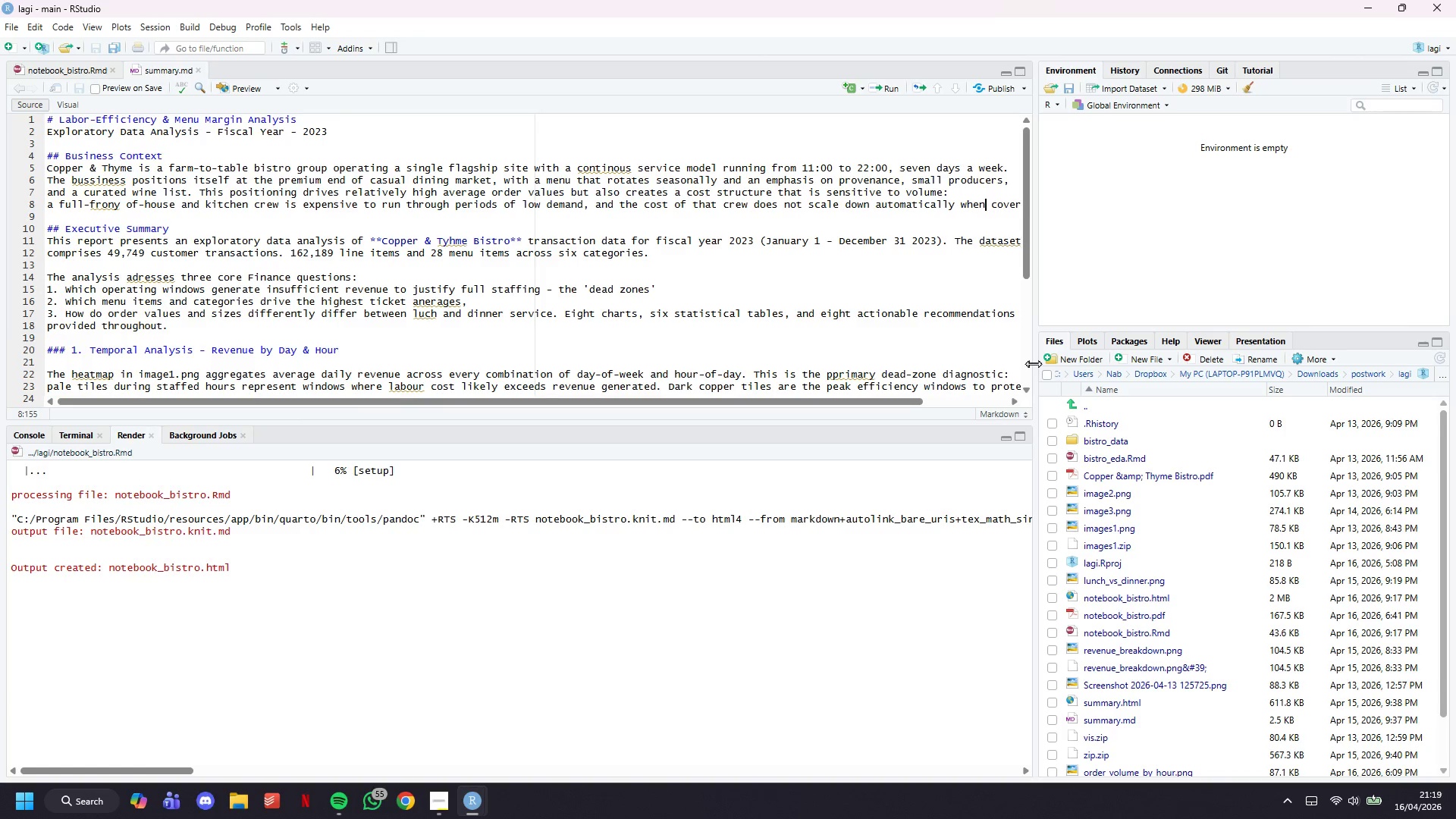 
key(ArrowDown)
 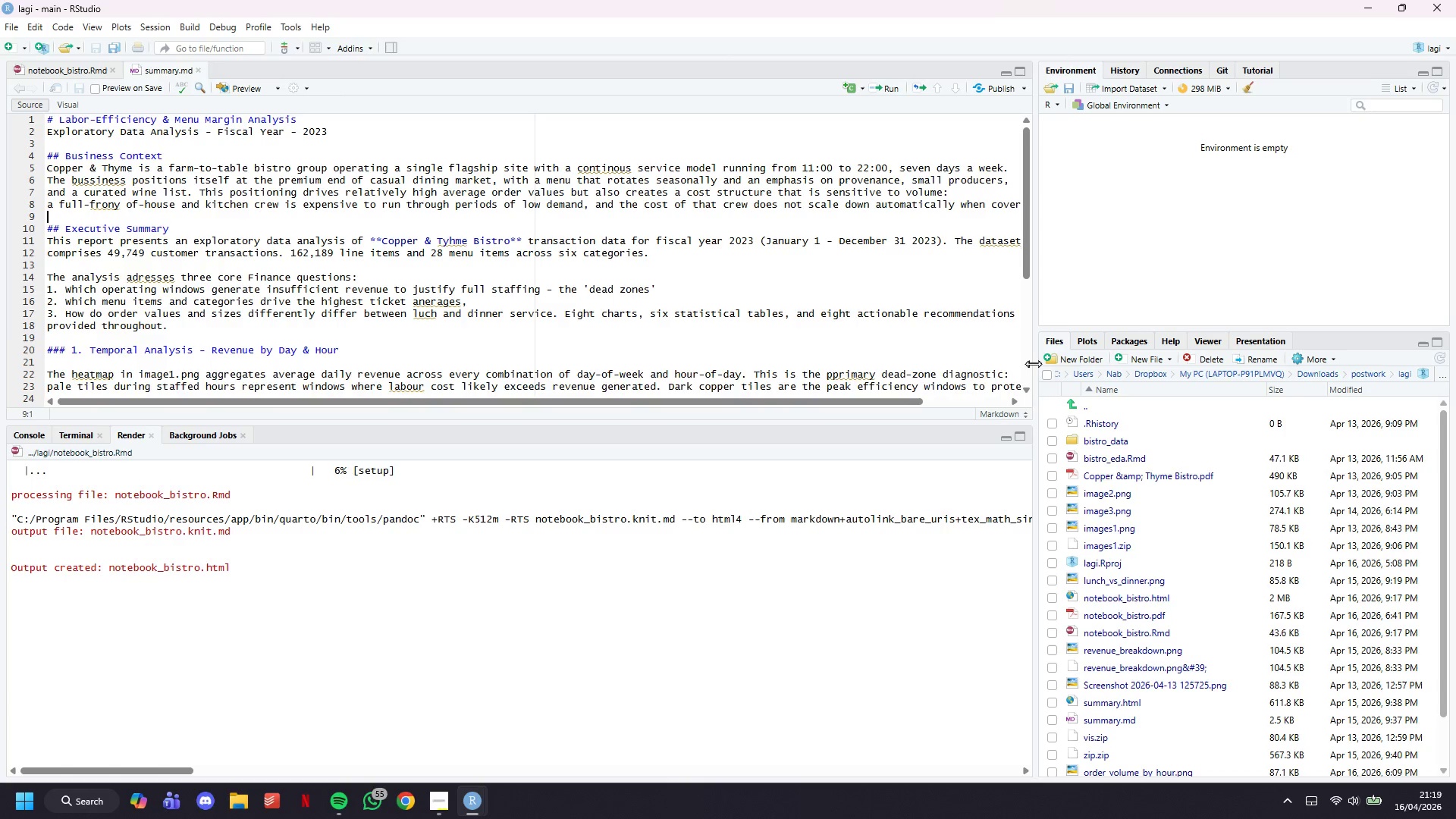 
key(Enter)
 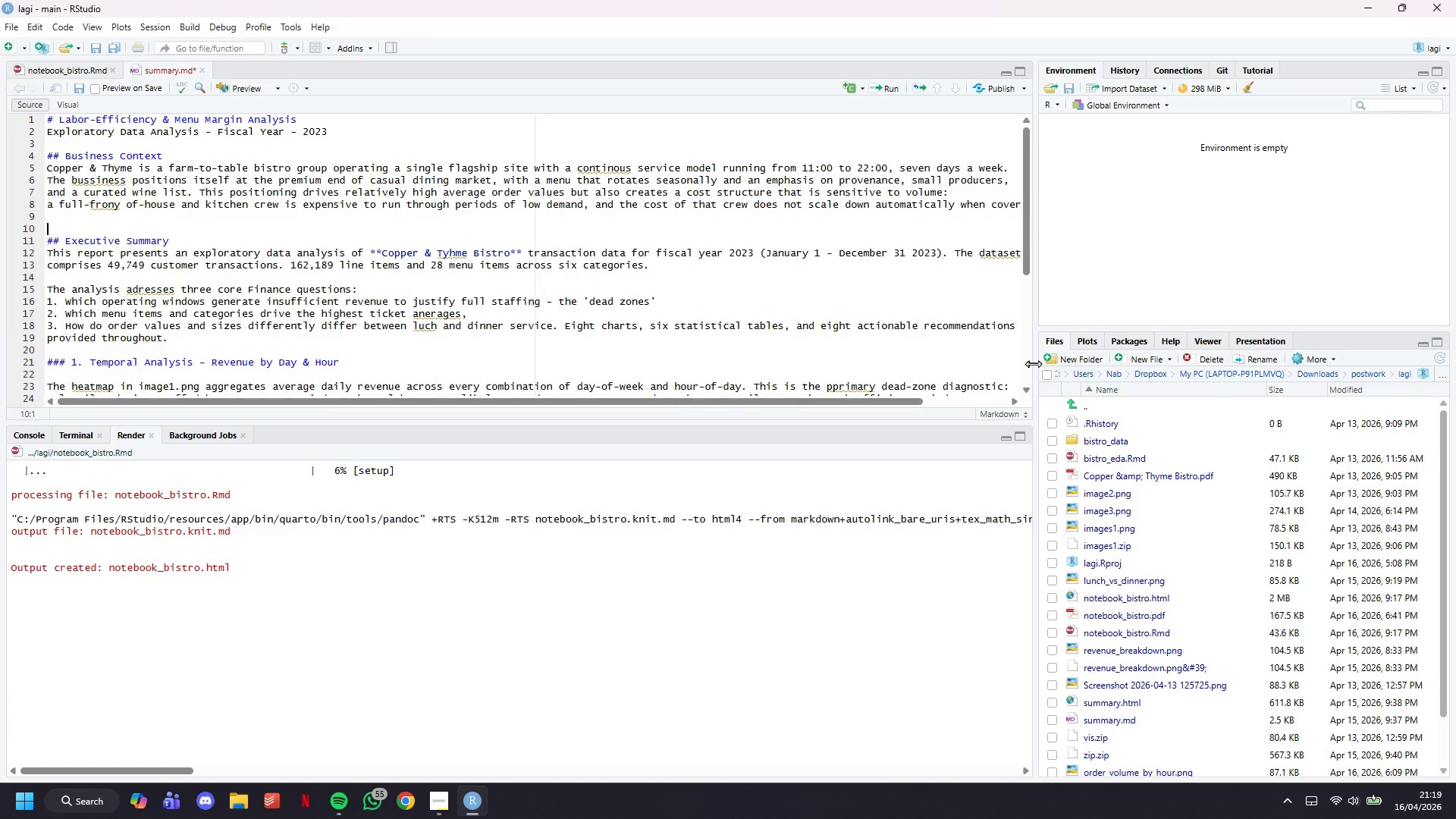 
key(Enter)
 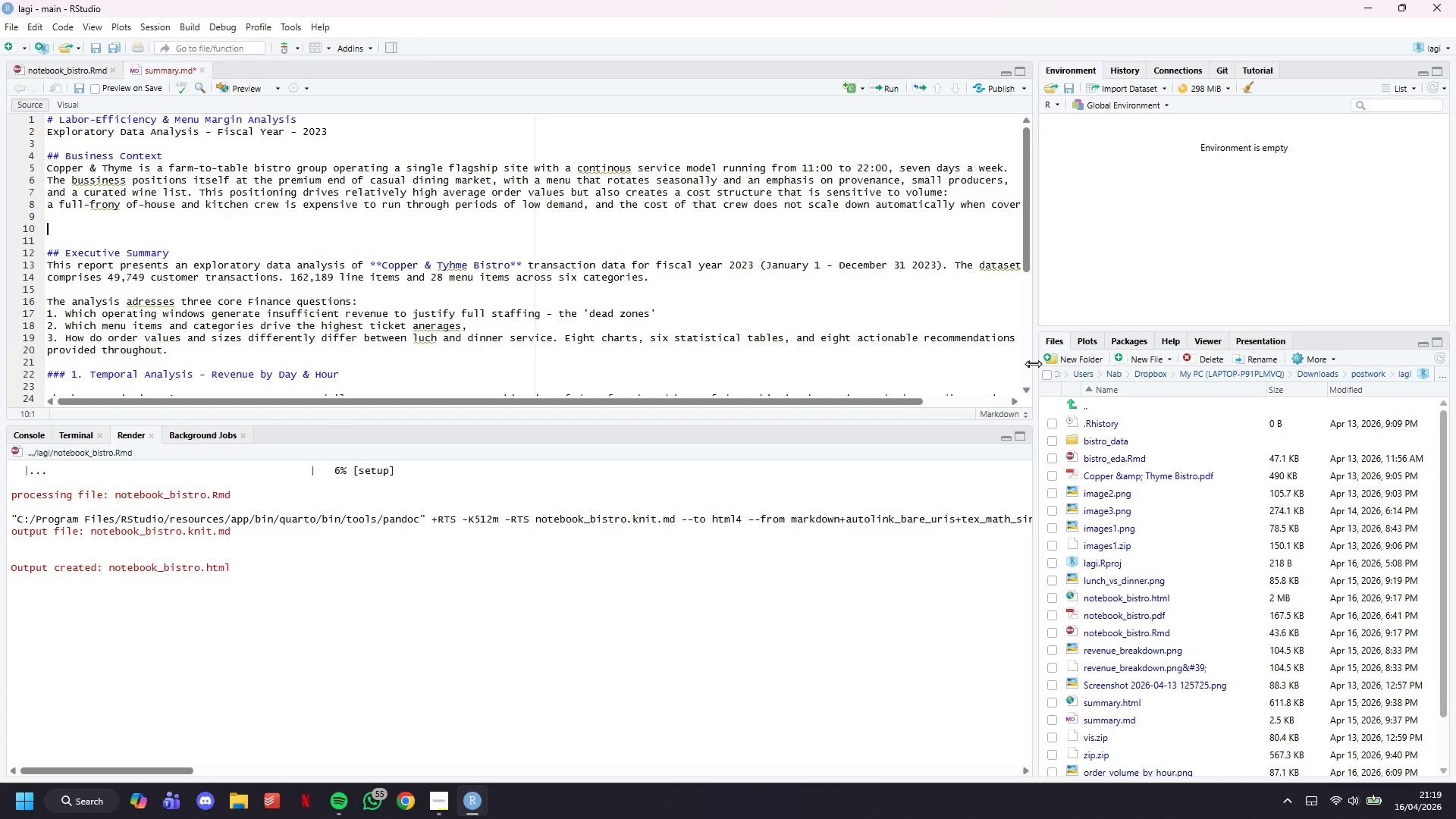 
key(ArrowUp)
 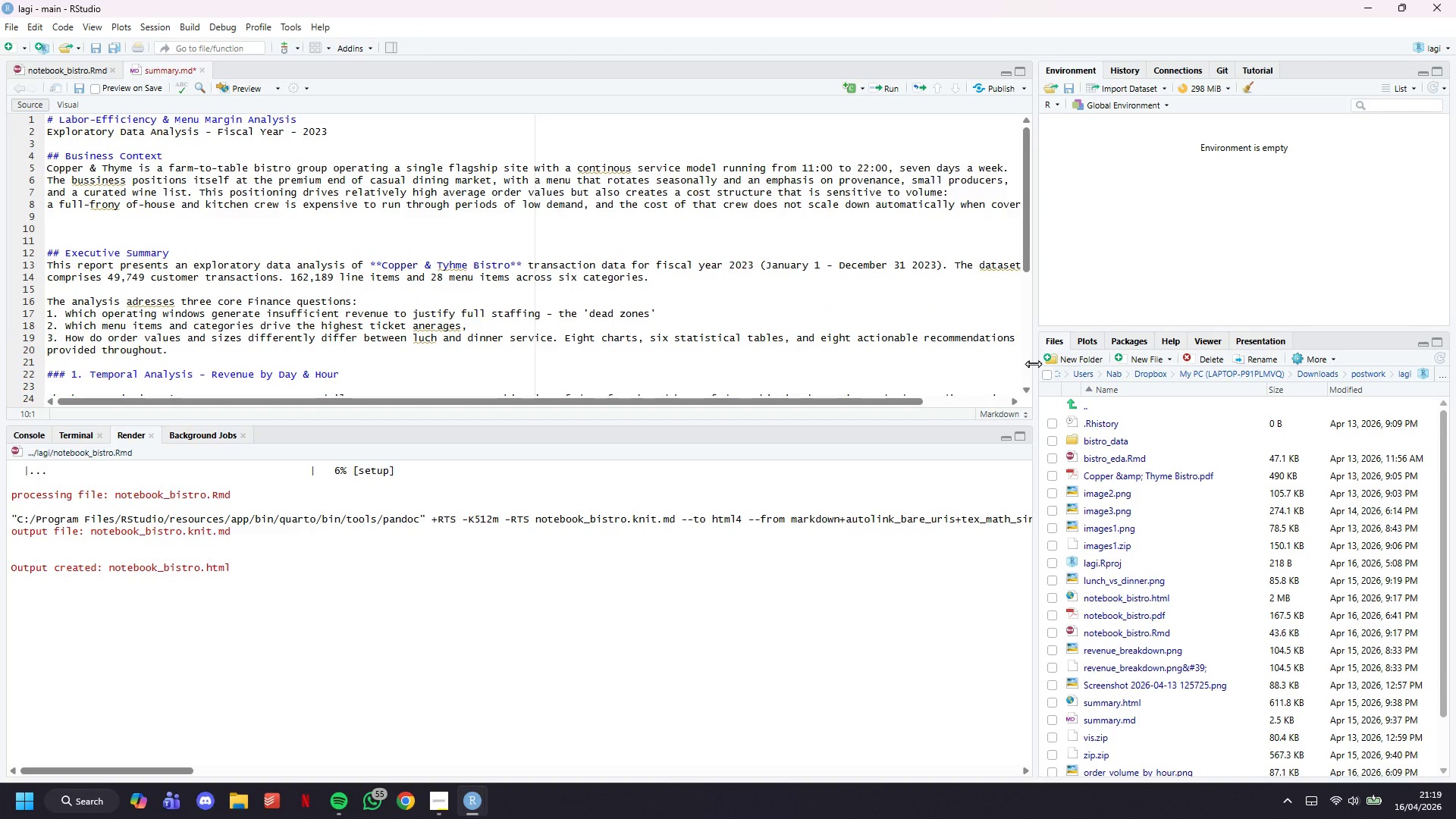 
type(The Finance t)
key(Backspace)
type(team )
 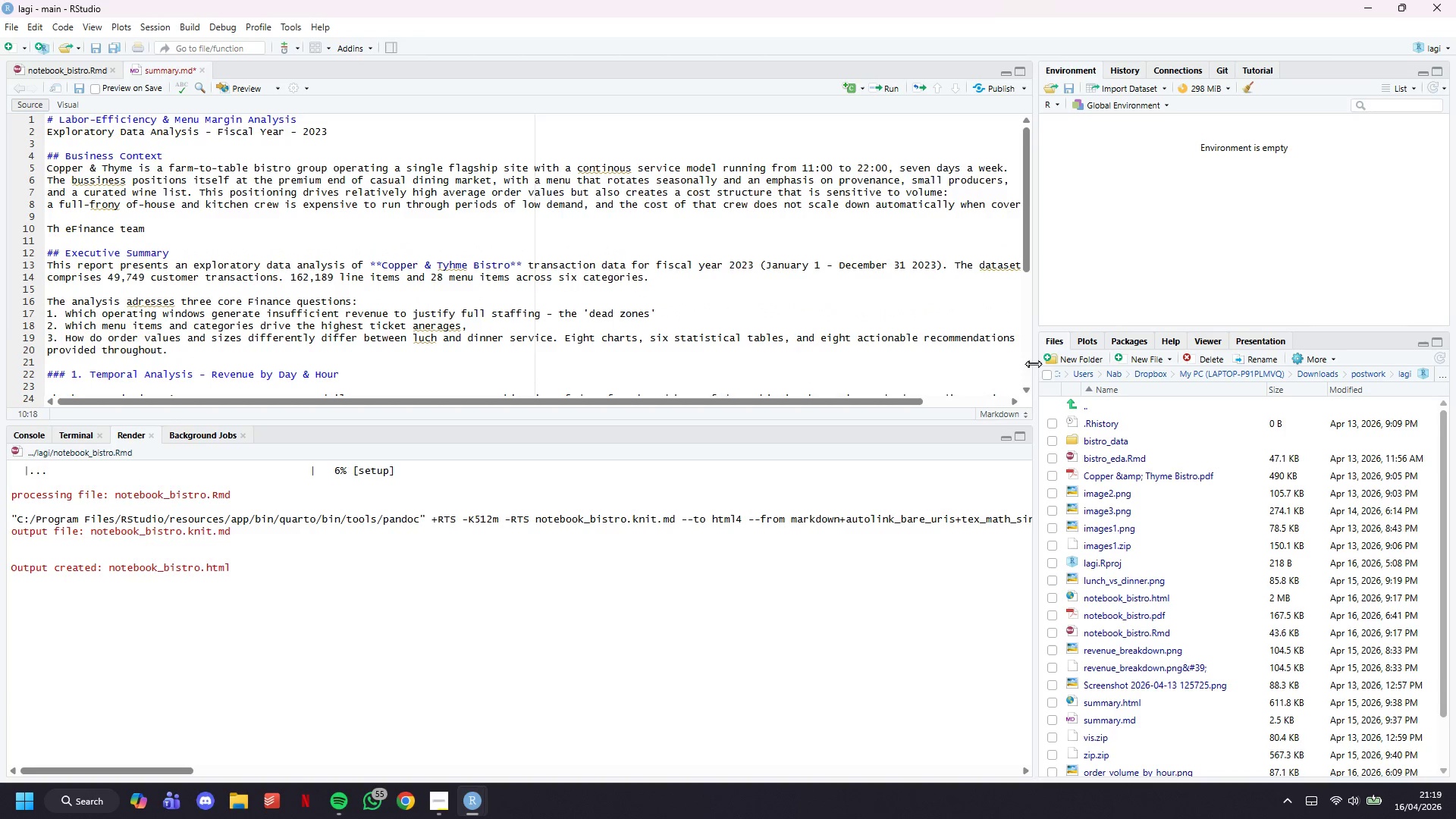 
key(ArrowUp)
 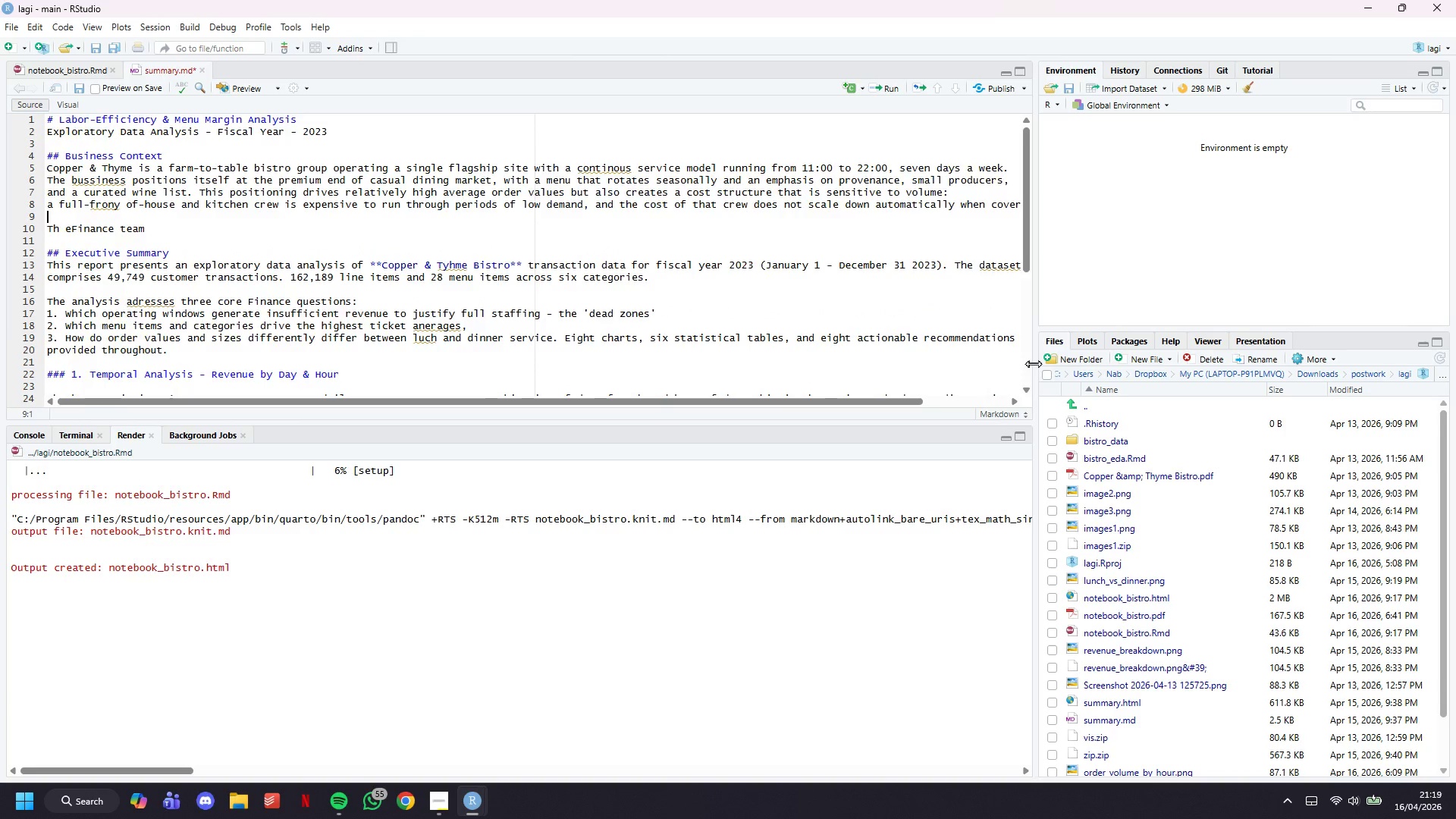 
key(ArrowLeft)
 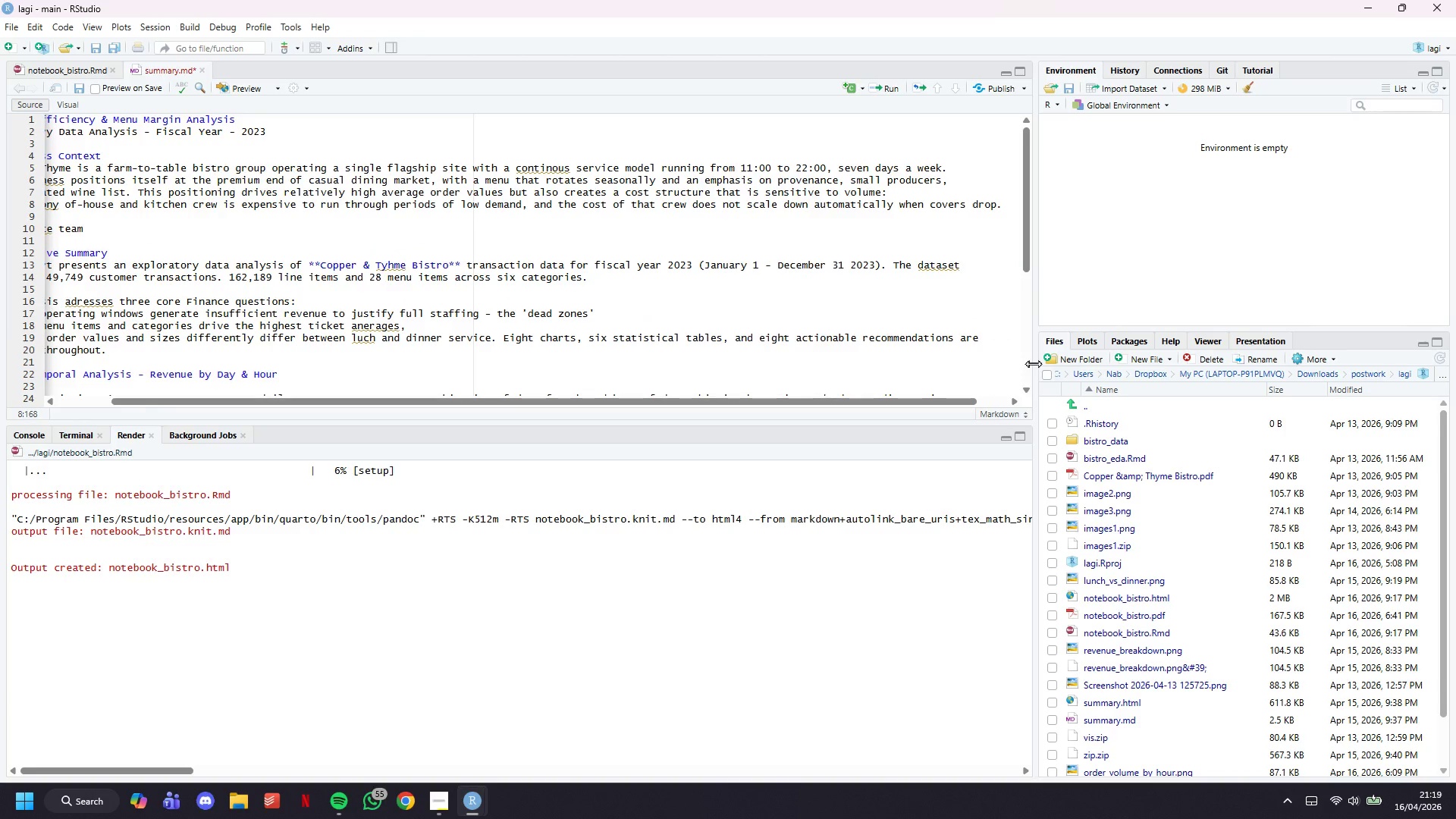 
key(ArrowDown)
 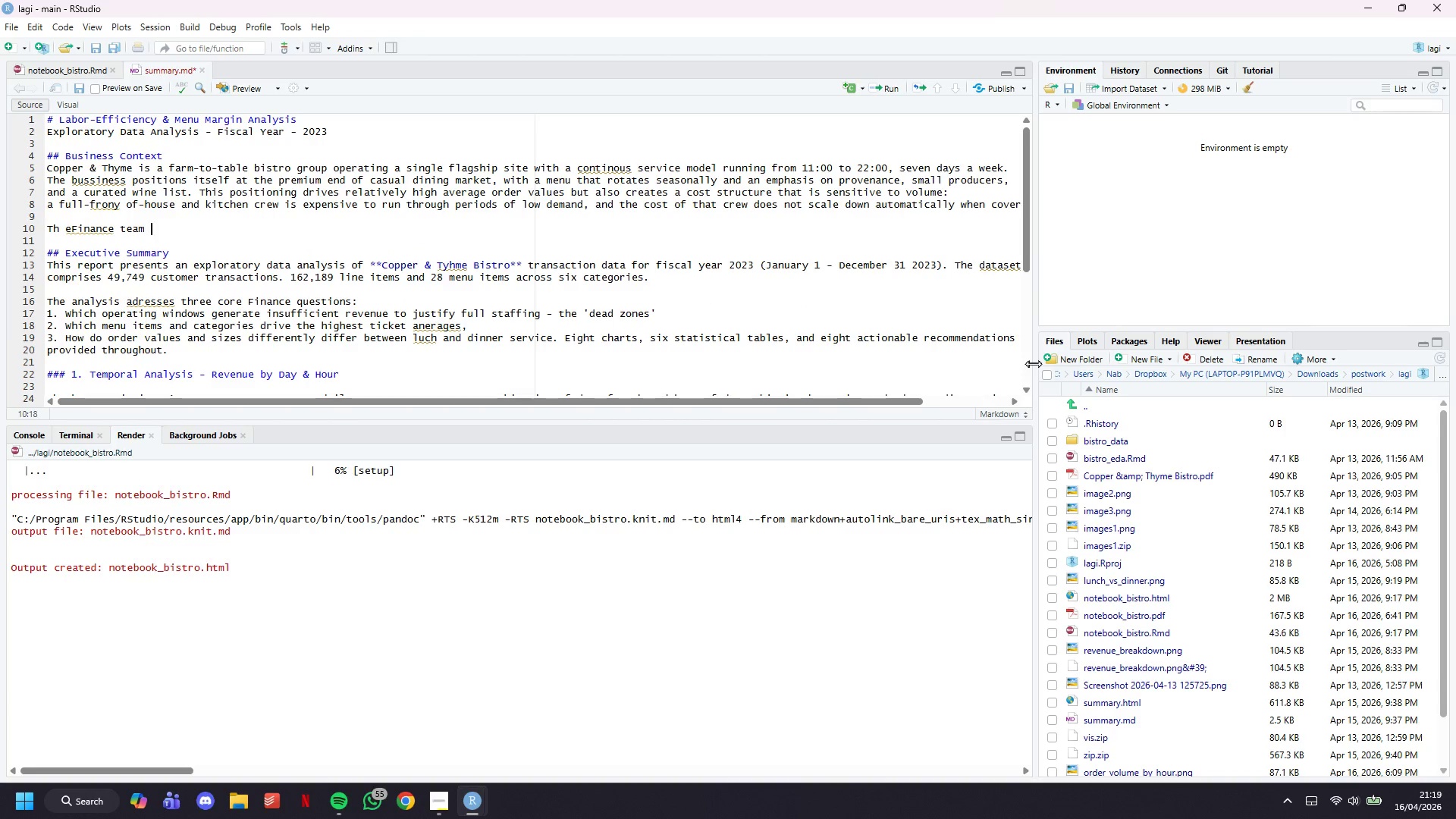 
key(ArrowDown)
 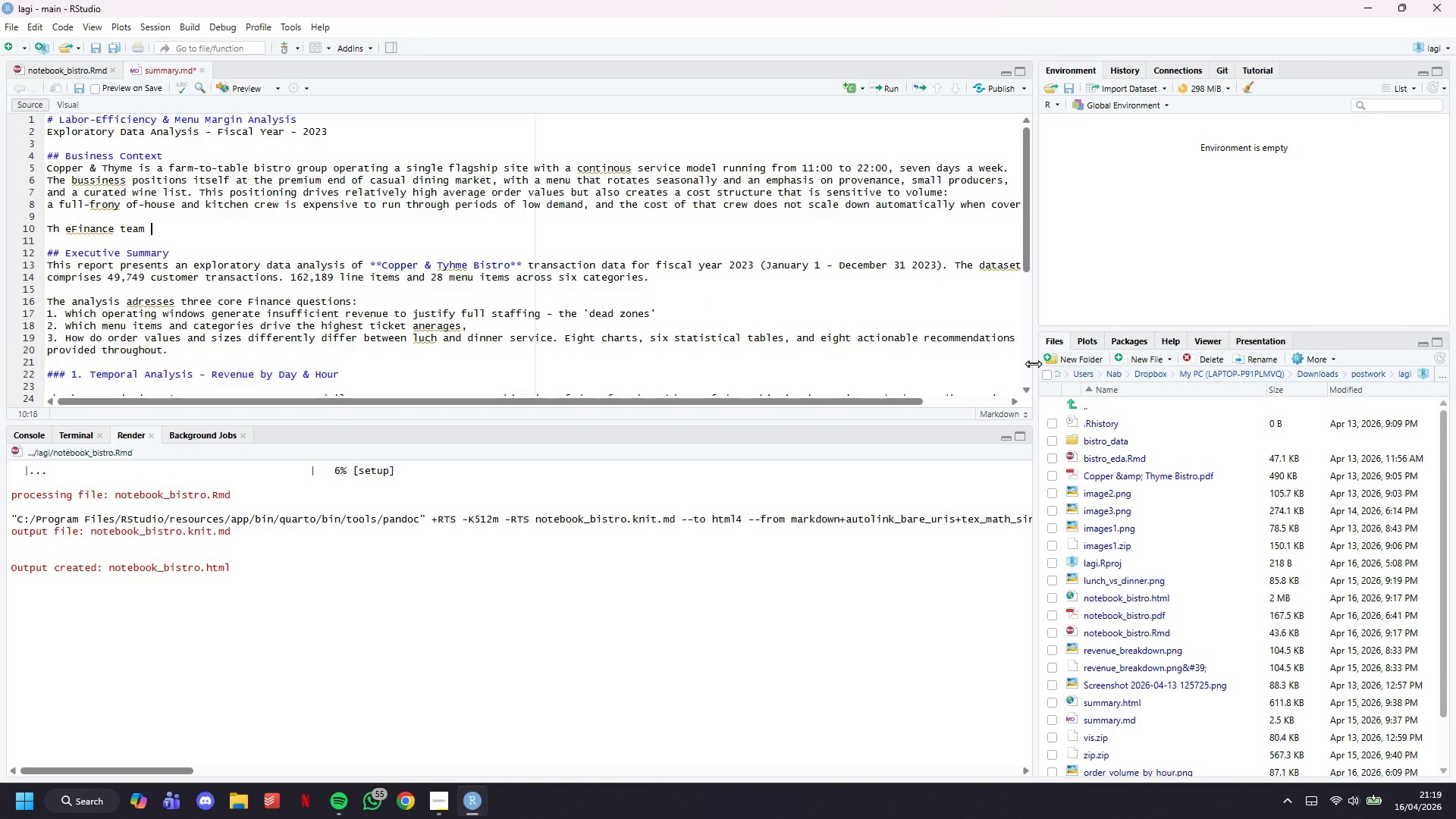 
hold_key(key=ArrowLeft, duration=0.89)
 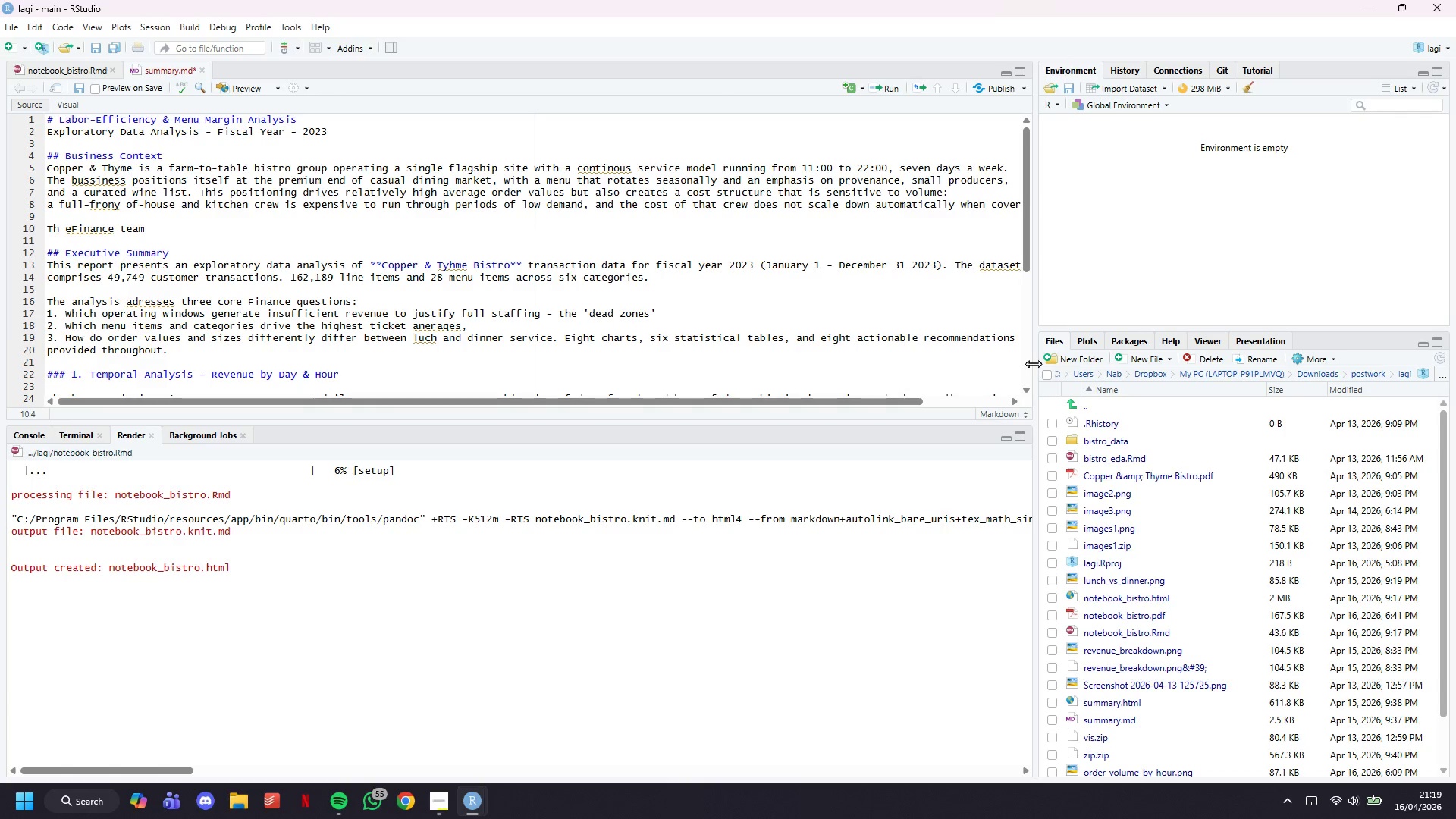 
key(ArrowLeft)
 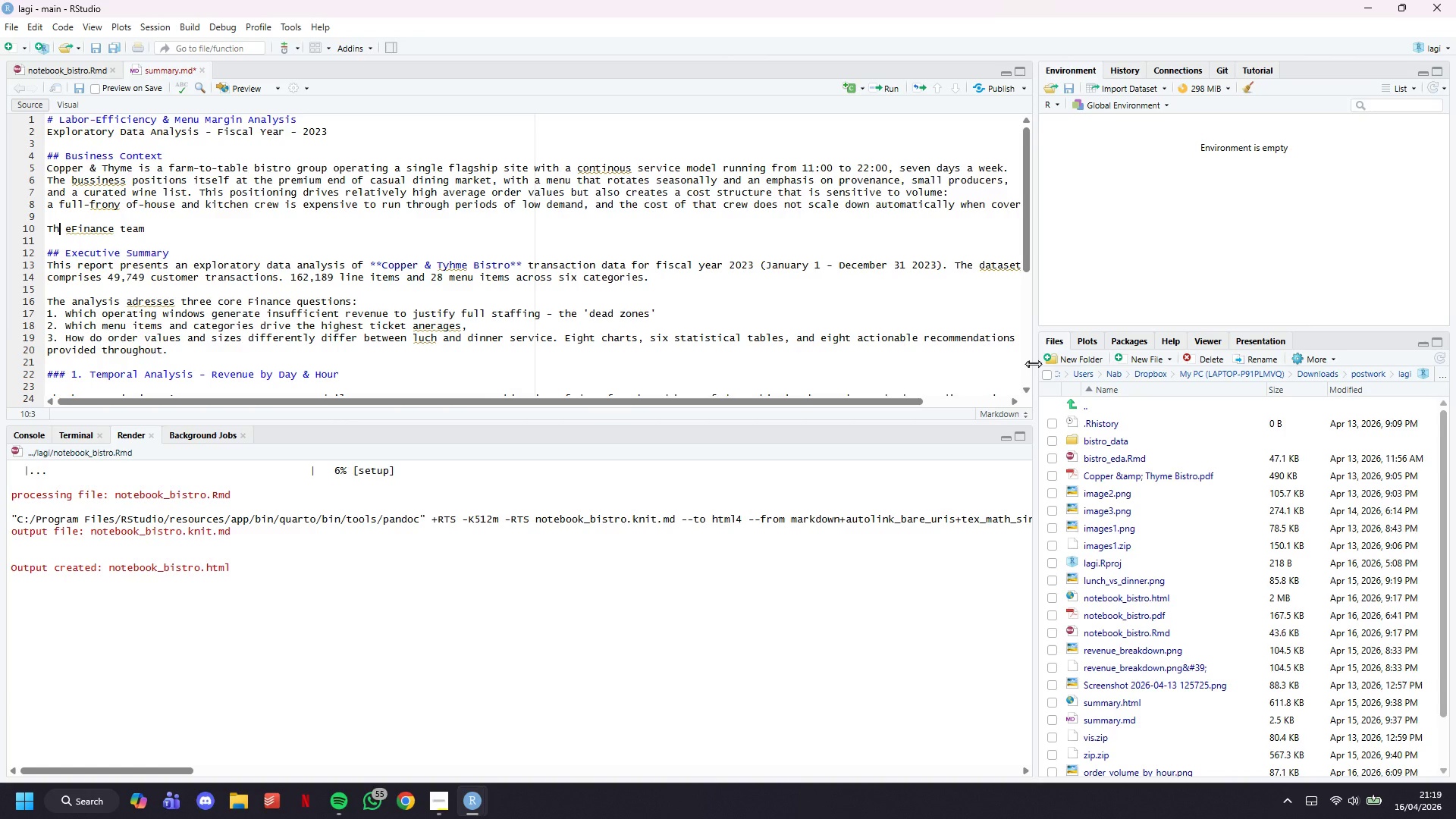 
key(ArrowLeft)
 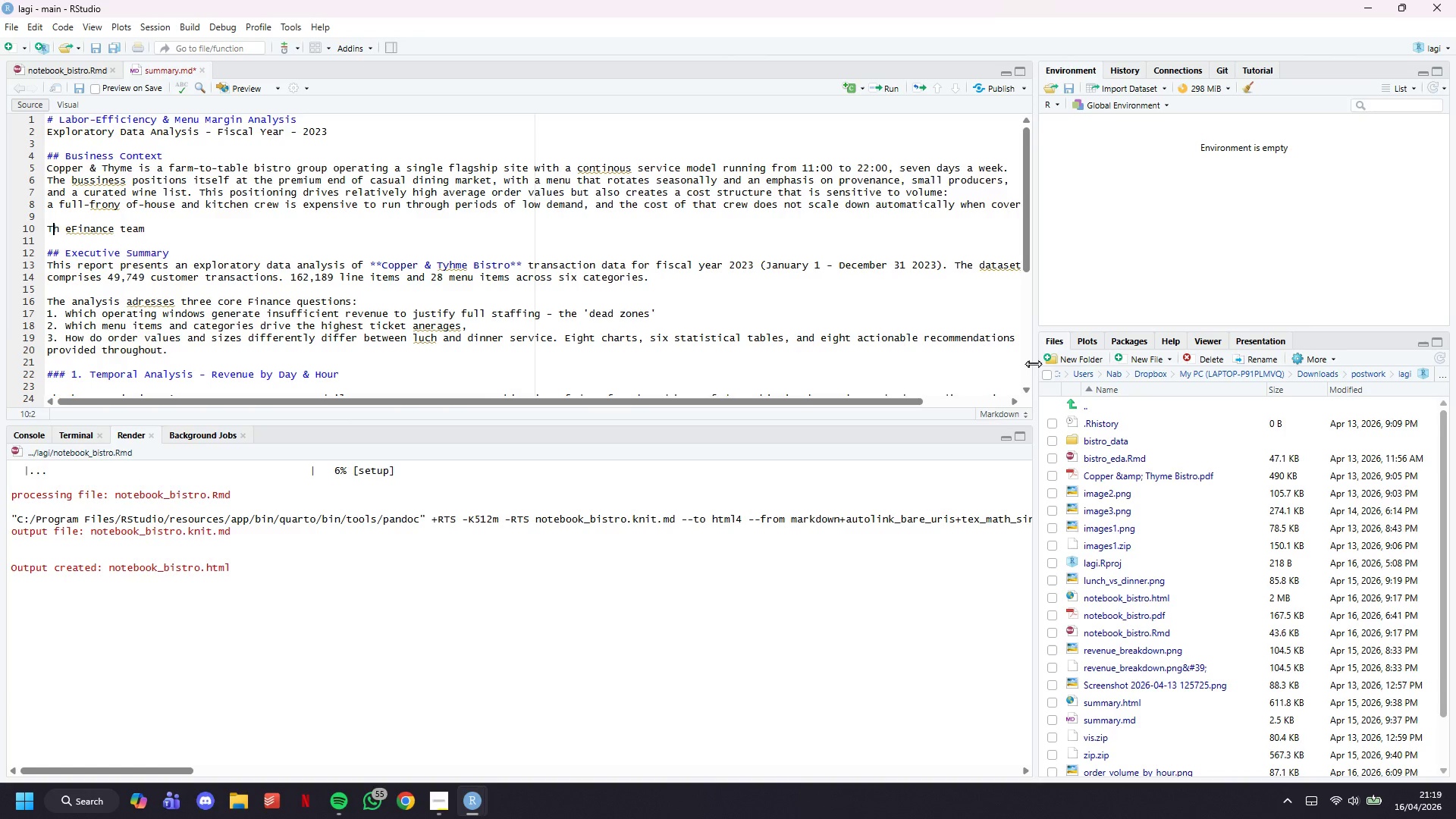 
key(ArrowLeft)
 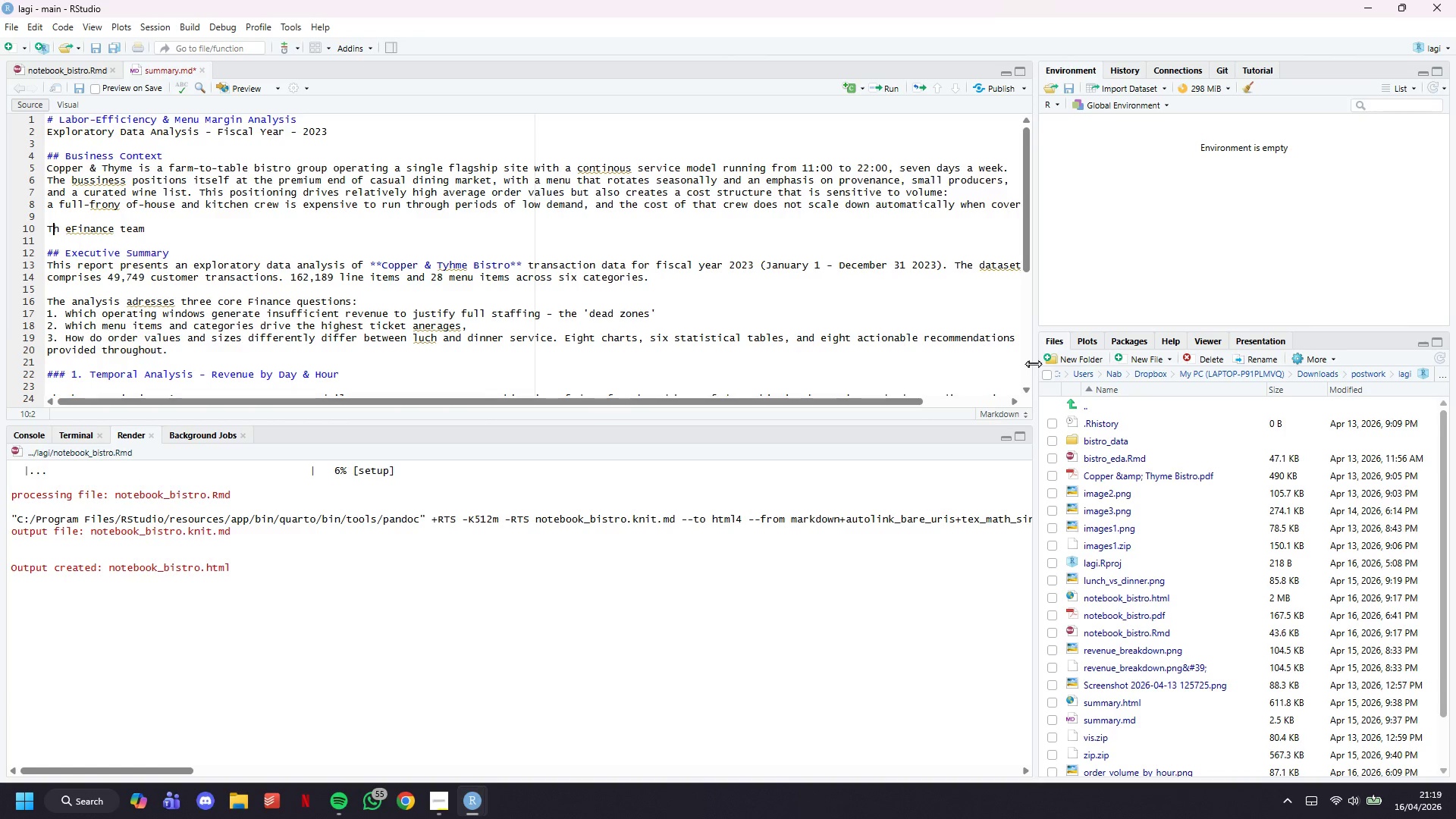 
key(ArrowRight)
 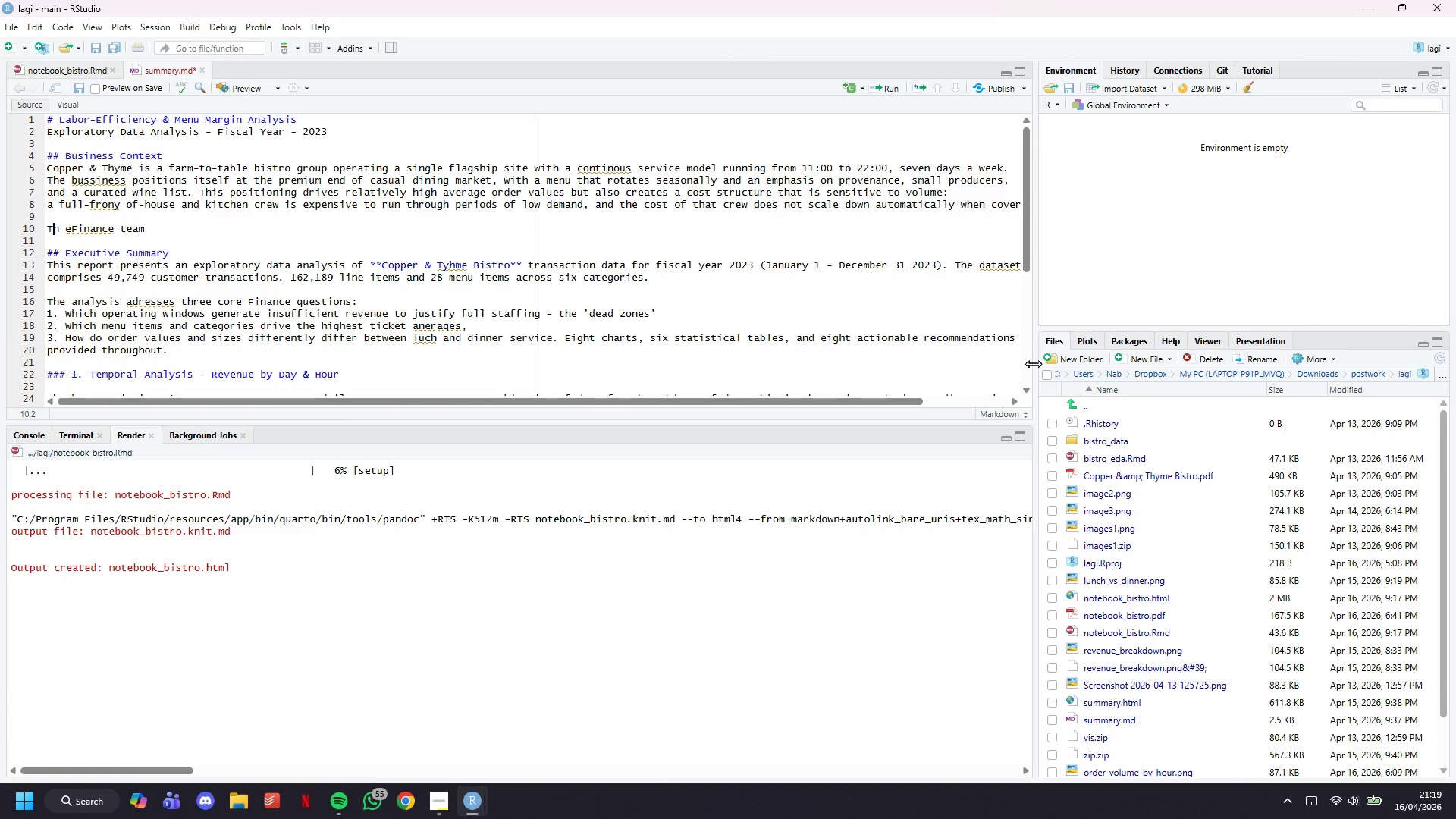 
key(ArrowRight)
 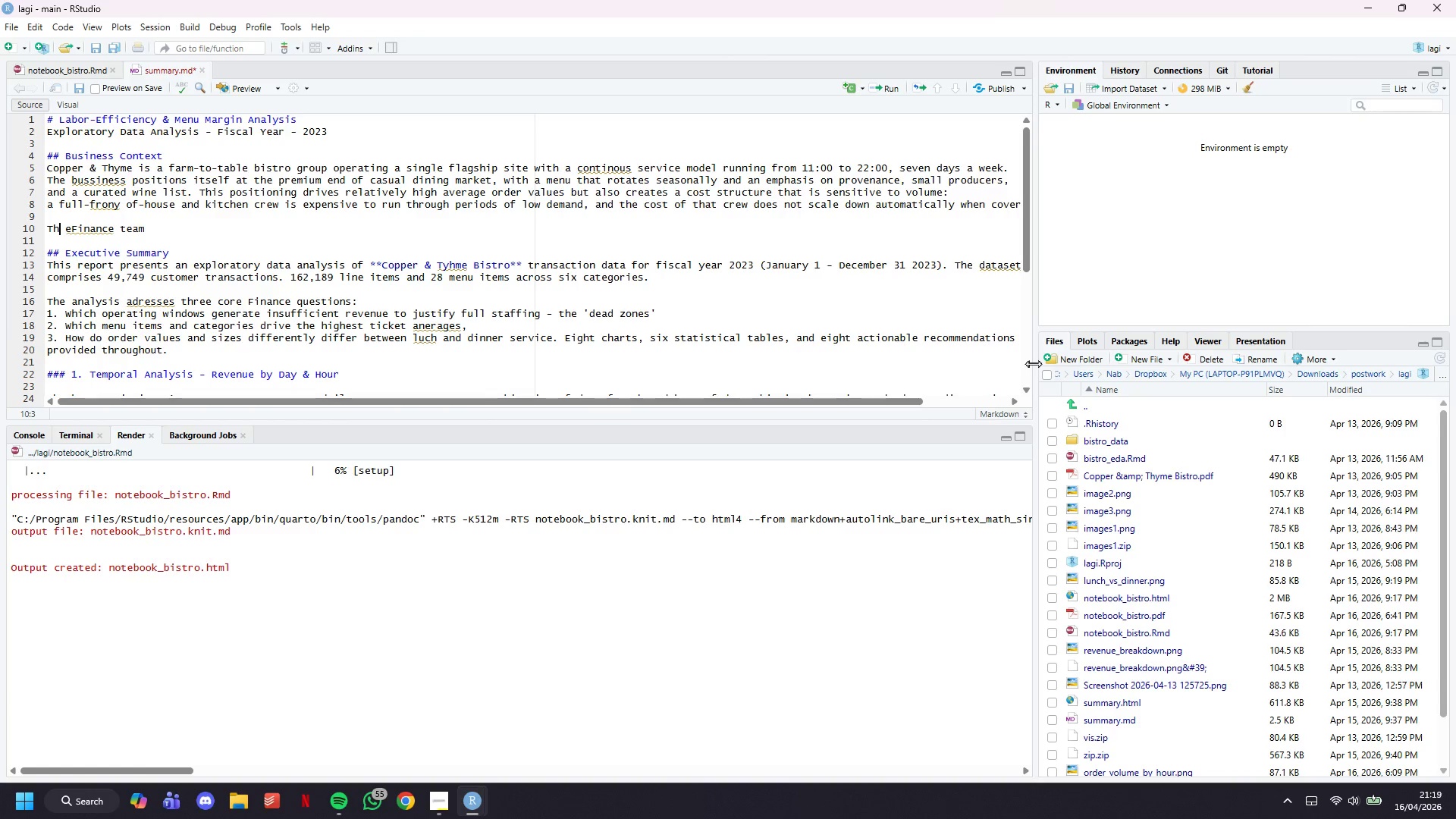 
key(ArrowRight)
 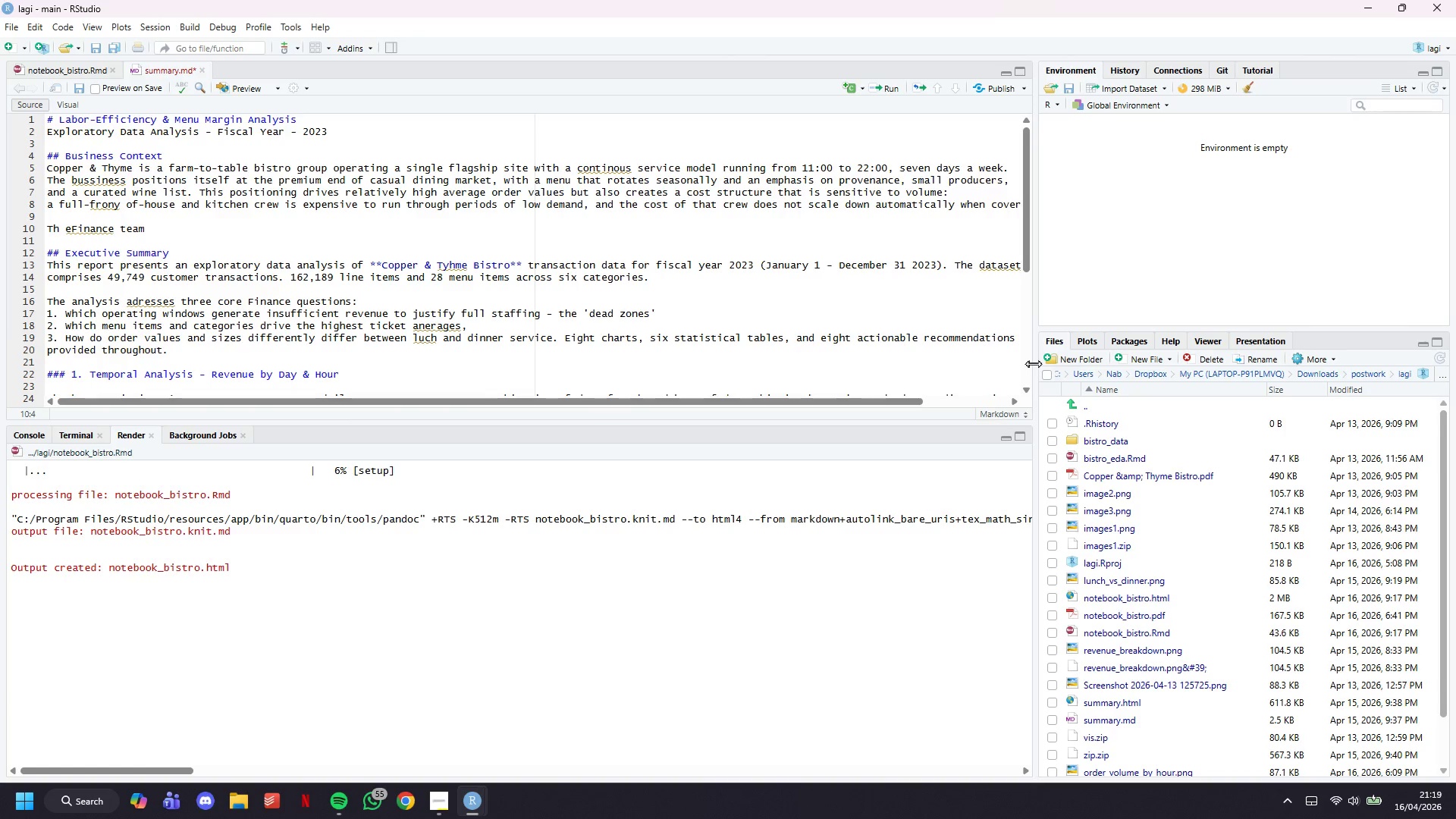 
key(Backspace)
 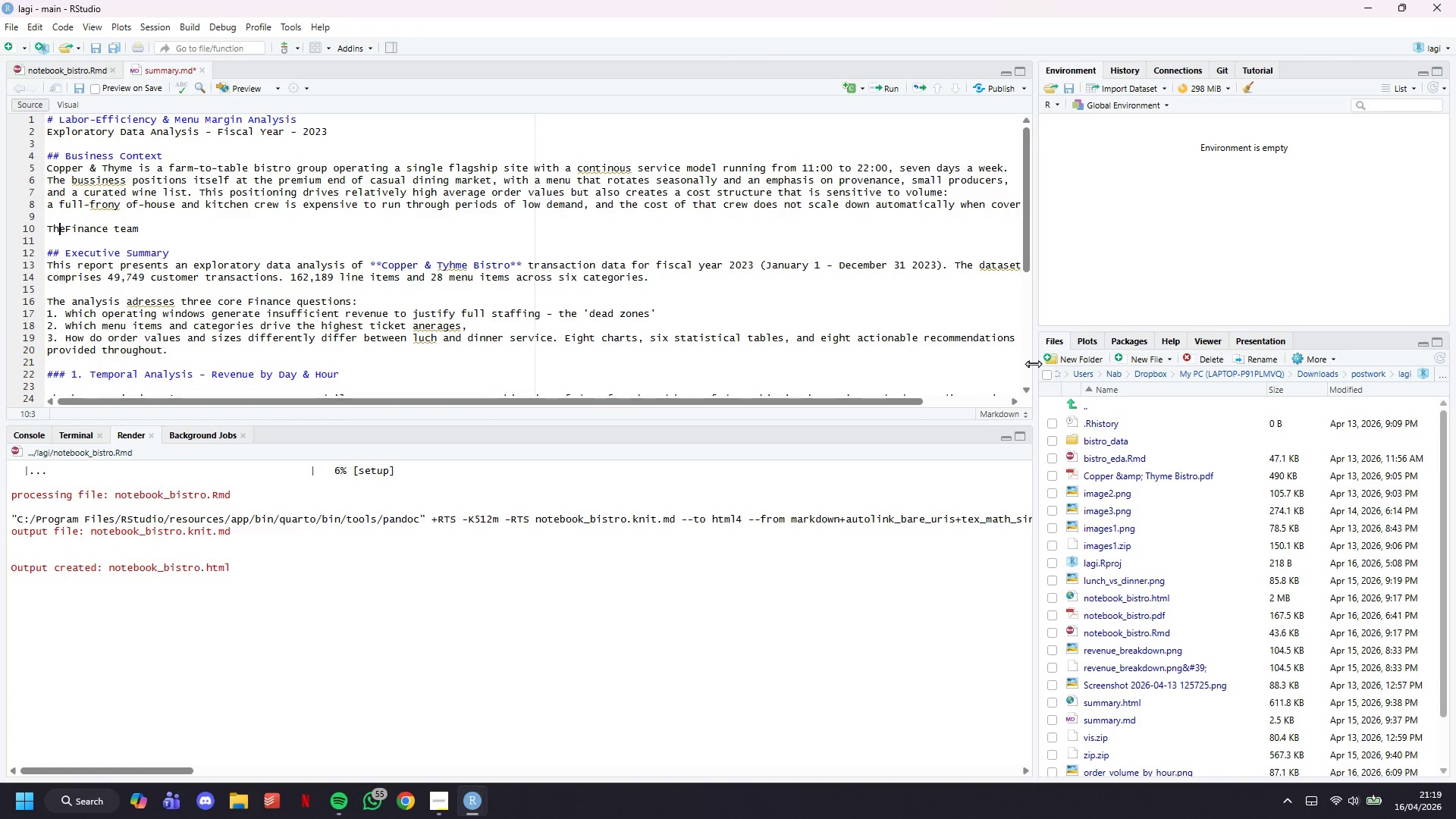 
key(ArrowRight)
 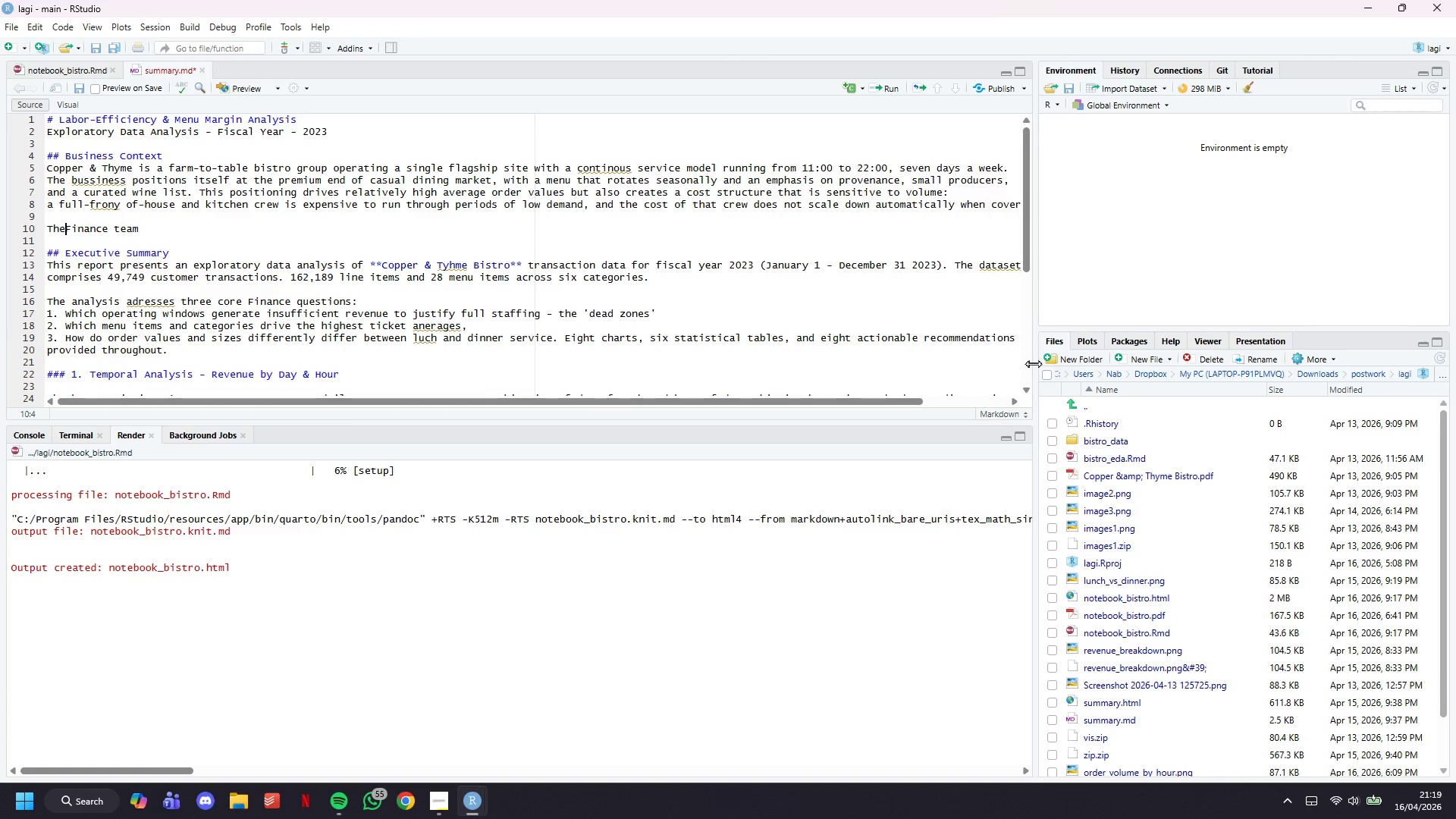 
key(Space)
 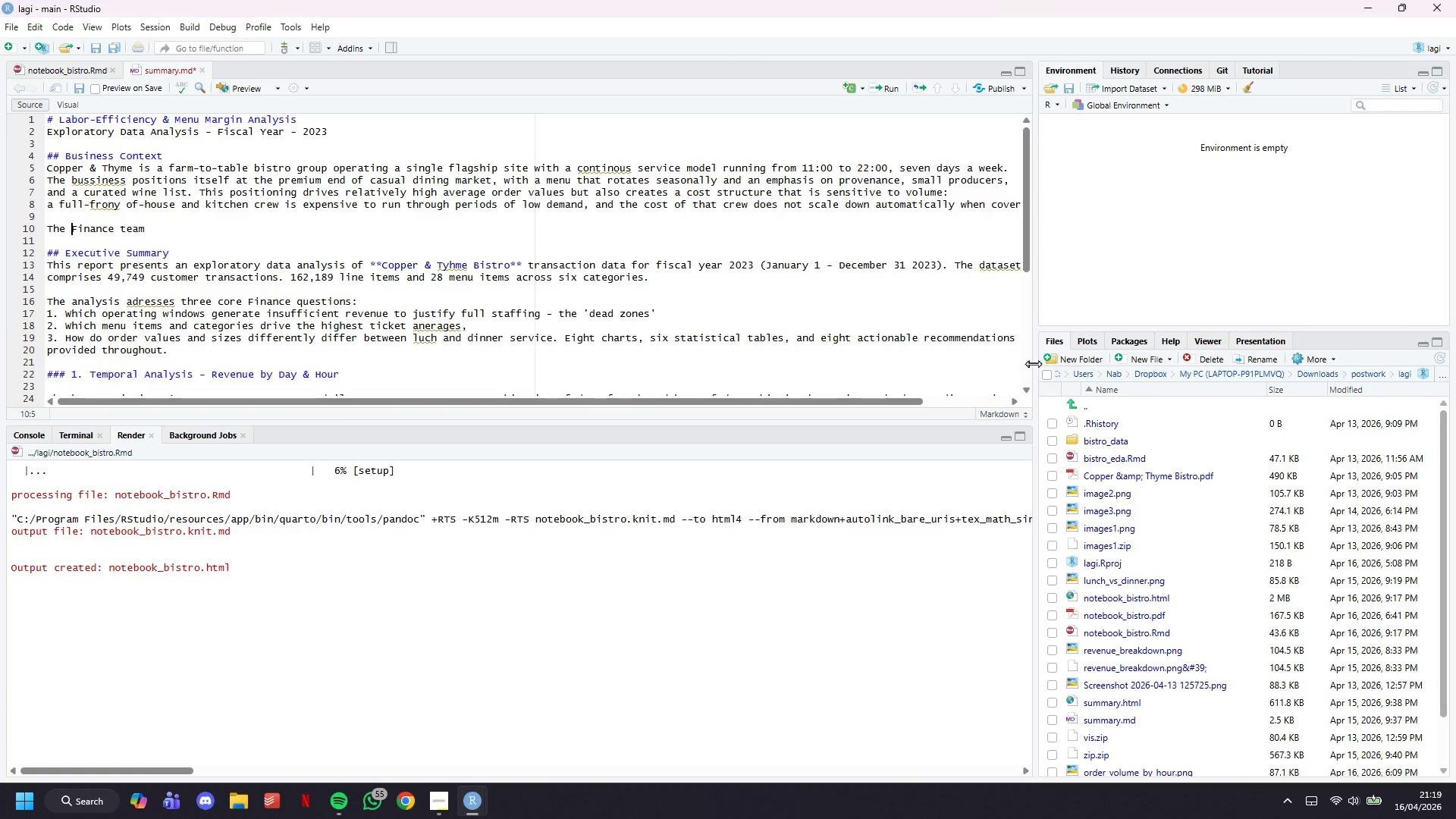 
key(ArrowDown)
 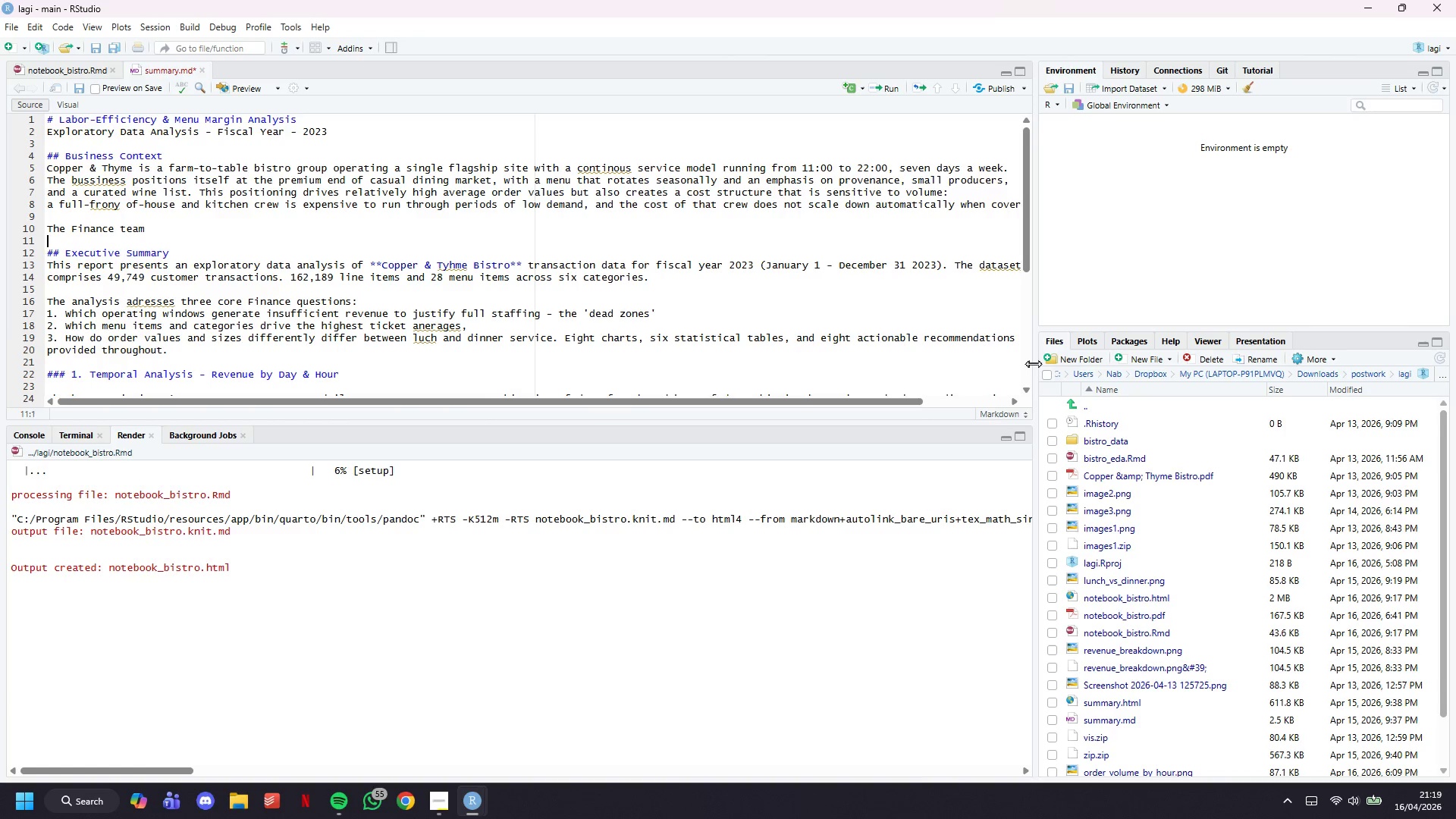 
key(ArrowLeft)
 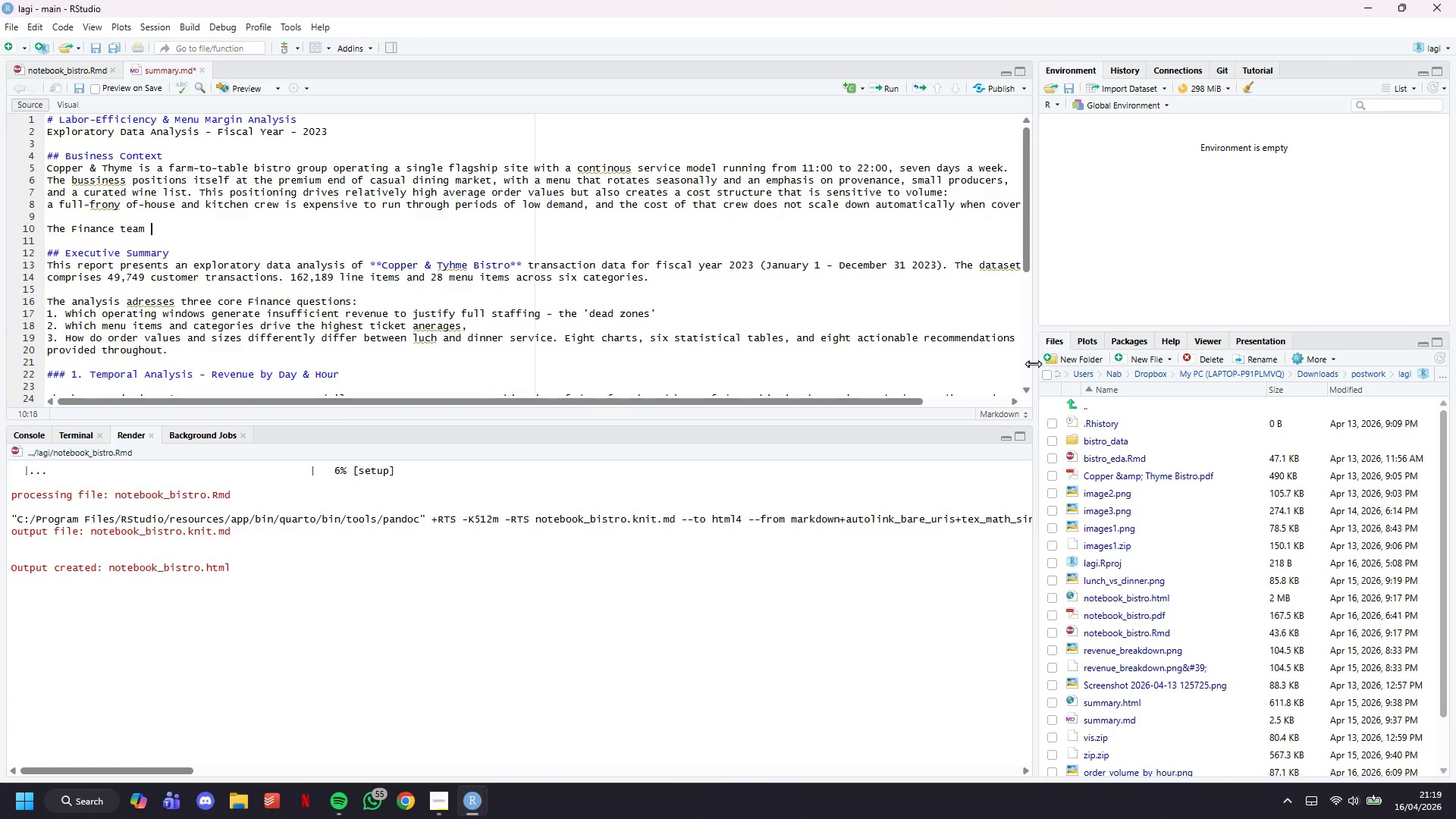 
type(has identified)
 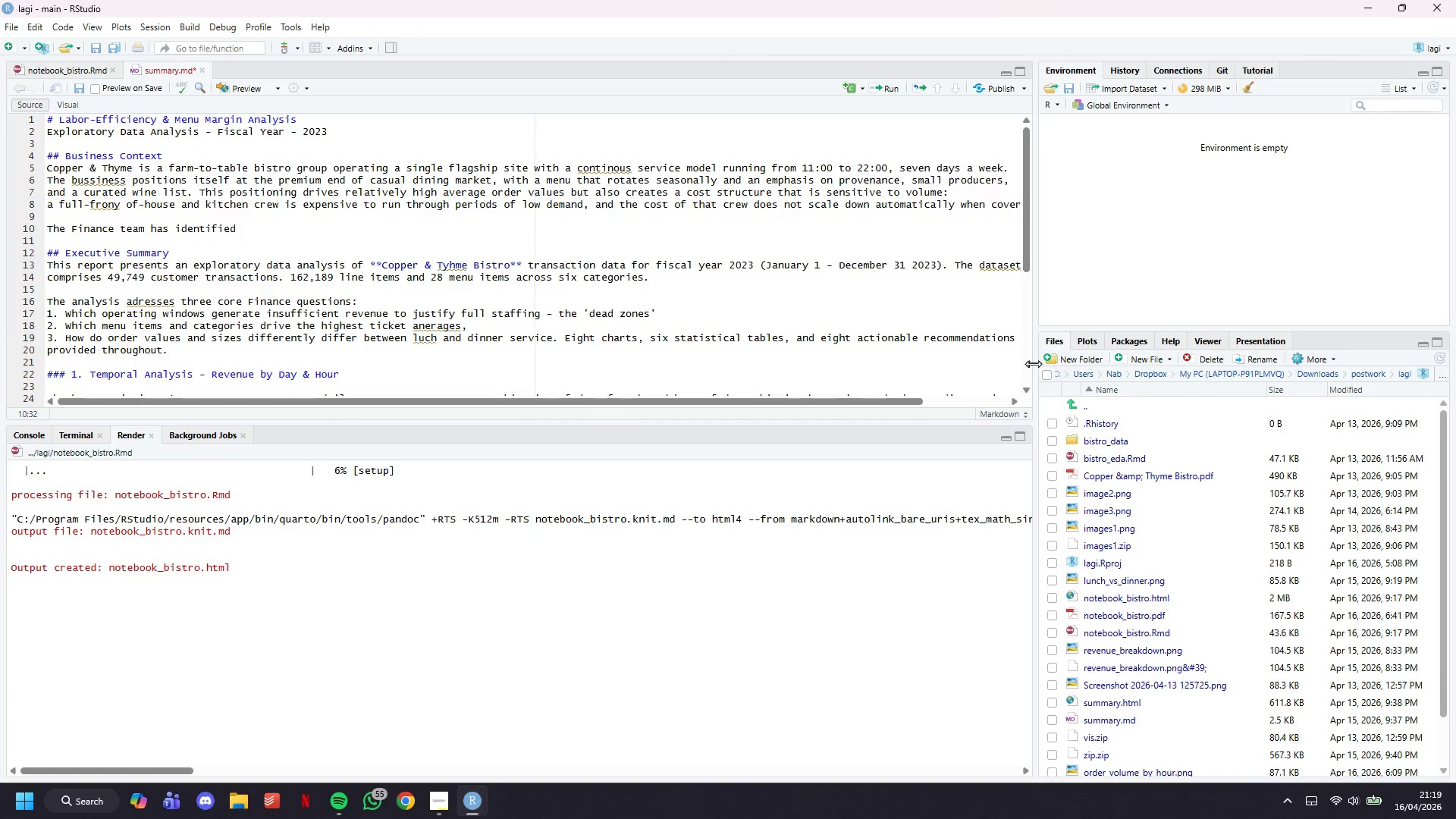 
type( mid-week operational costs as a growing concern. Anecdo)
key(Backspace)
key(Backspace)
type(dotally, )
 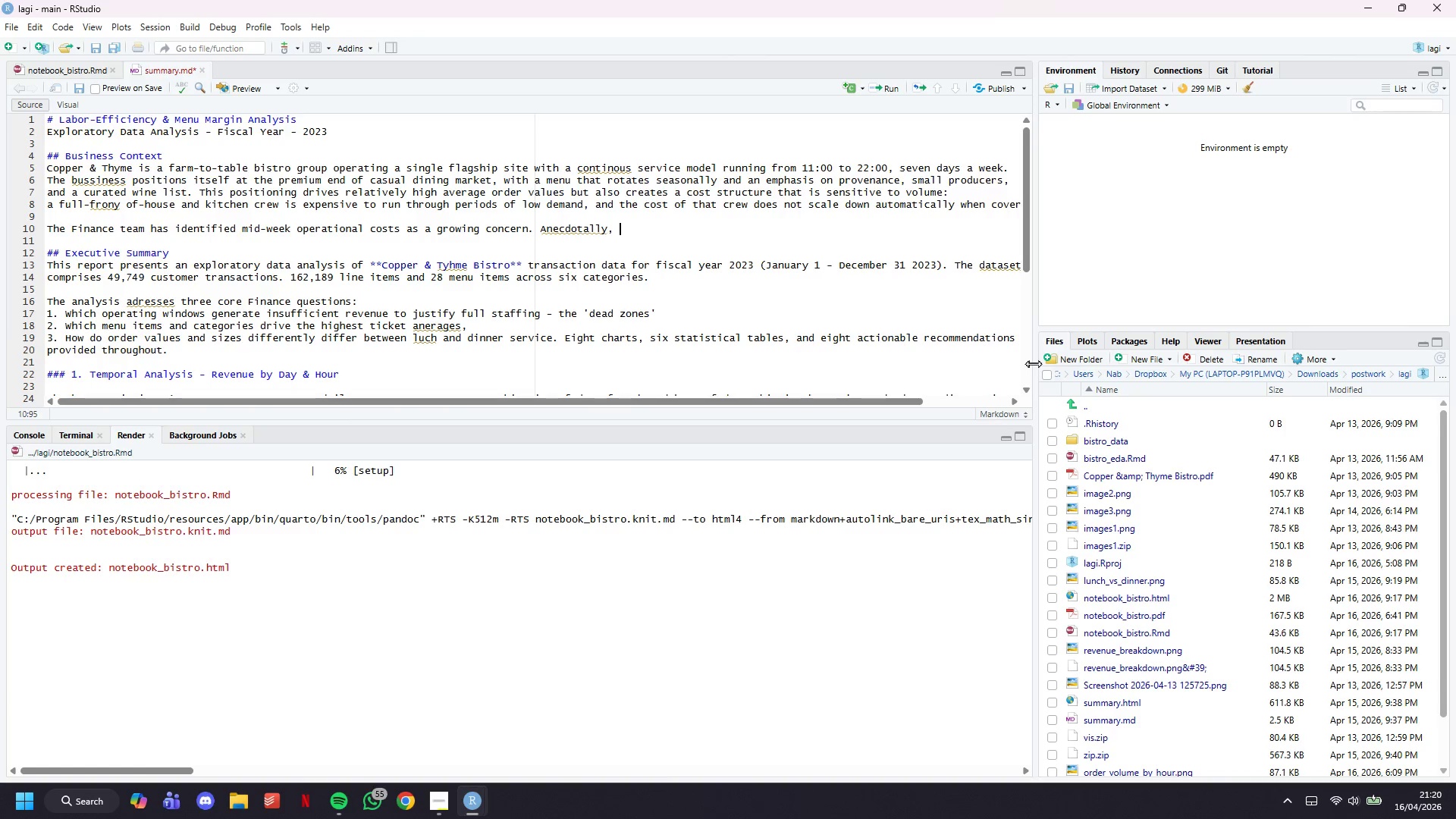 
wait(5.28)
 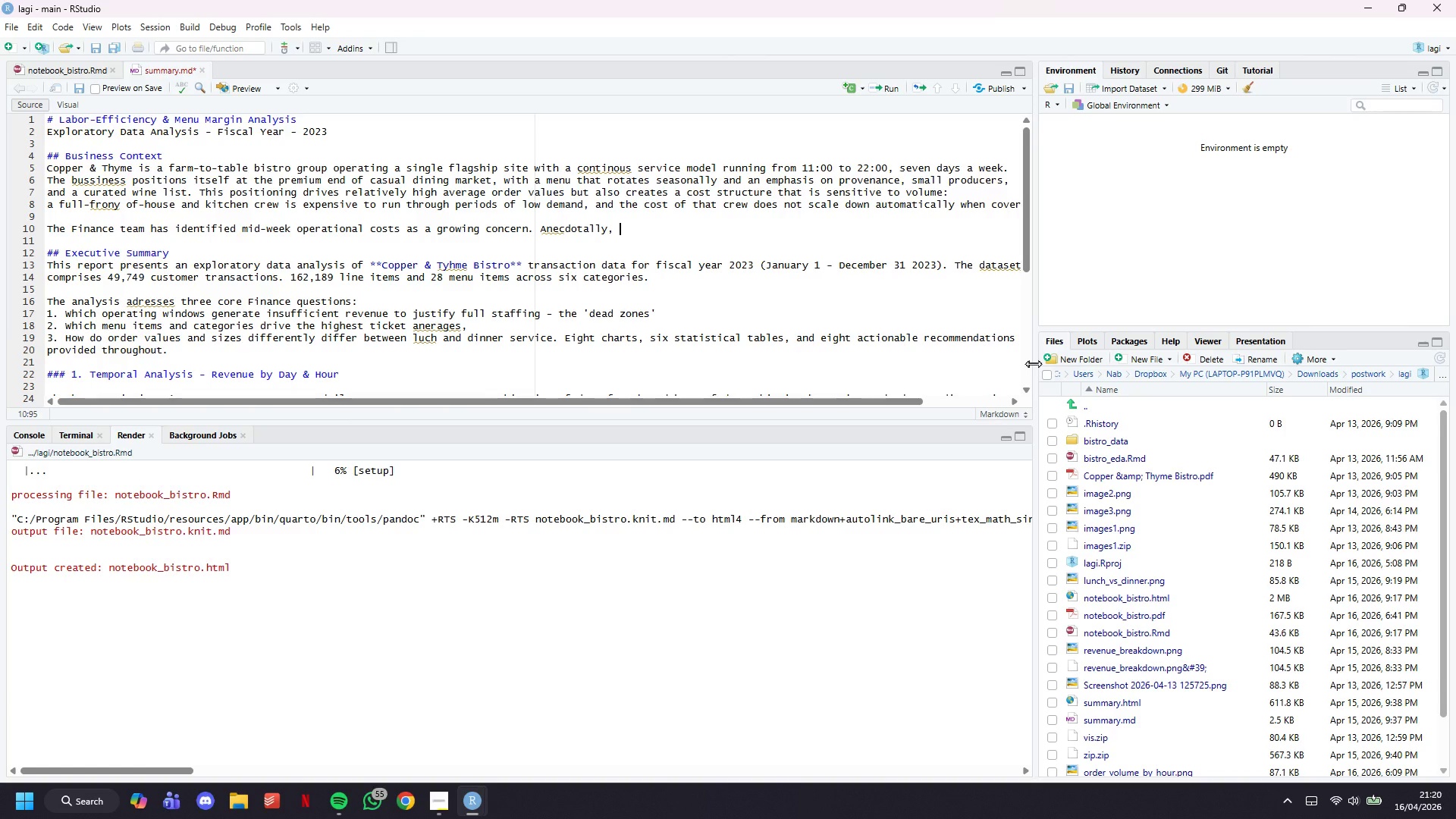 
type(managers report tht)
key(Backspace)
type(at Monday and Tuesday service - particulla)
key(Backspace)
key(Backspace)
type(arly)
 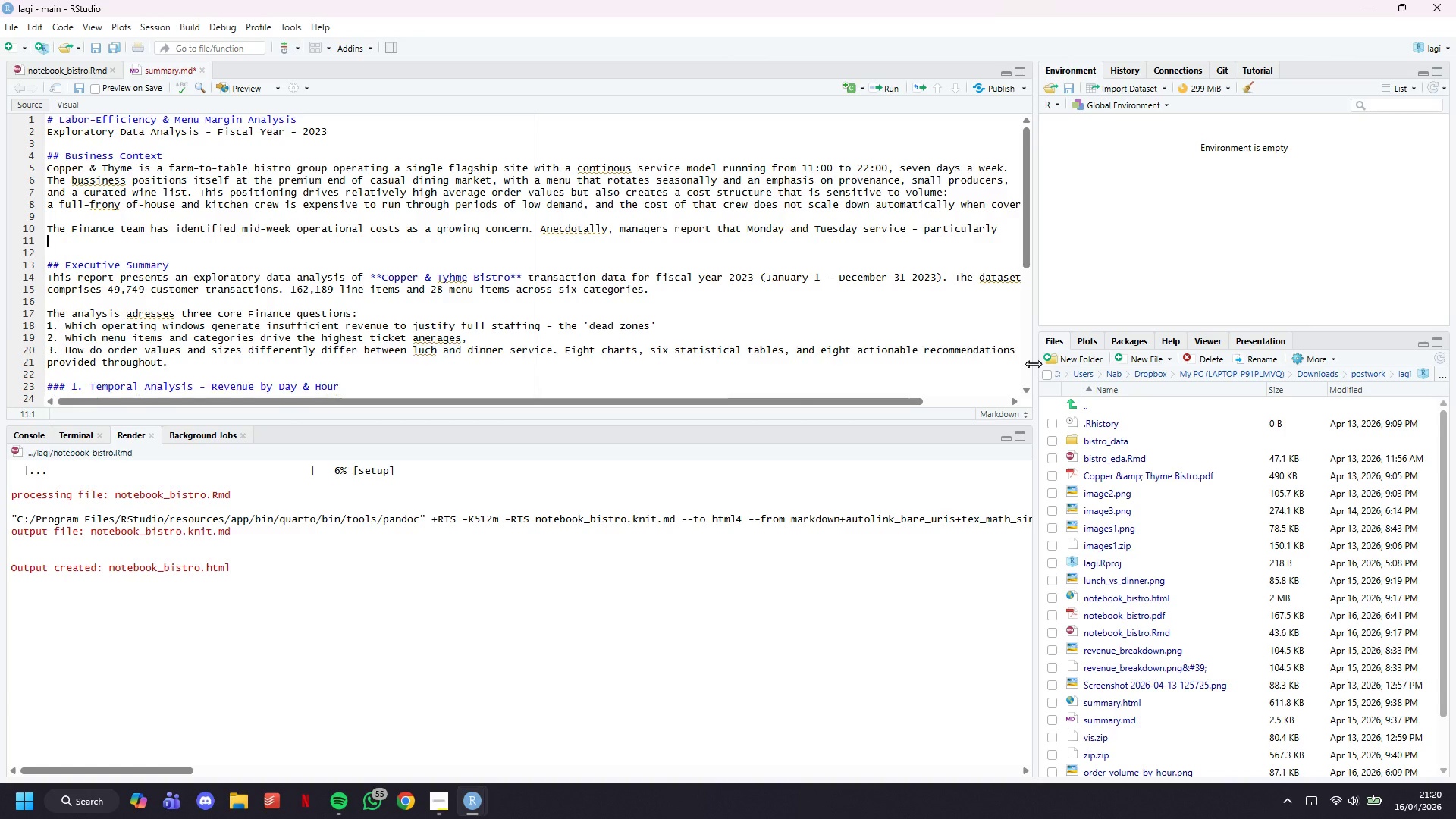 
key(Enter)
 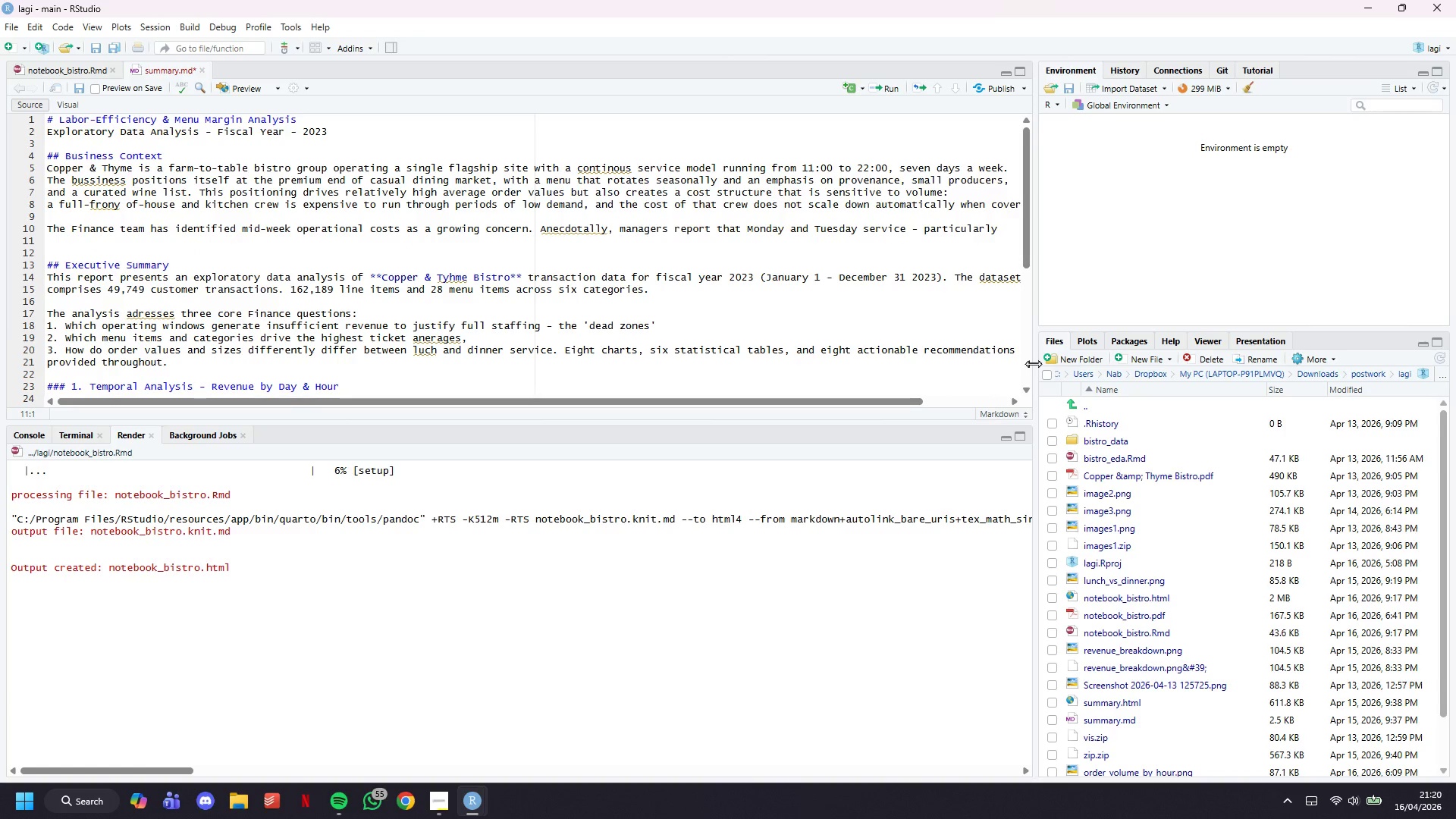 
wait(10.89)
 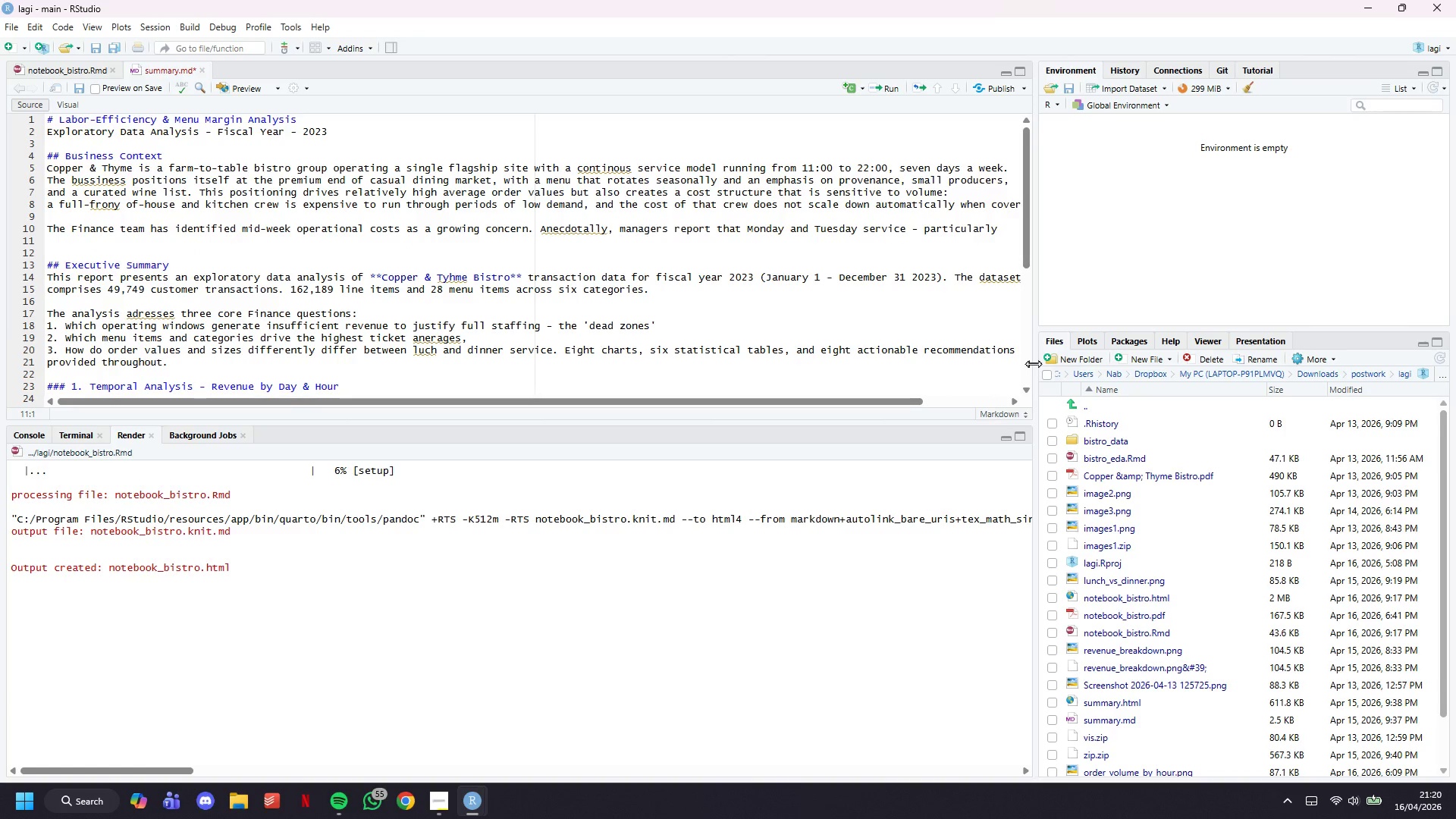 
type(the )
 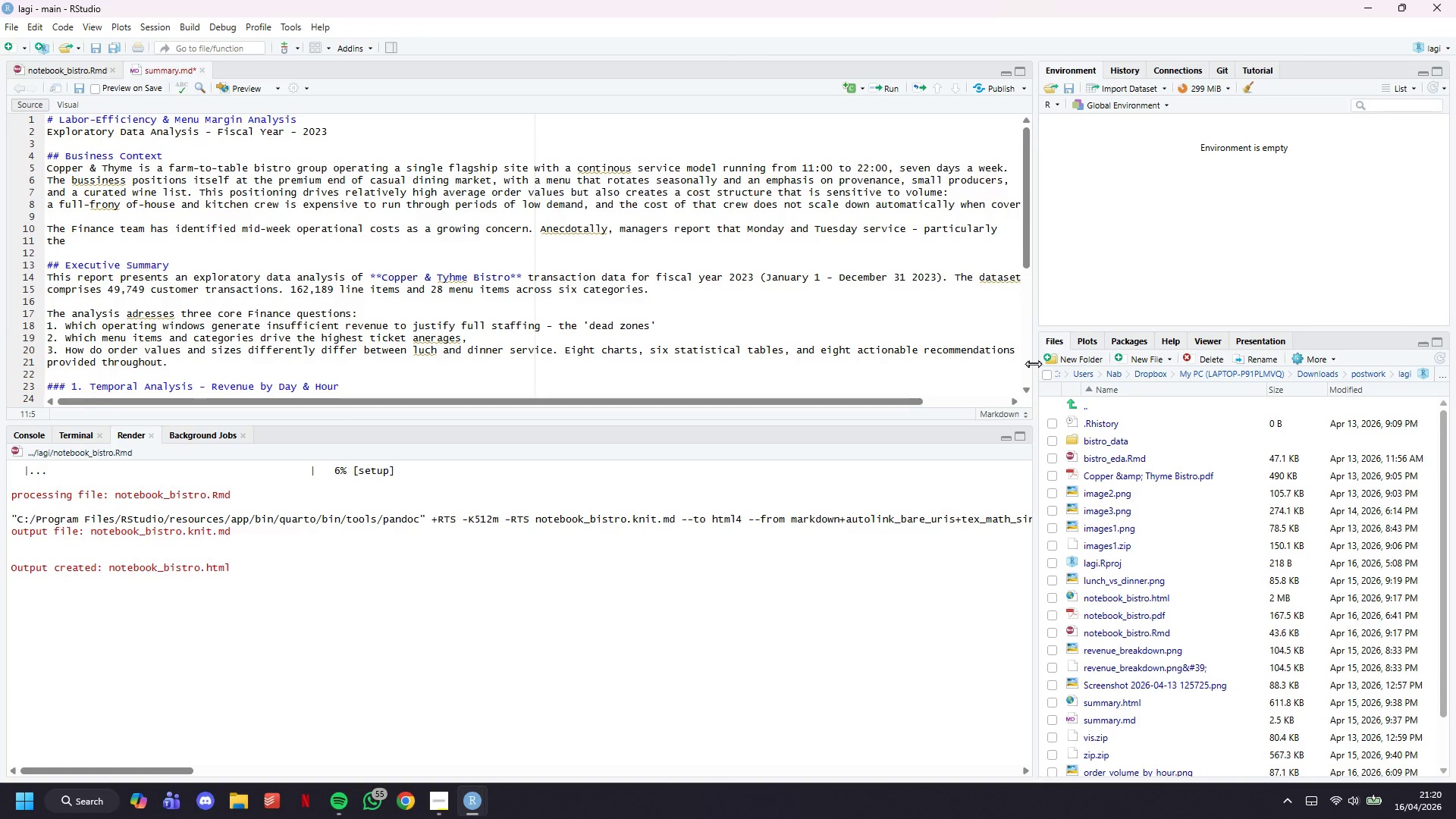 
type(afternoon )
 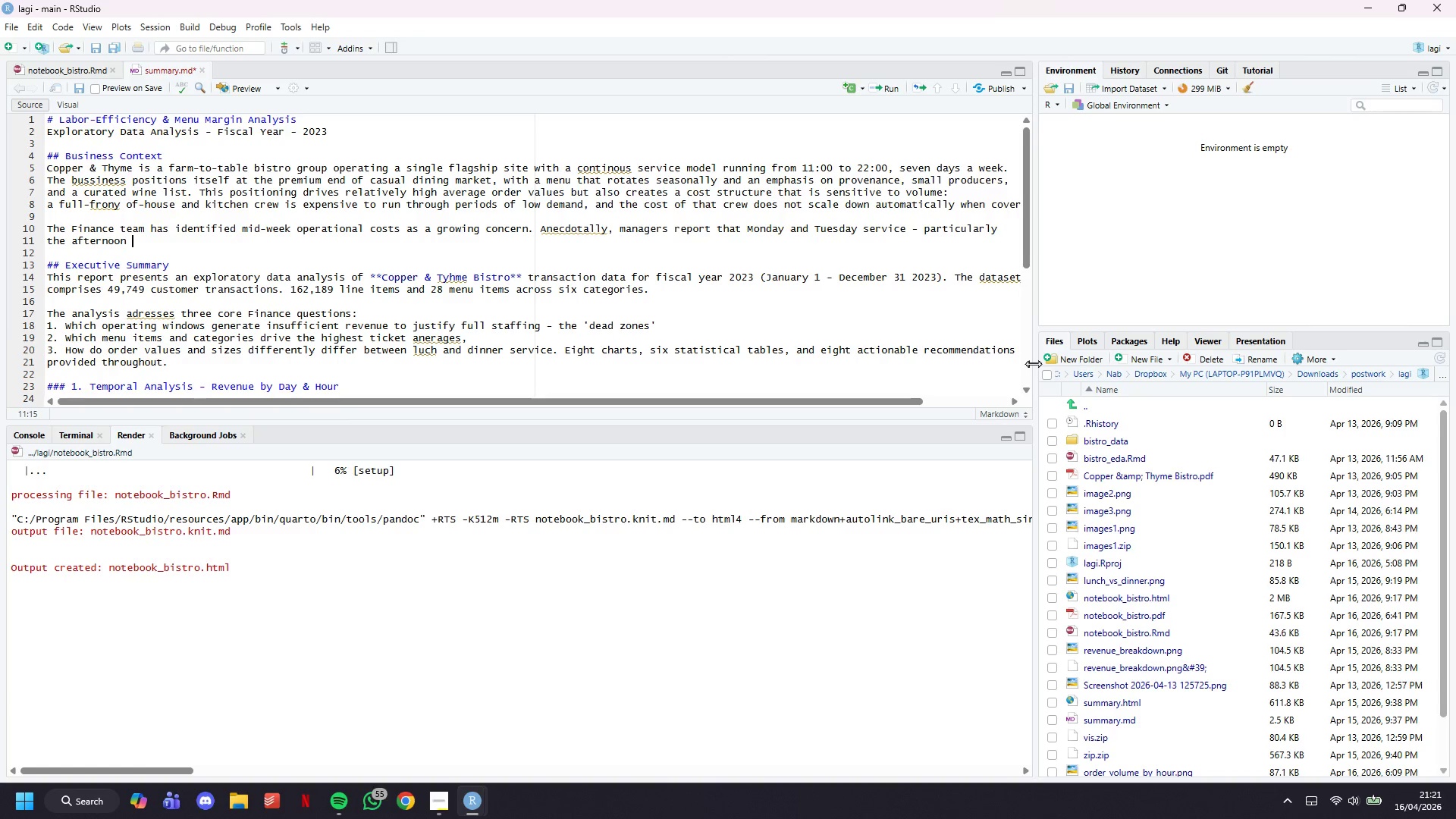 
wait(27.44)
 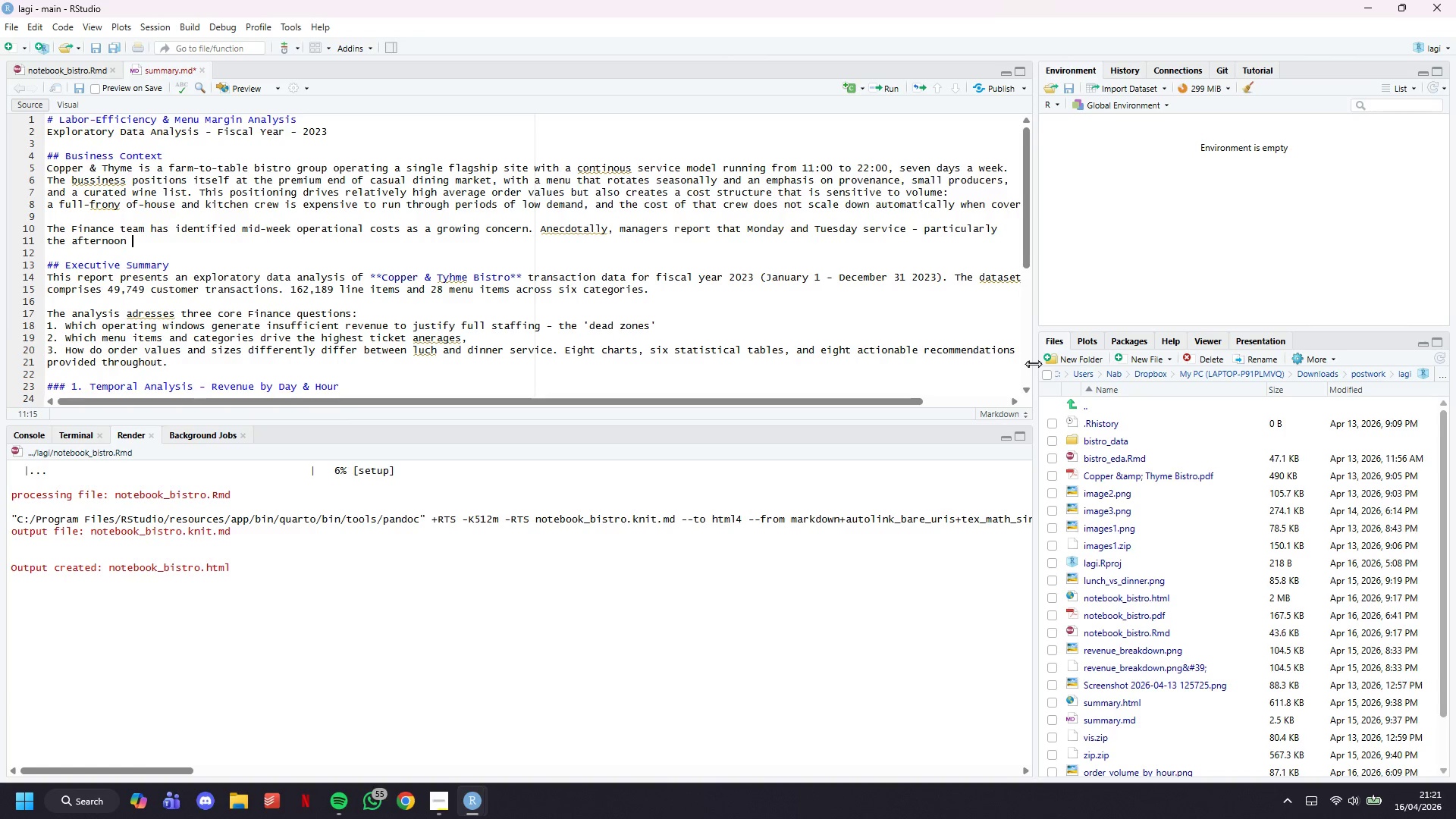 
key(Space)
 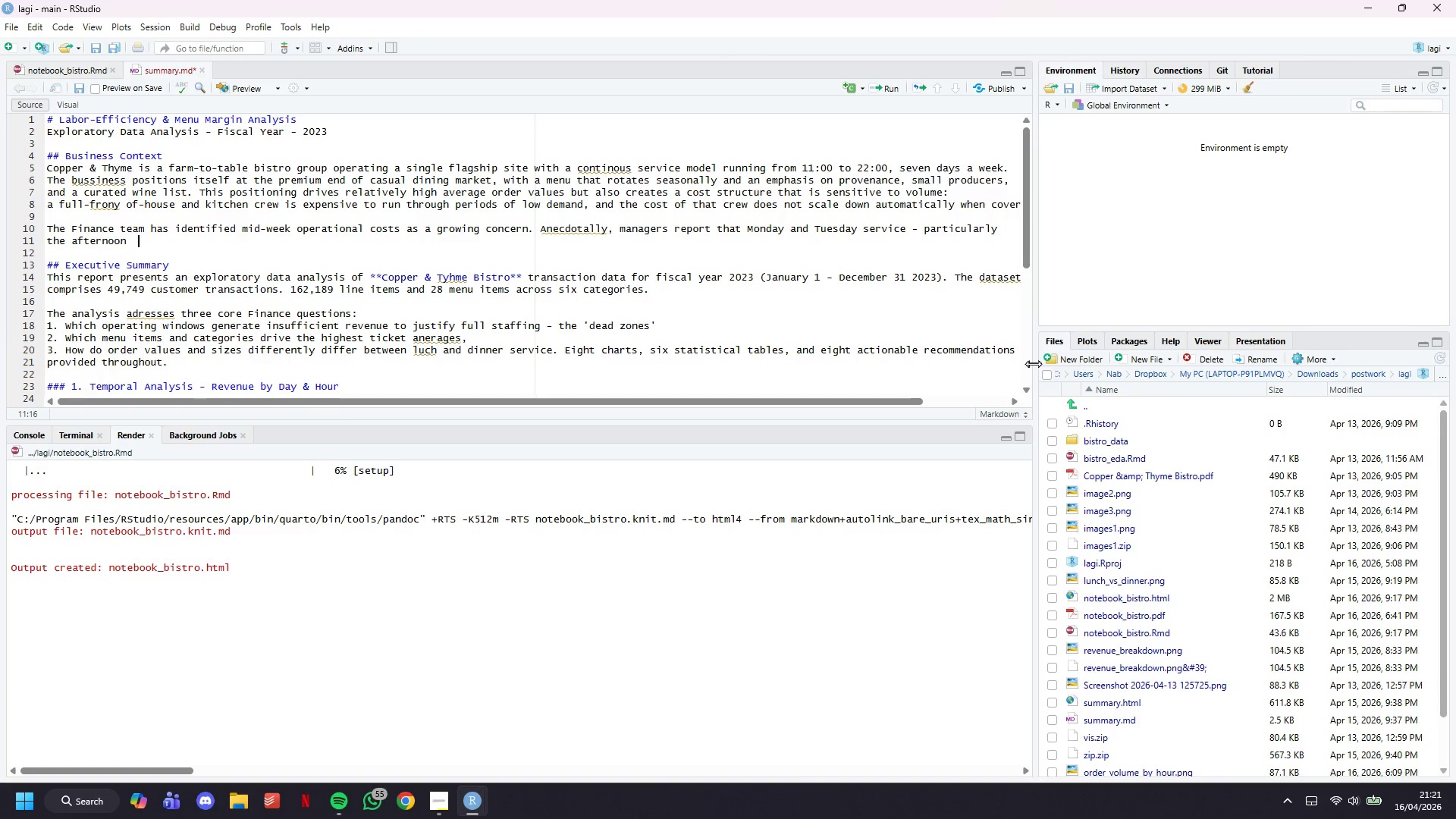 
key(W)
 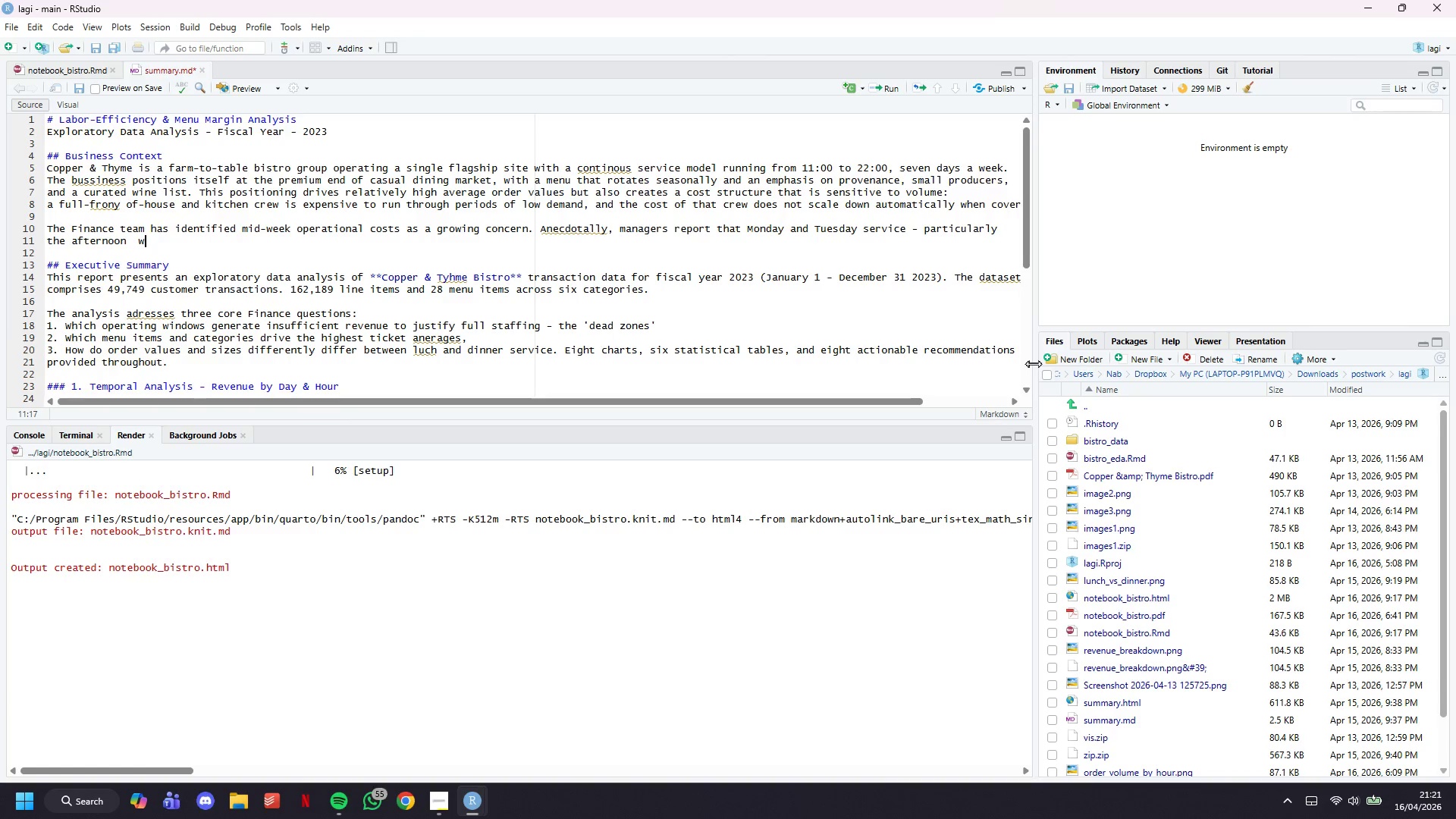 
wait(8.39)
 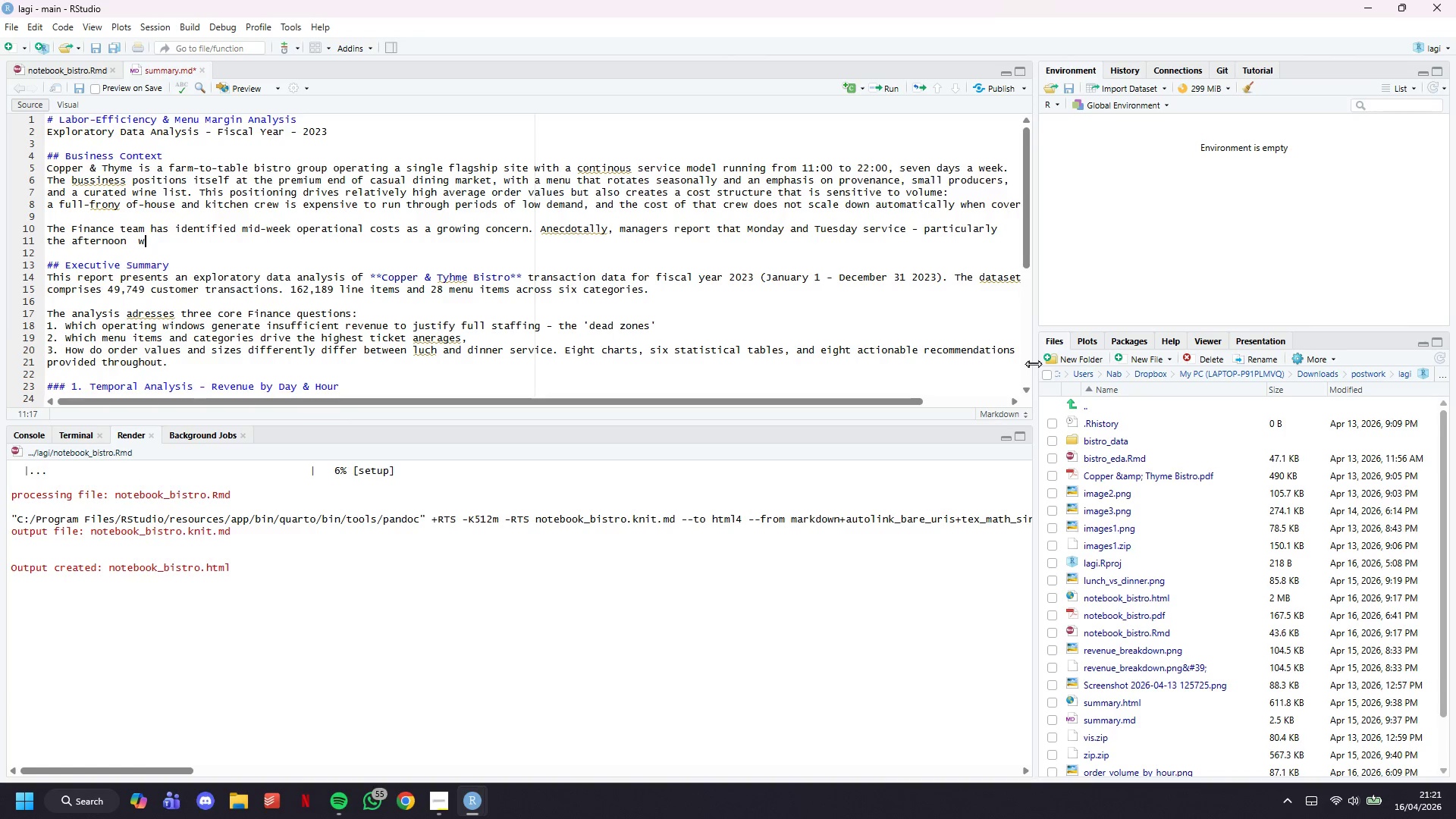 
type(indow )
 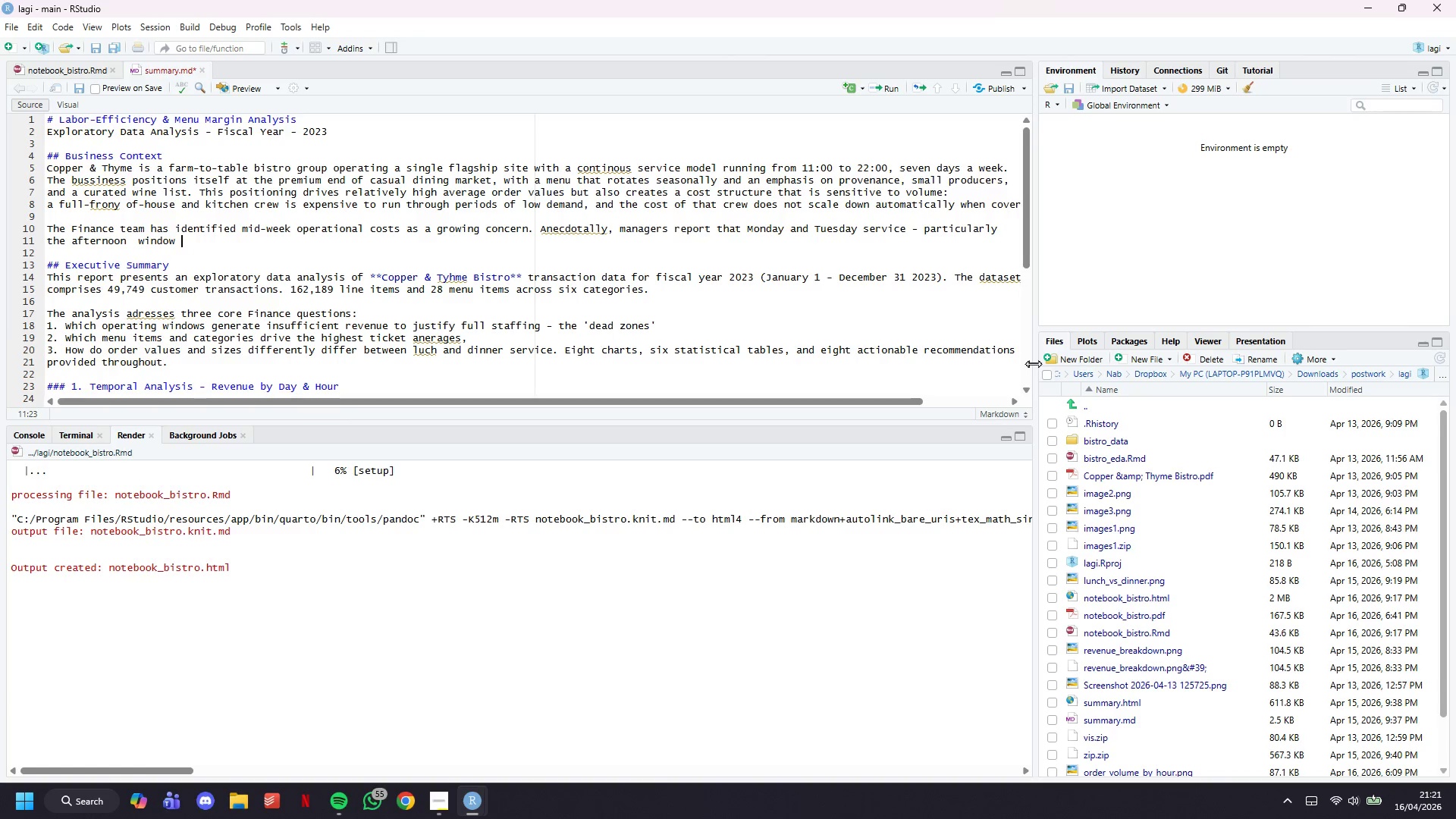 
wait(13.5)
 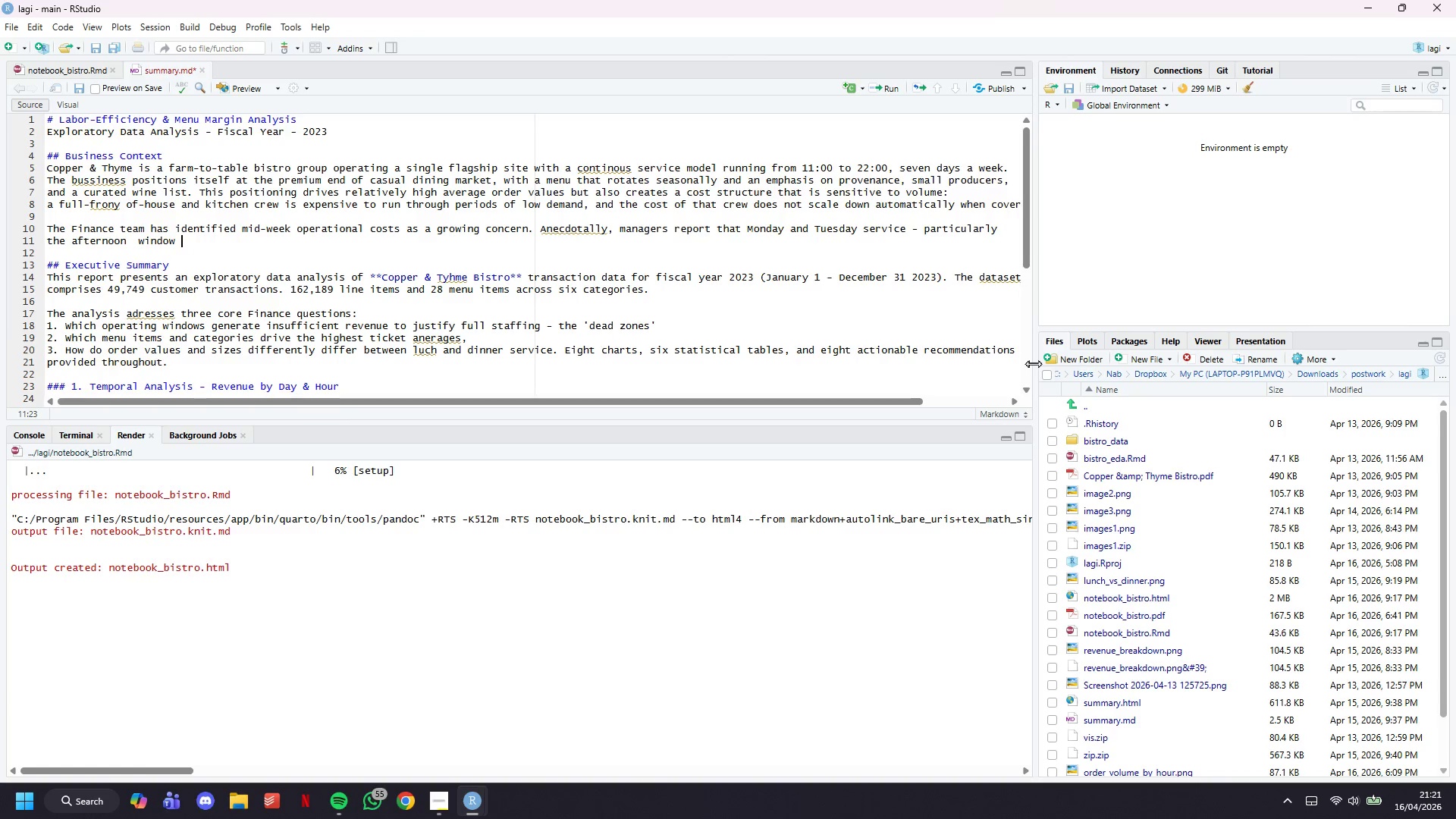 
type(between )
 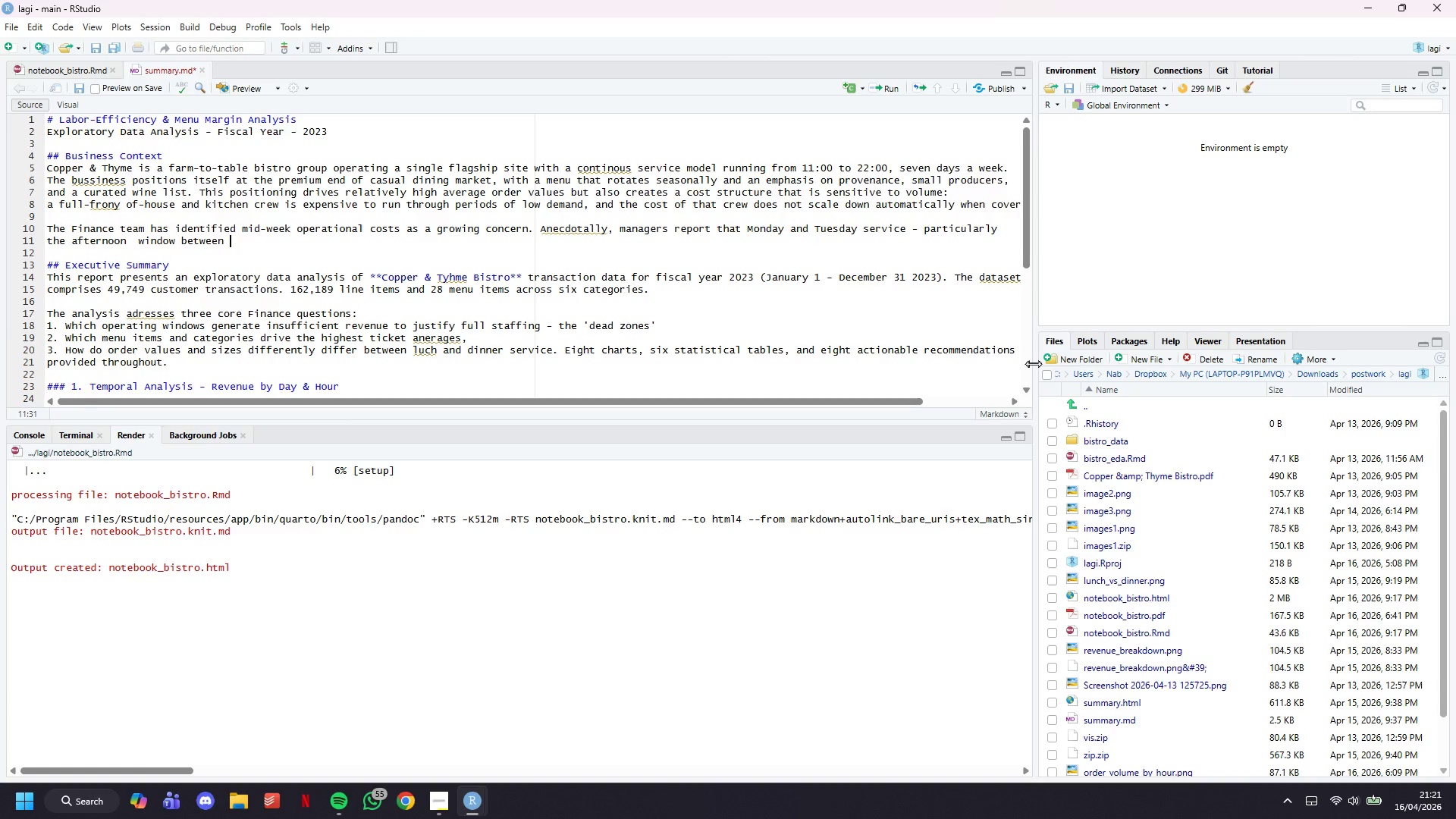 
wait(9.2)
 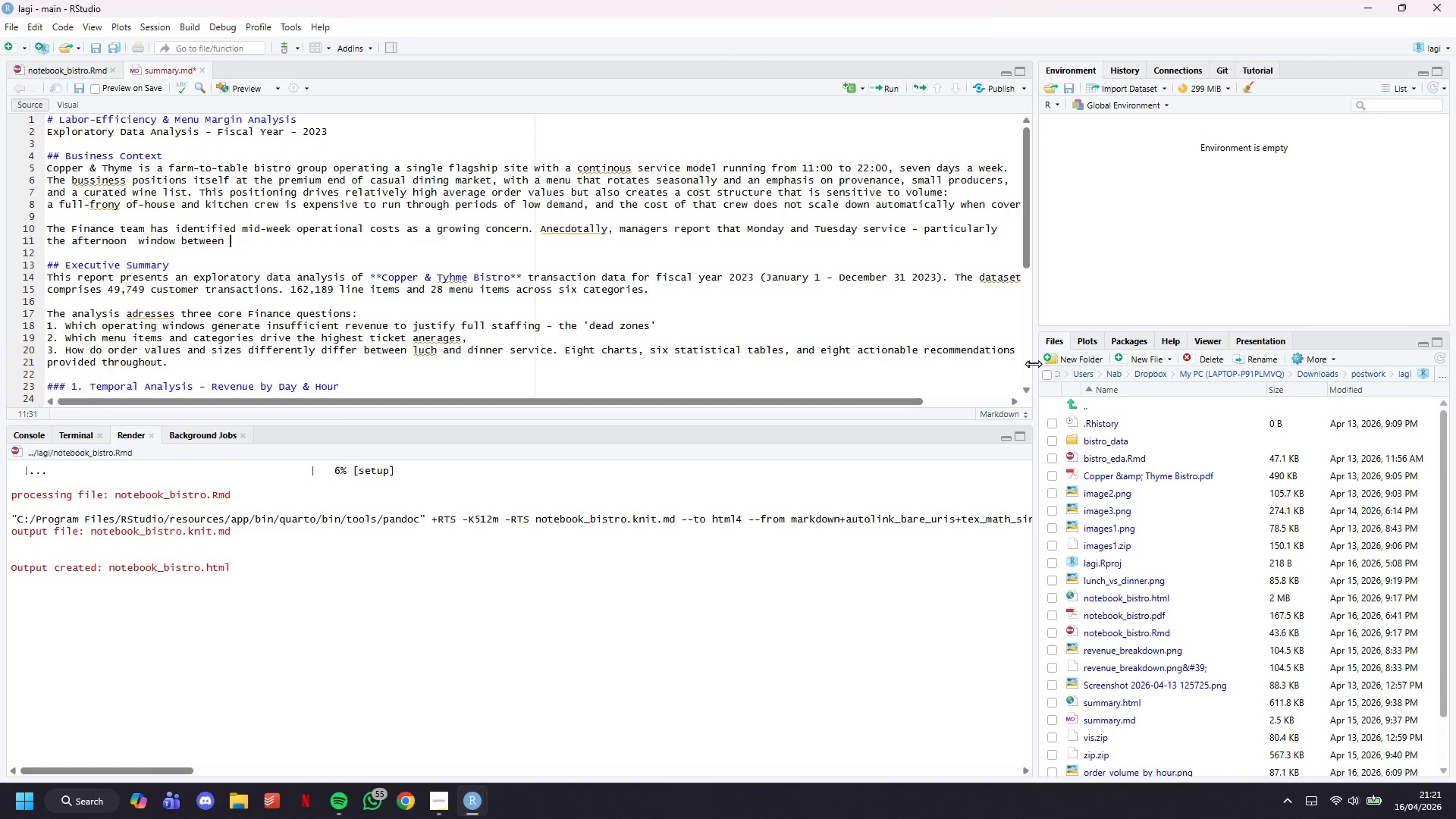 
type(lunch and dinner -)
 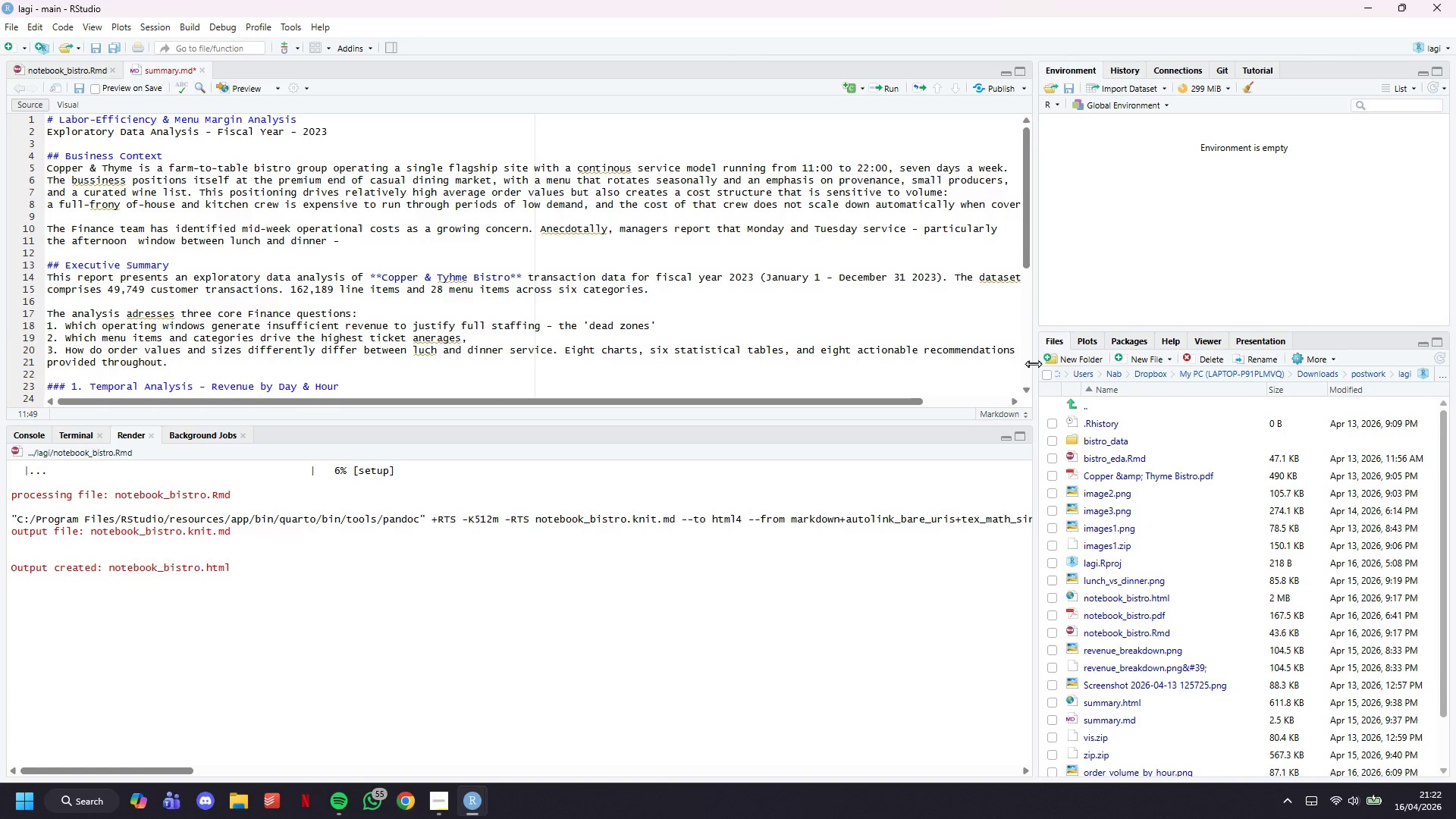 
wait(10.81)
 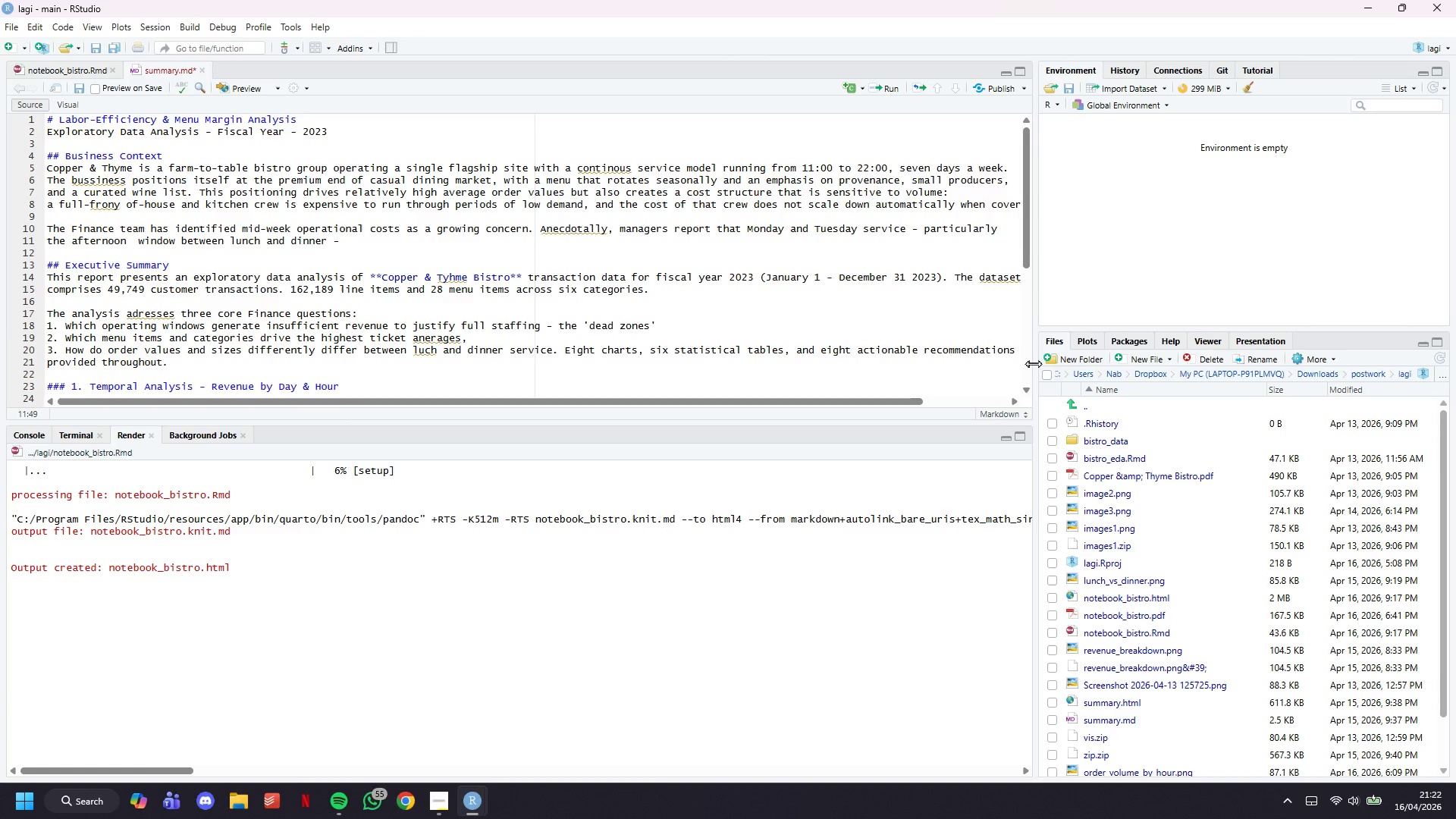 
type(feels chronically under-busy. )
 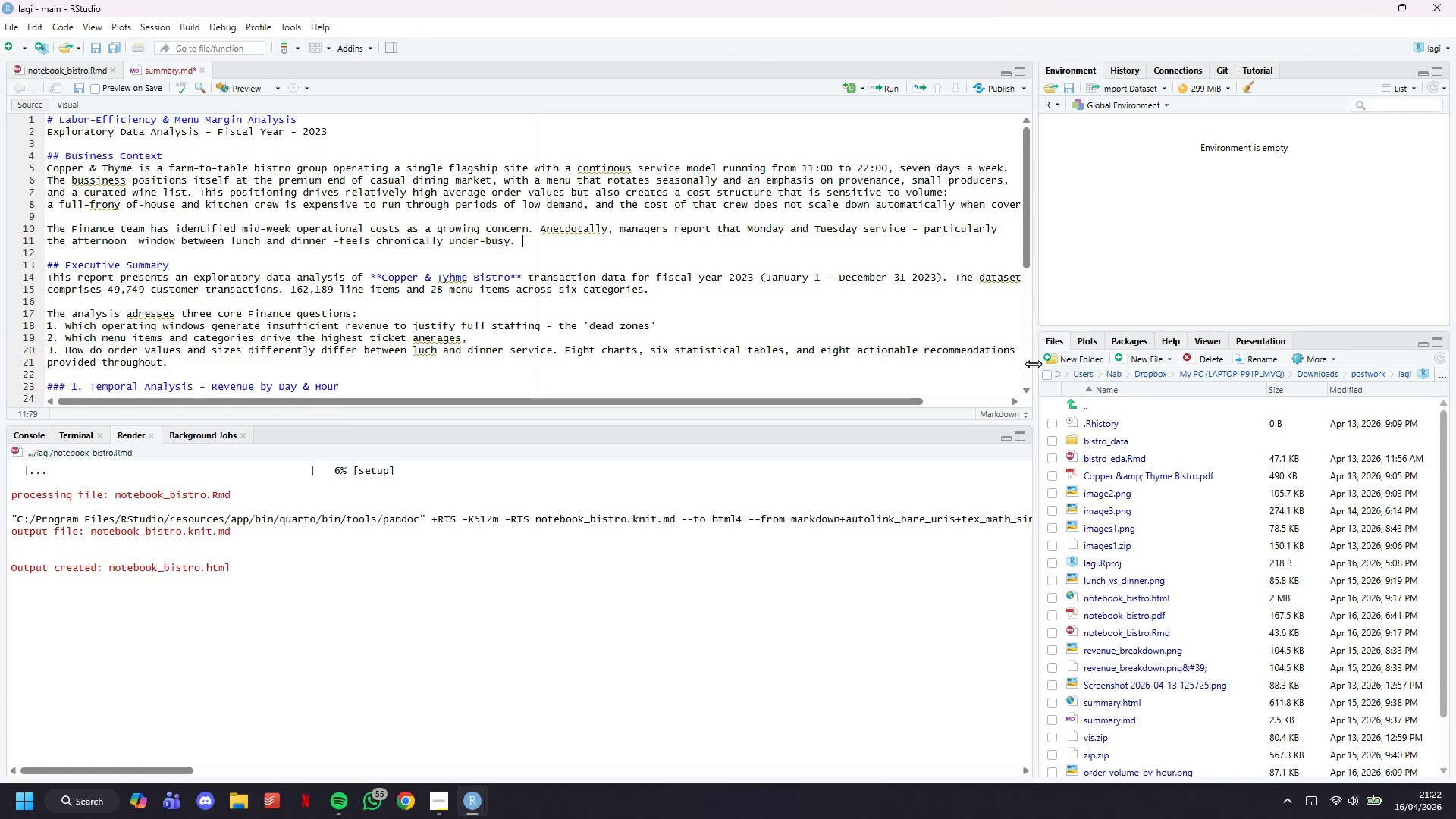 
key(Backspace)
key(Backspace)
type(, yet the )
 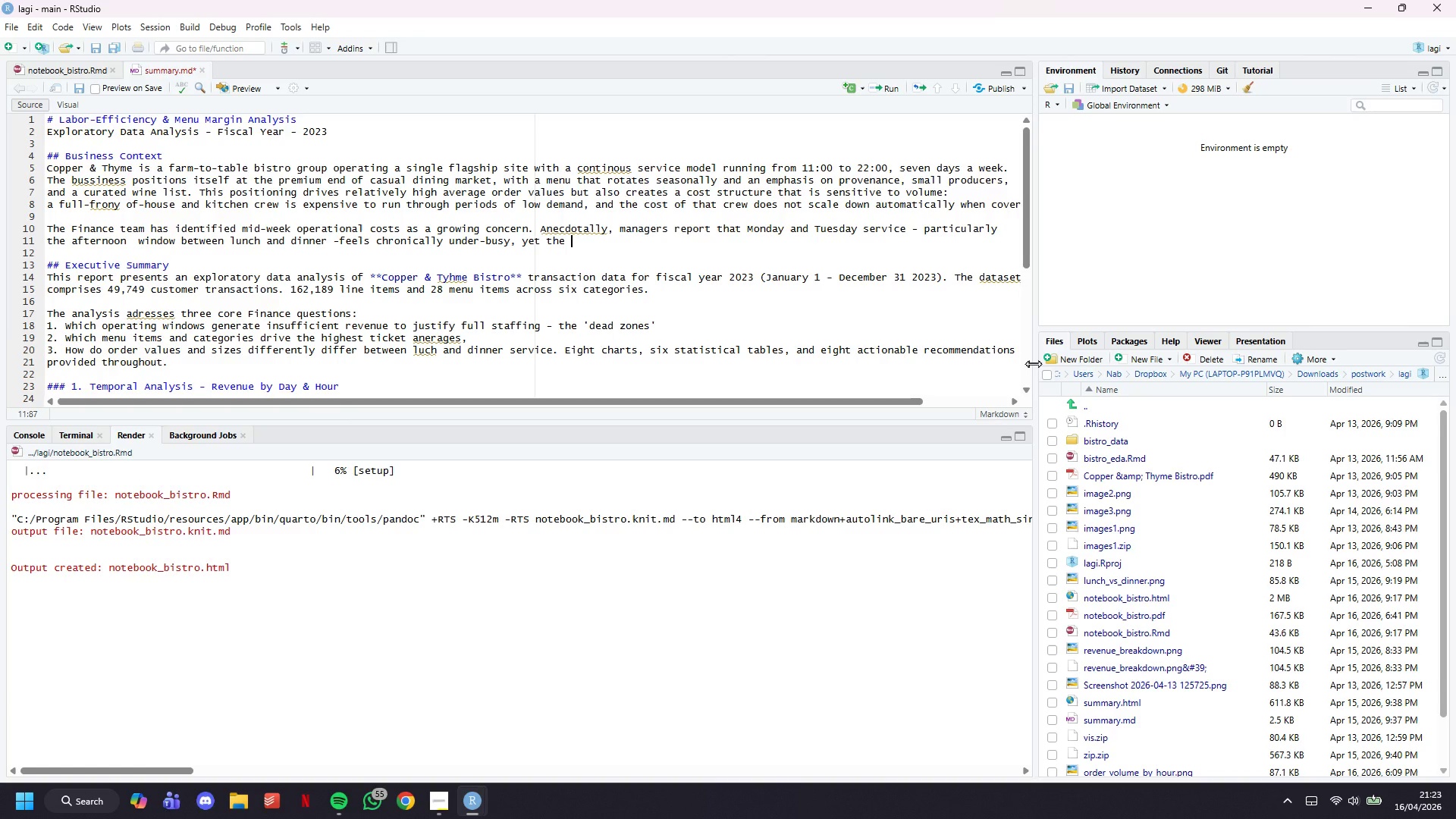 
wait(51.17)
 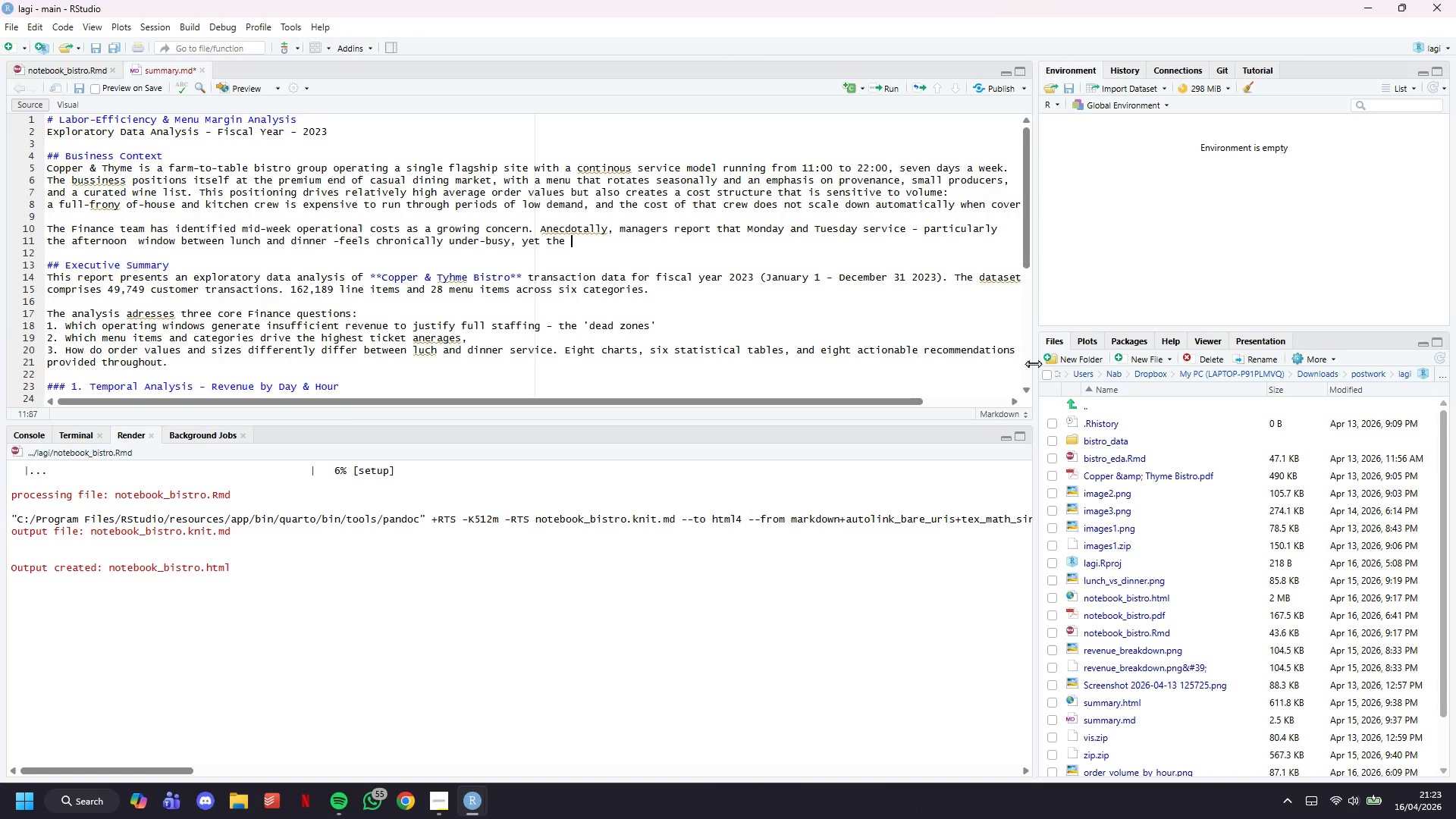 
scroll: coordinate [237, 282], scroll_direction: down, amount: 4.0
 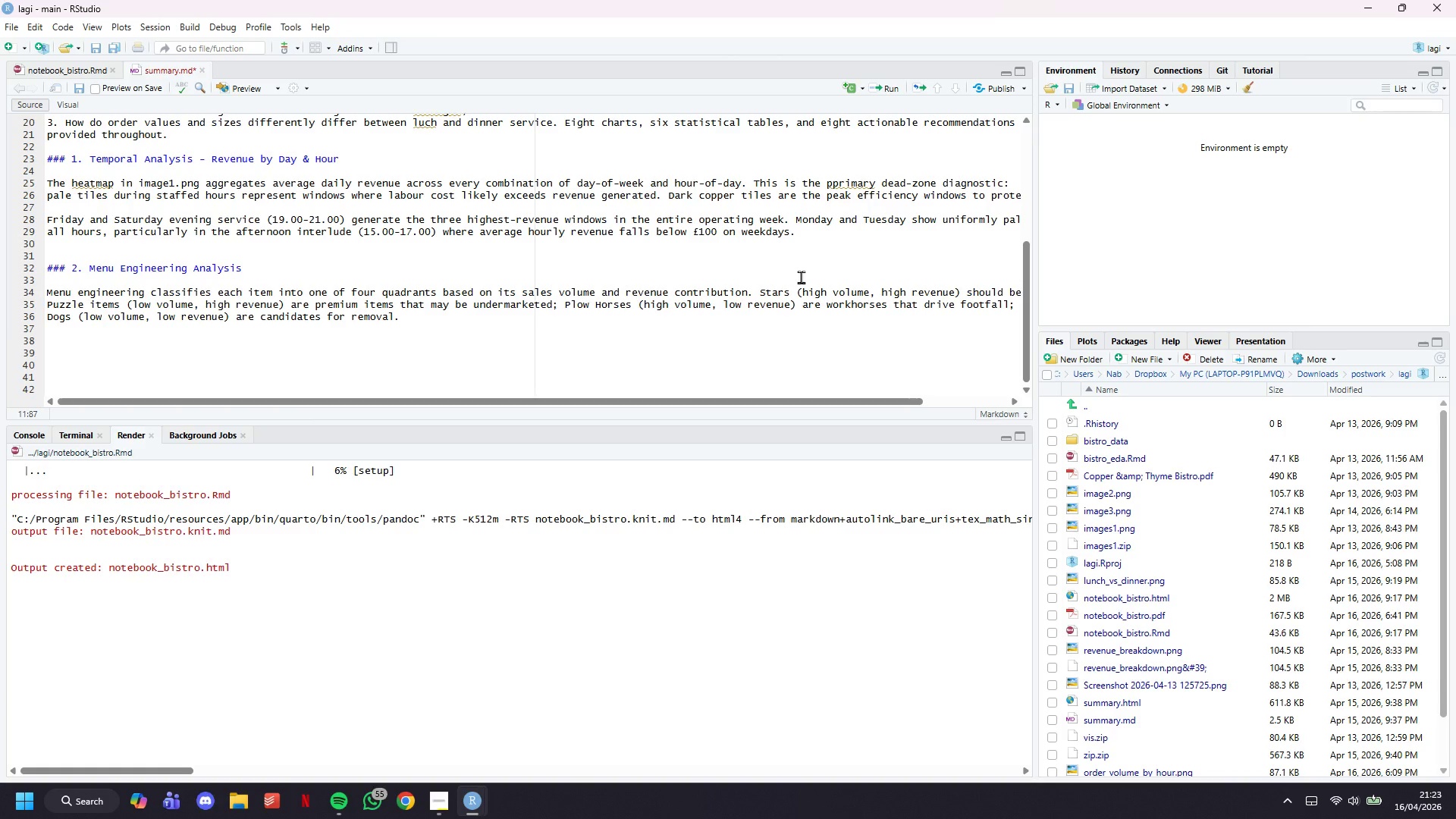 
scroll: coordinate [810, 278], scroll_direction: none, amount: 0.0
 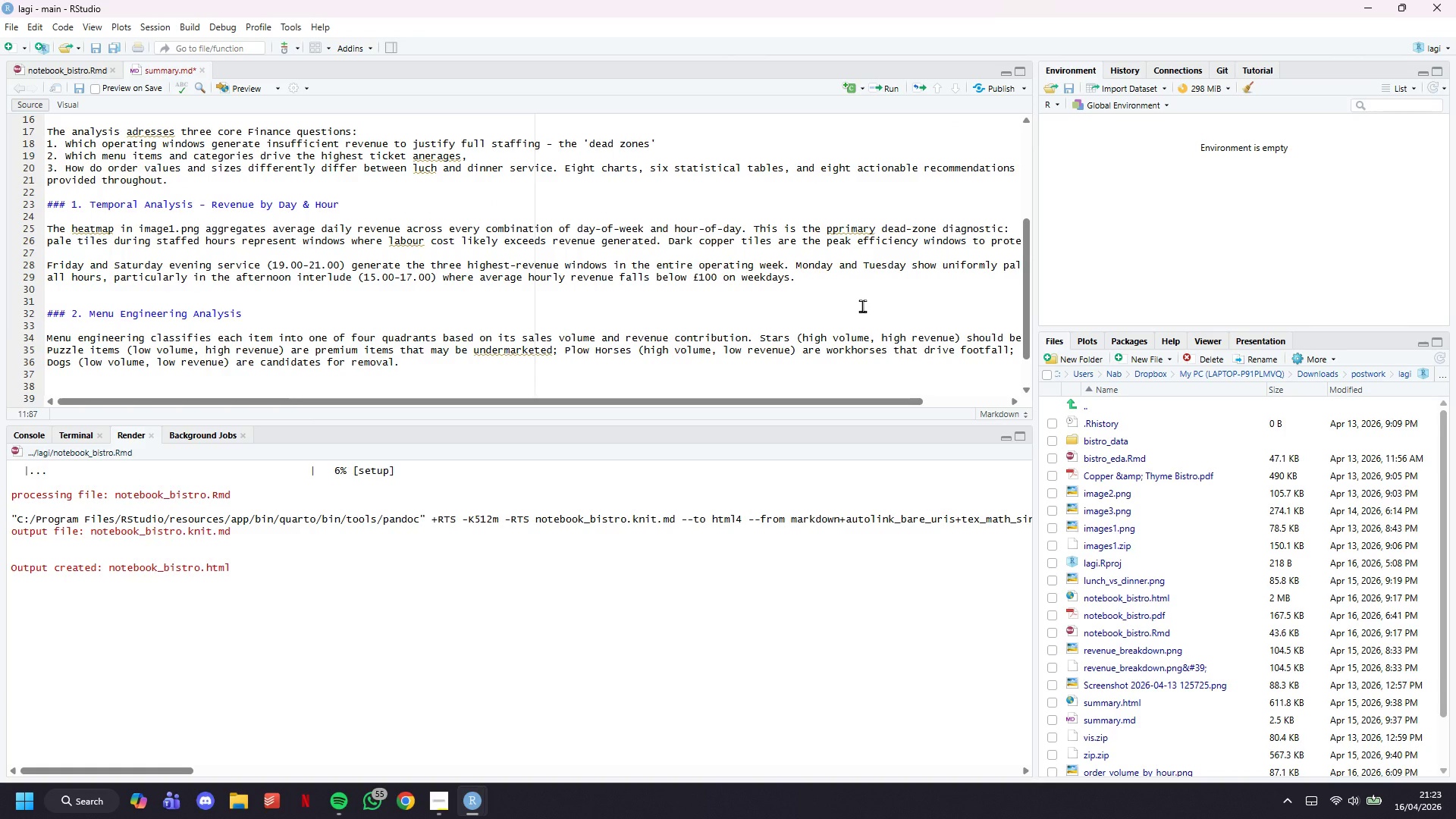 
wait(5.19)
 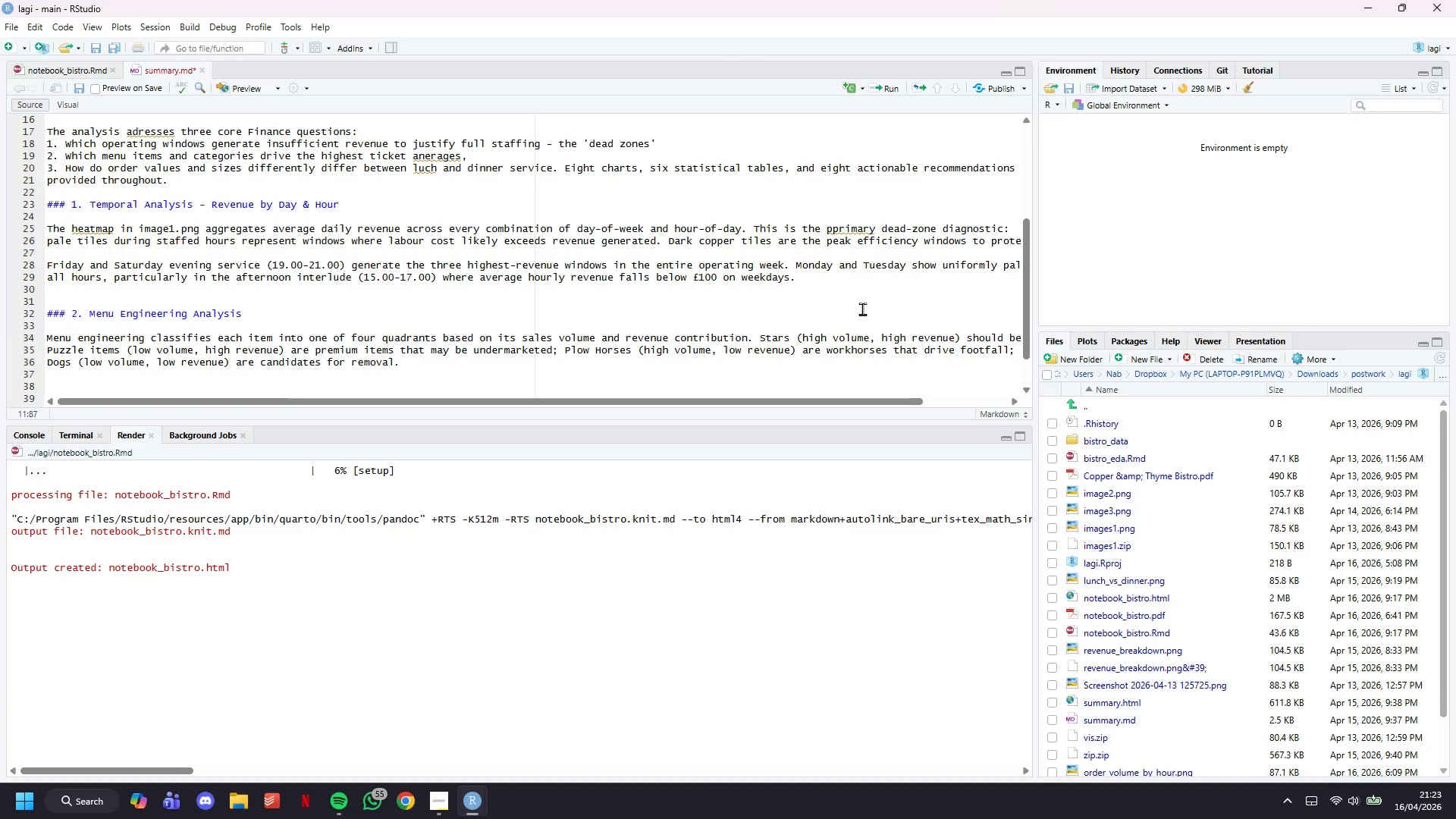 
scroll: coordinate [849, 278], scroll_direction: down, amount: 3.0
 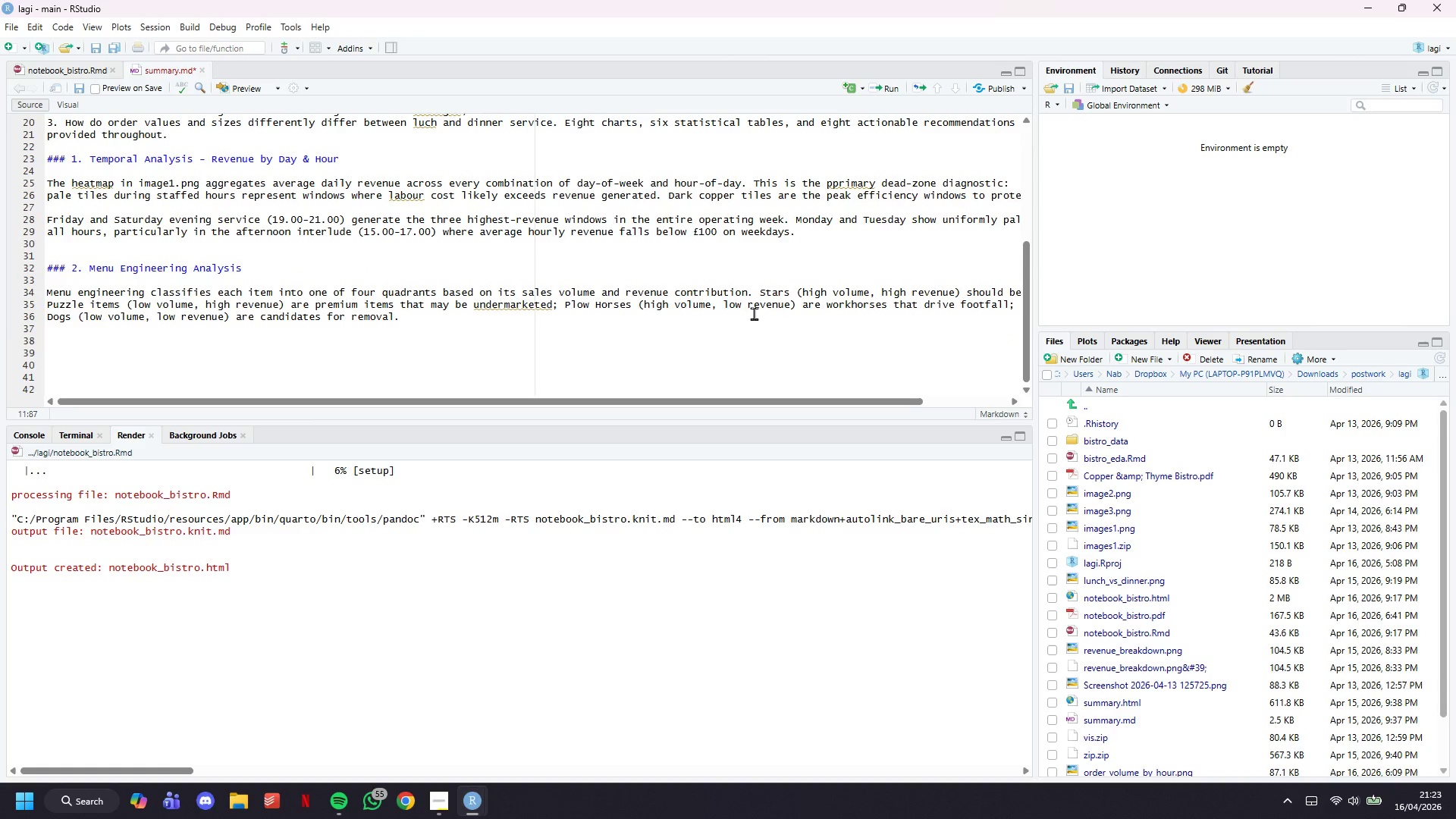 
scroll: coordinate [561, 302], scroll_direction: up, amount: 7.0
 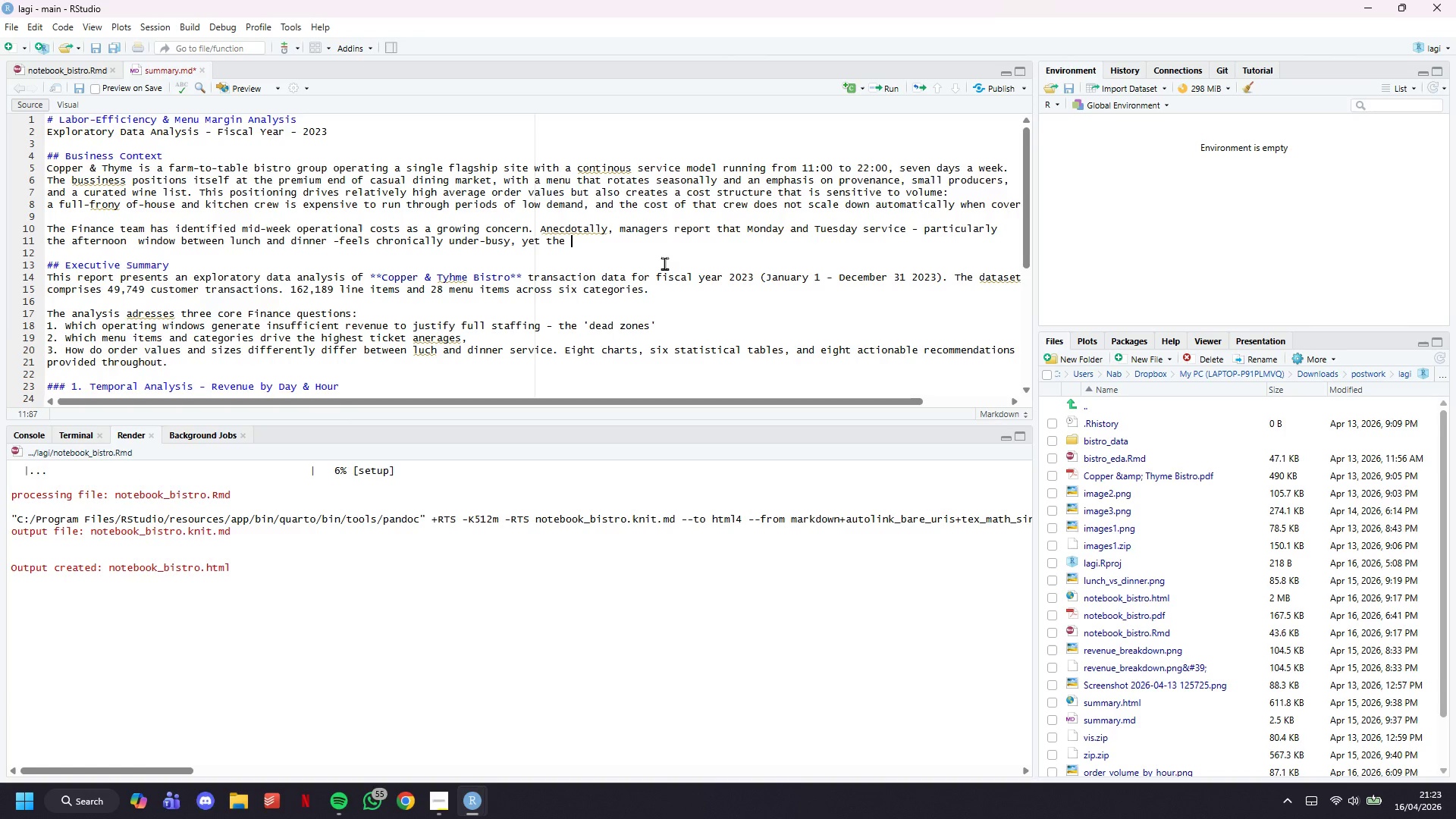 
wait(8.77)
 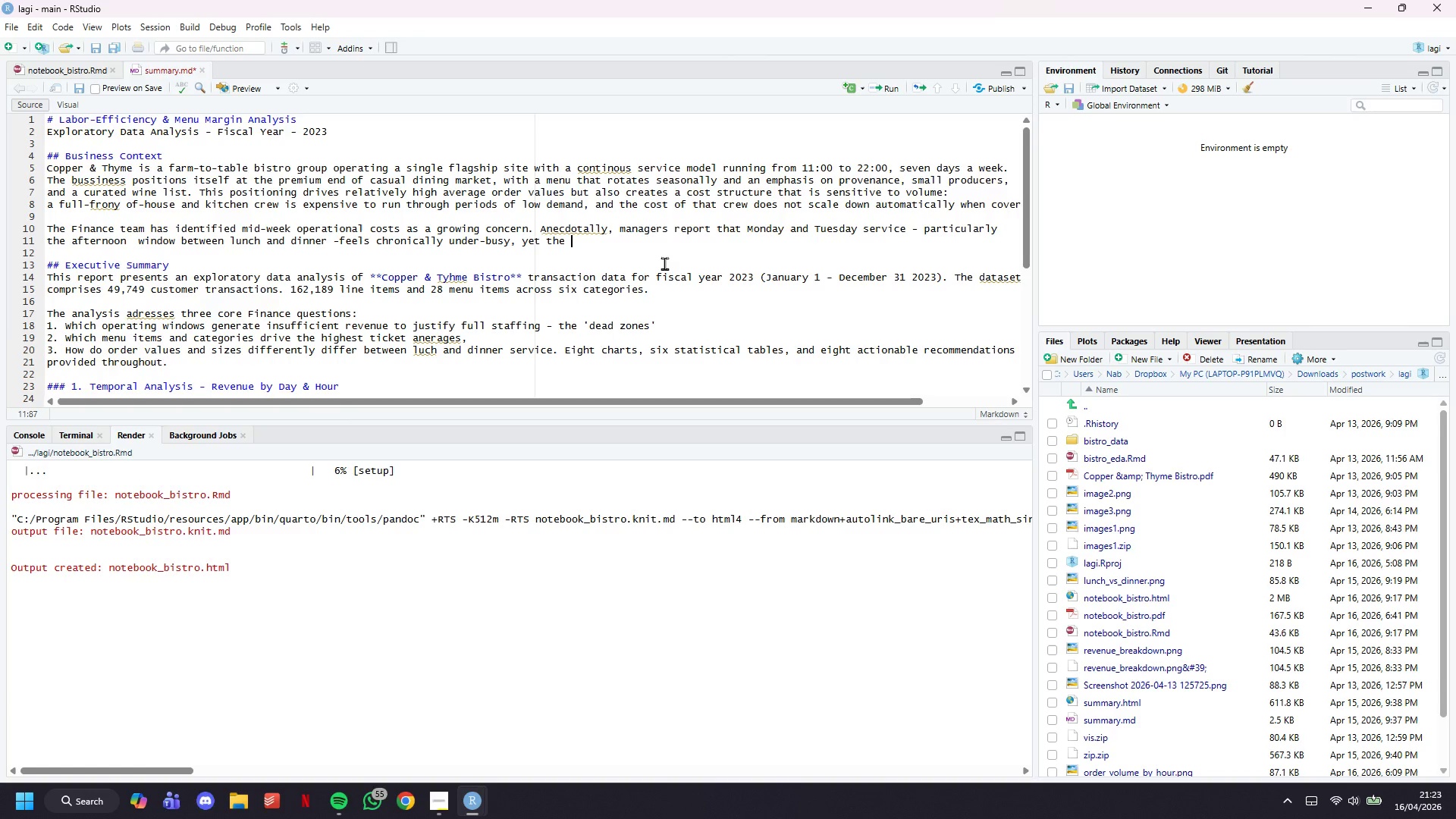 
type(ro)
 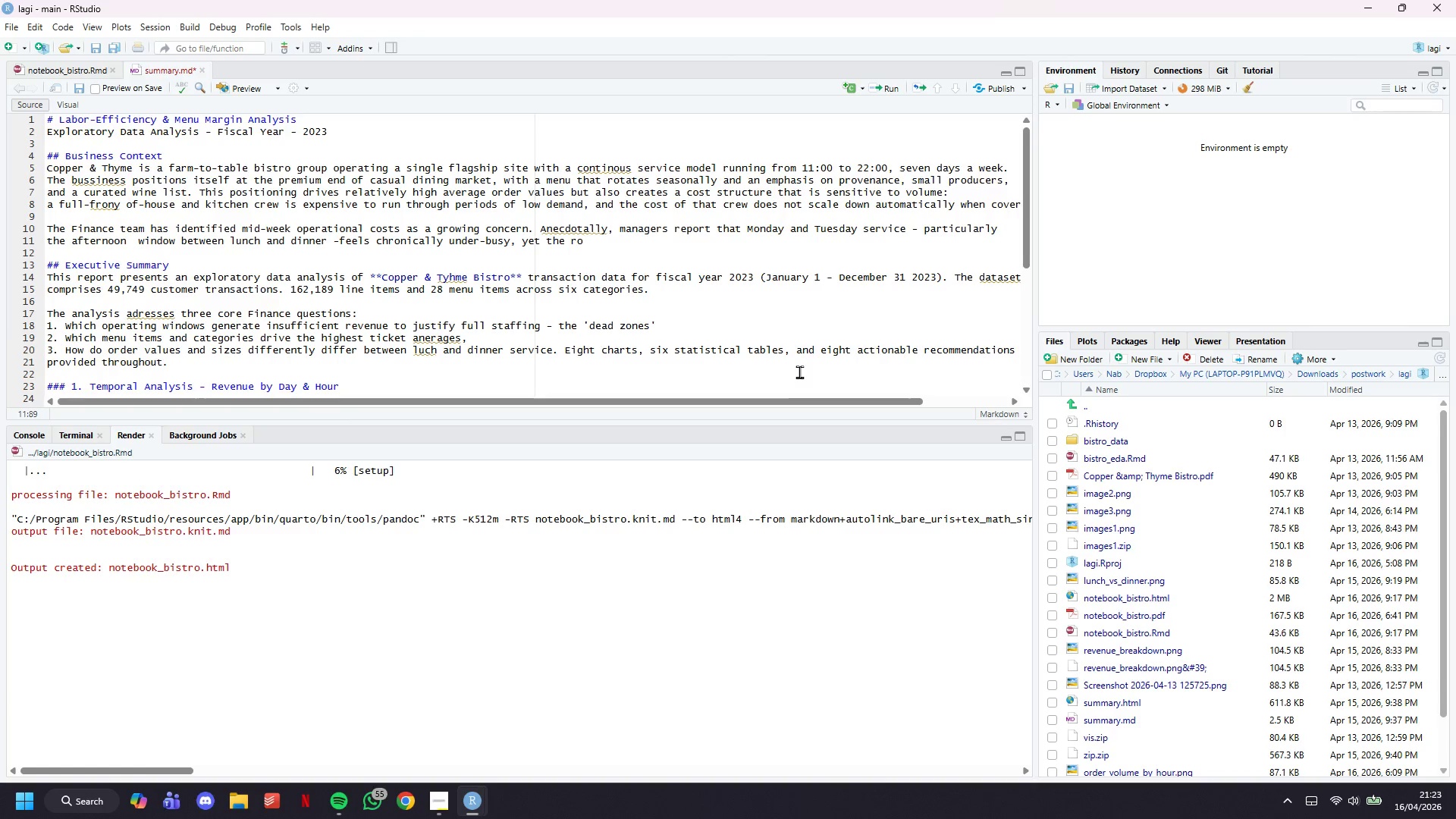 
wait(22.59)
 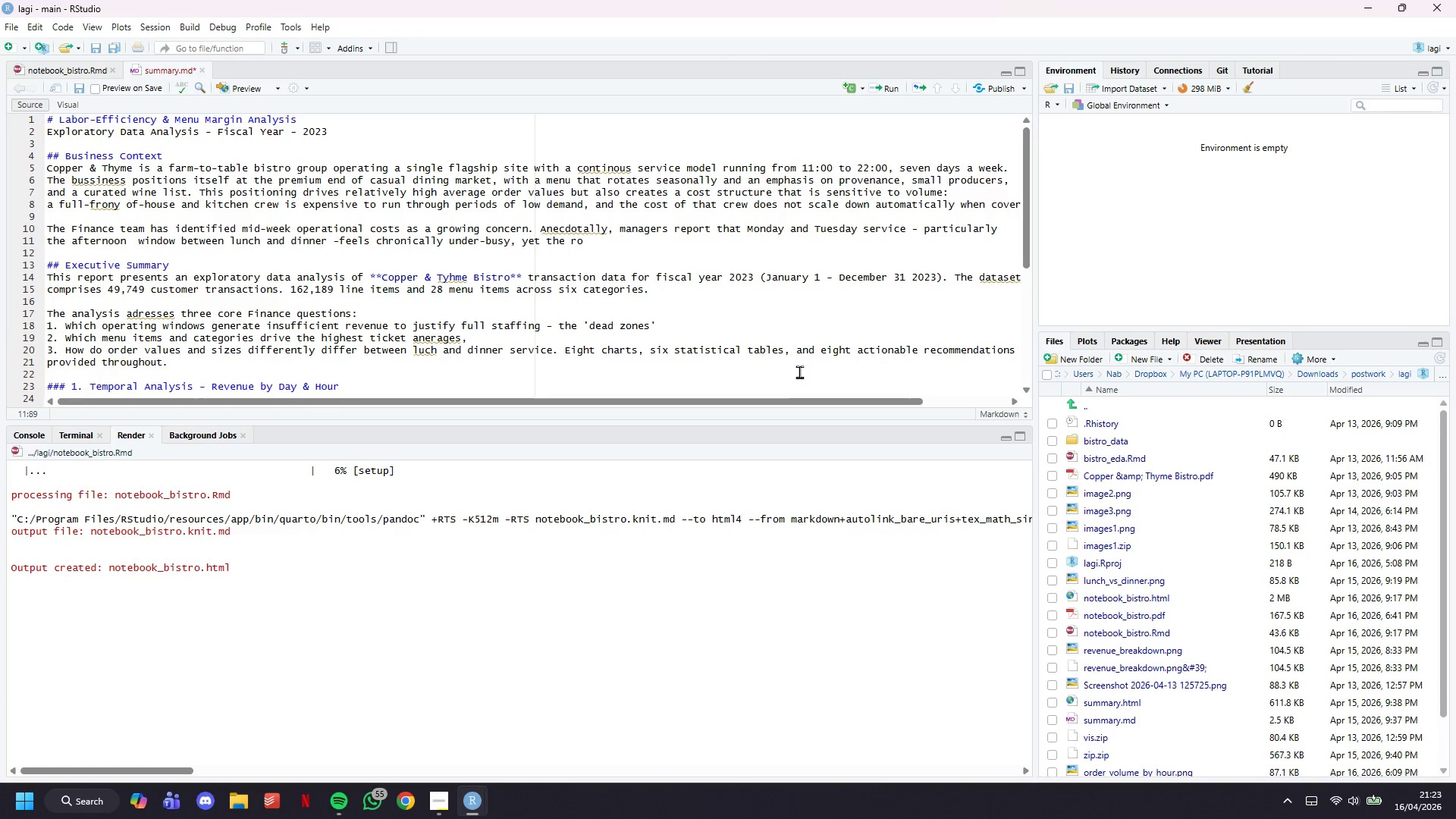 
type(ta )
 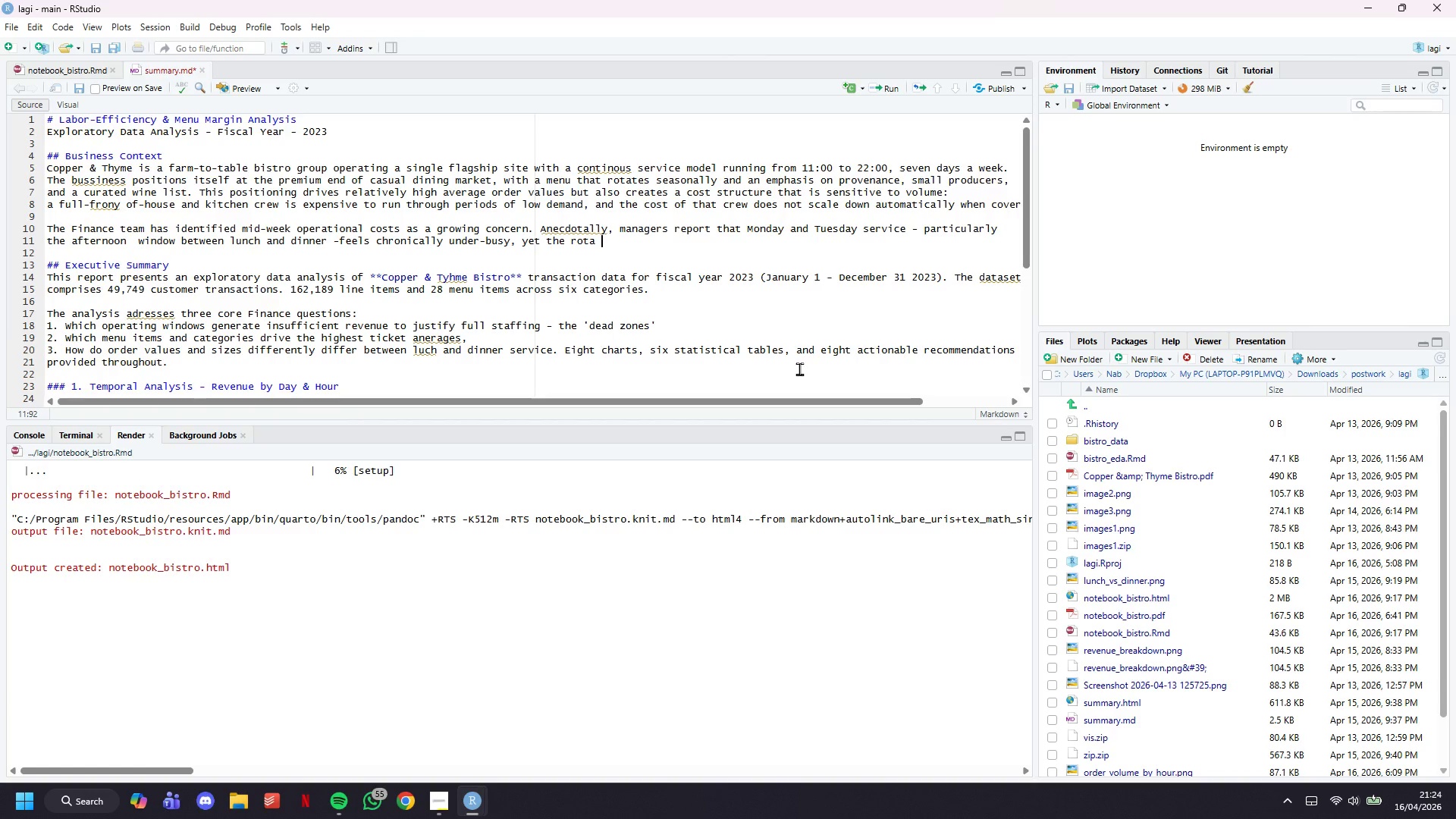 
wait(6.55)
 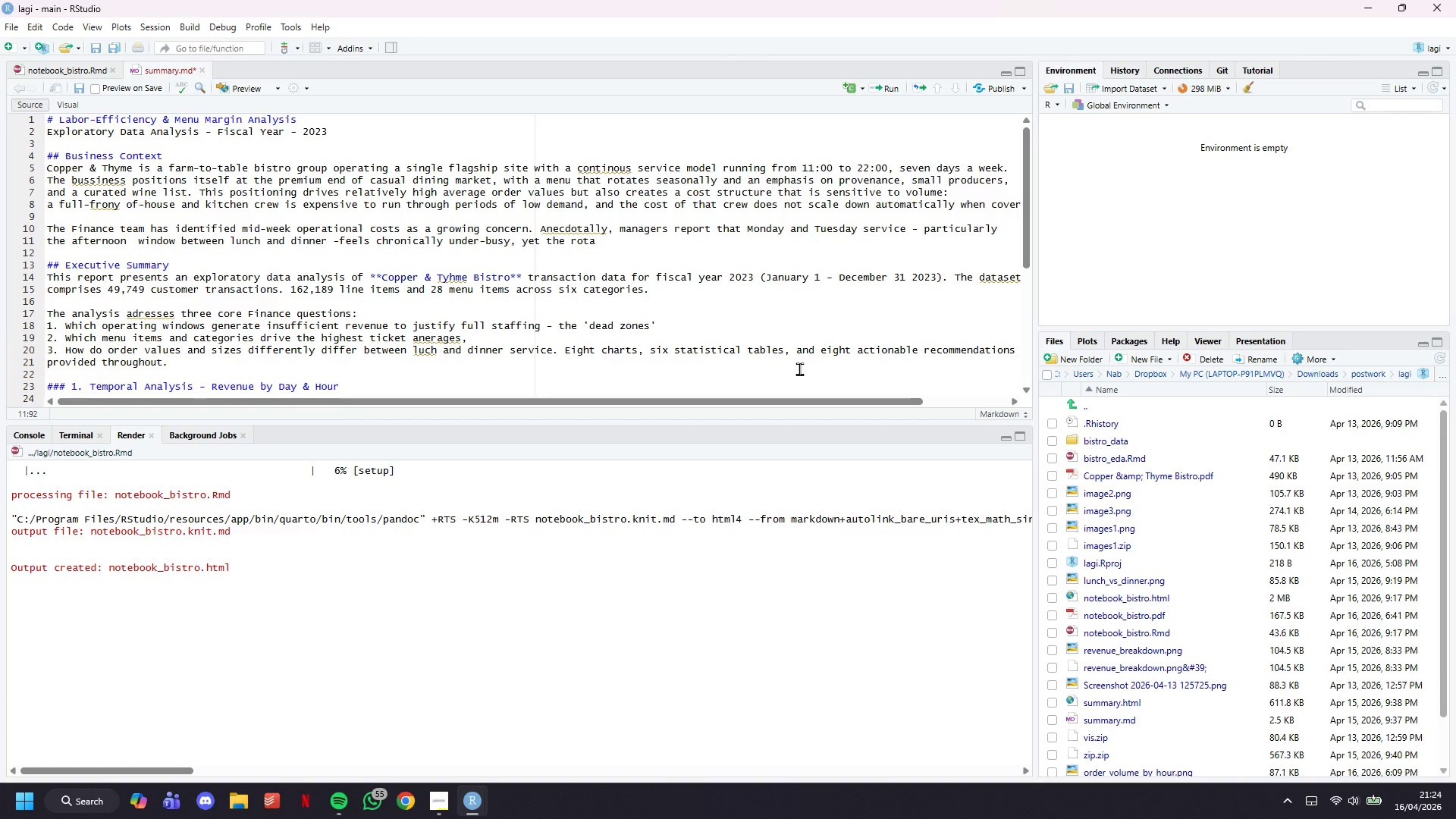 
type(has not been )
 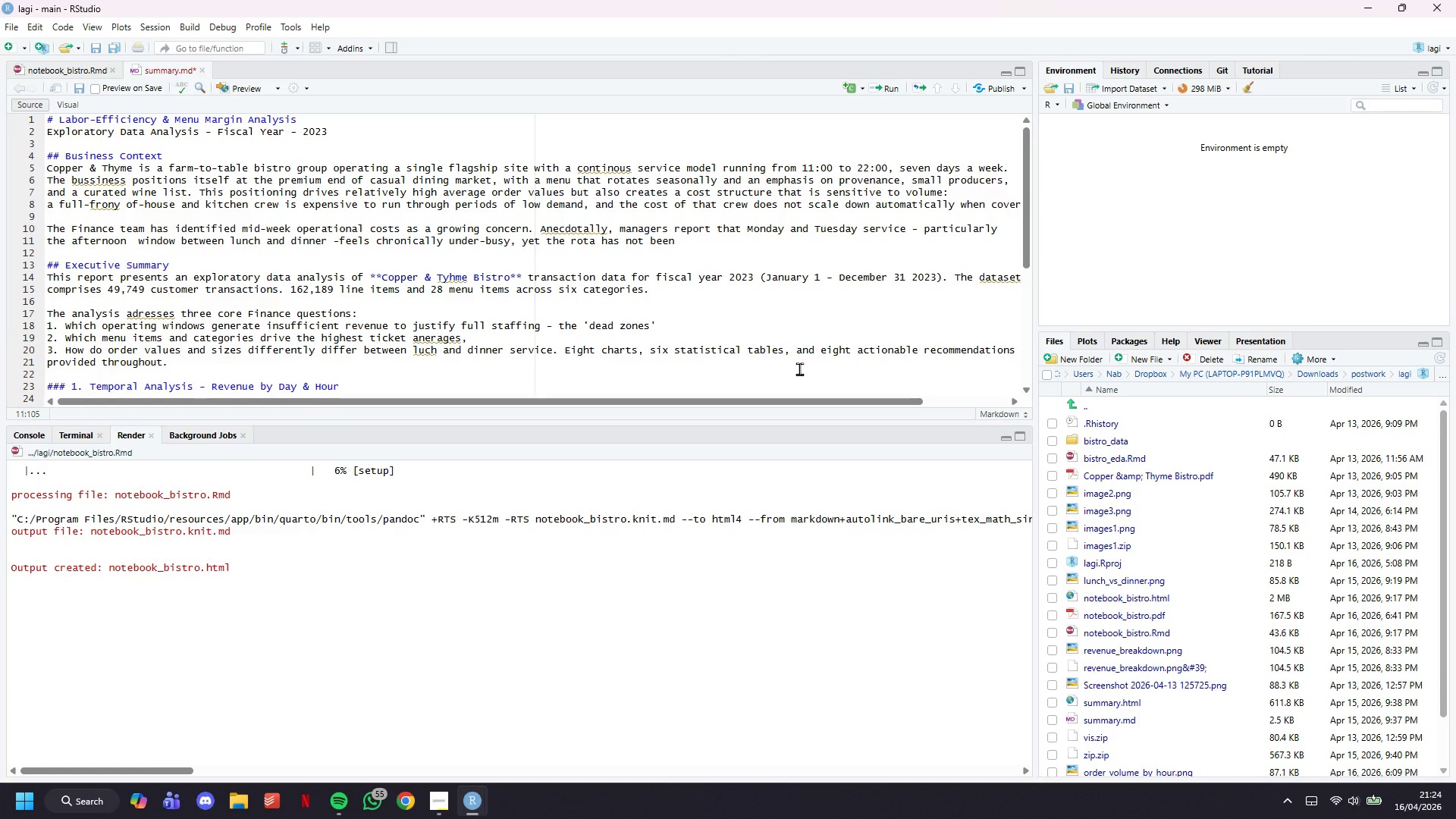 
type(adjusted to reflcet this. The pr)
key(Backspace)
type(urpose of this )
 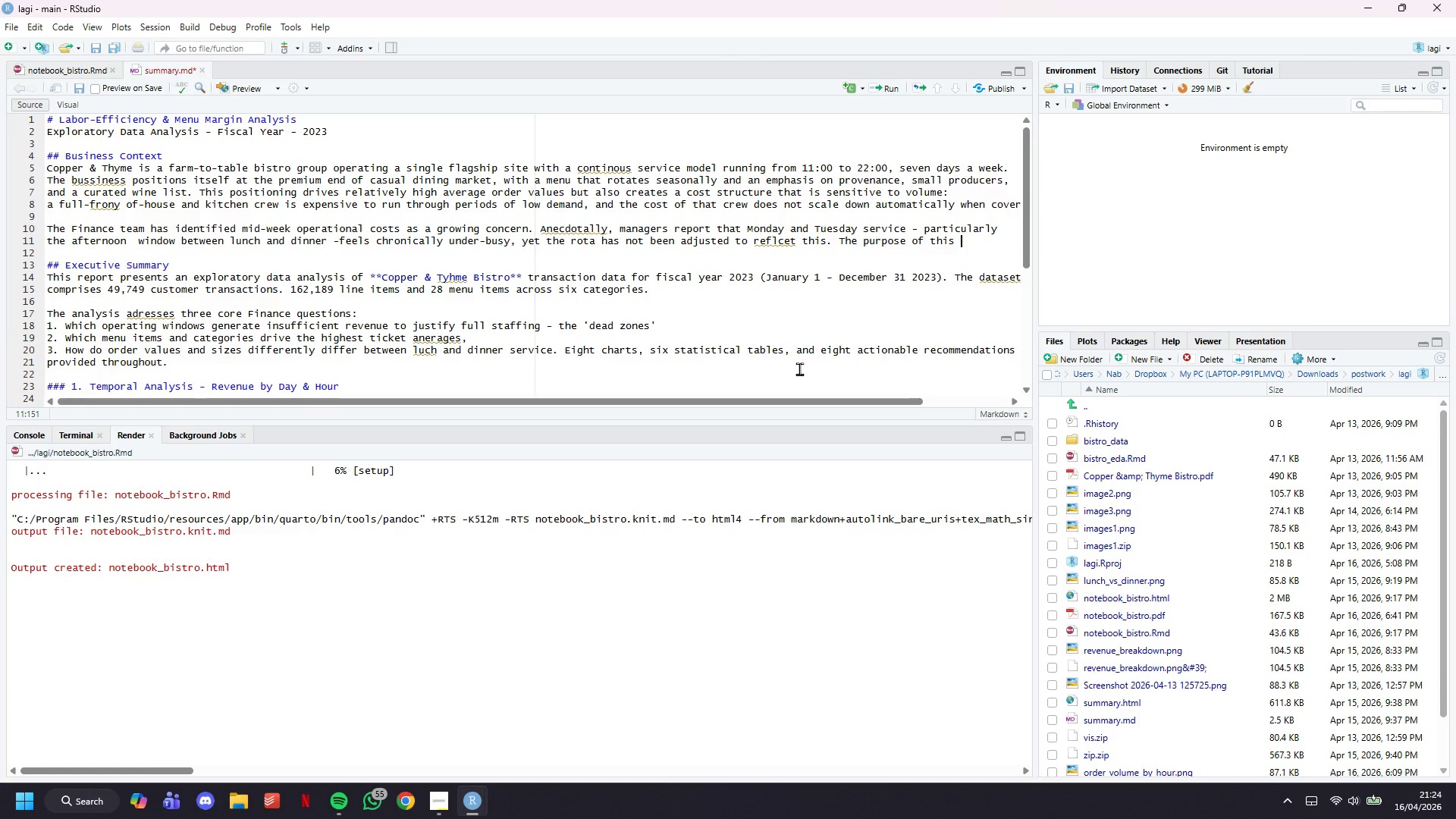 
wait(12.53)
 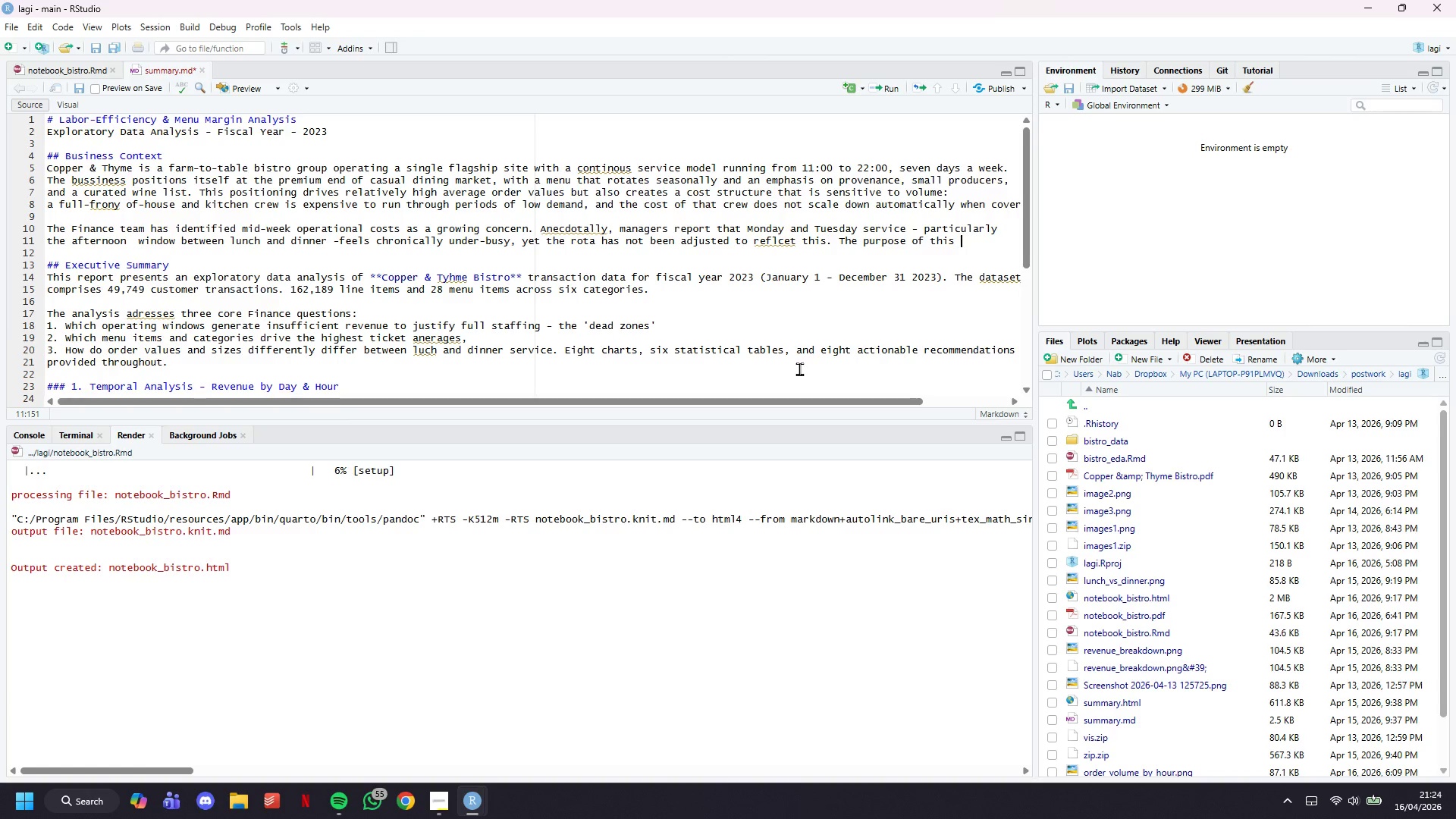 
scroll: coordinate [704, 274], scroll_direction: down, amount: 1.0
 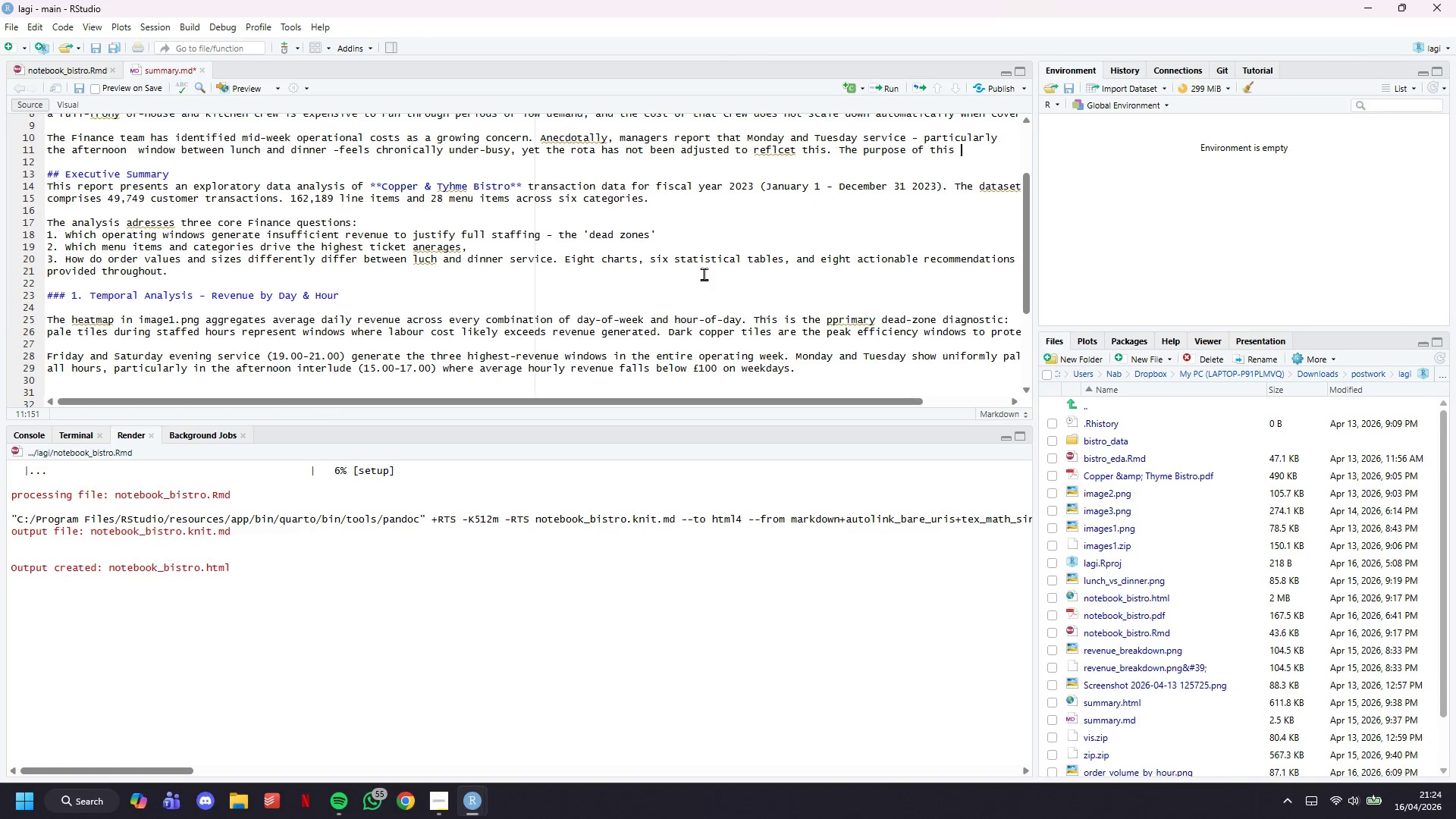 
scroll: coordinate [704, 274], scroll_direction: none, amount: 0.0
 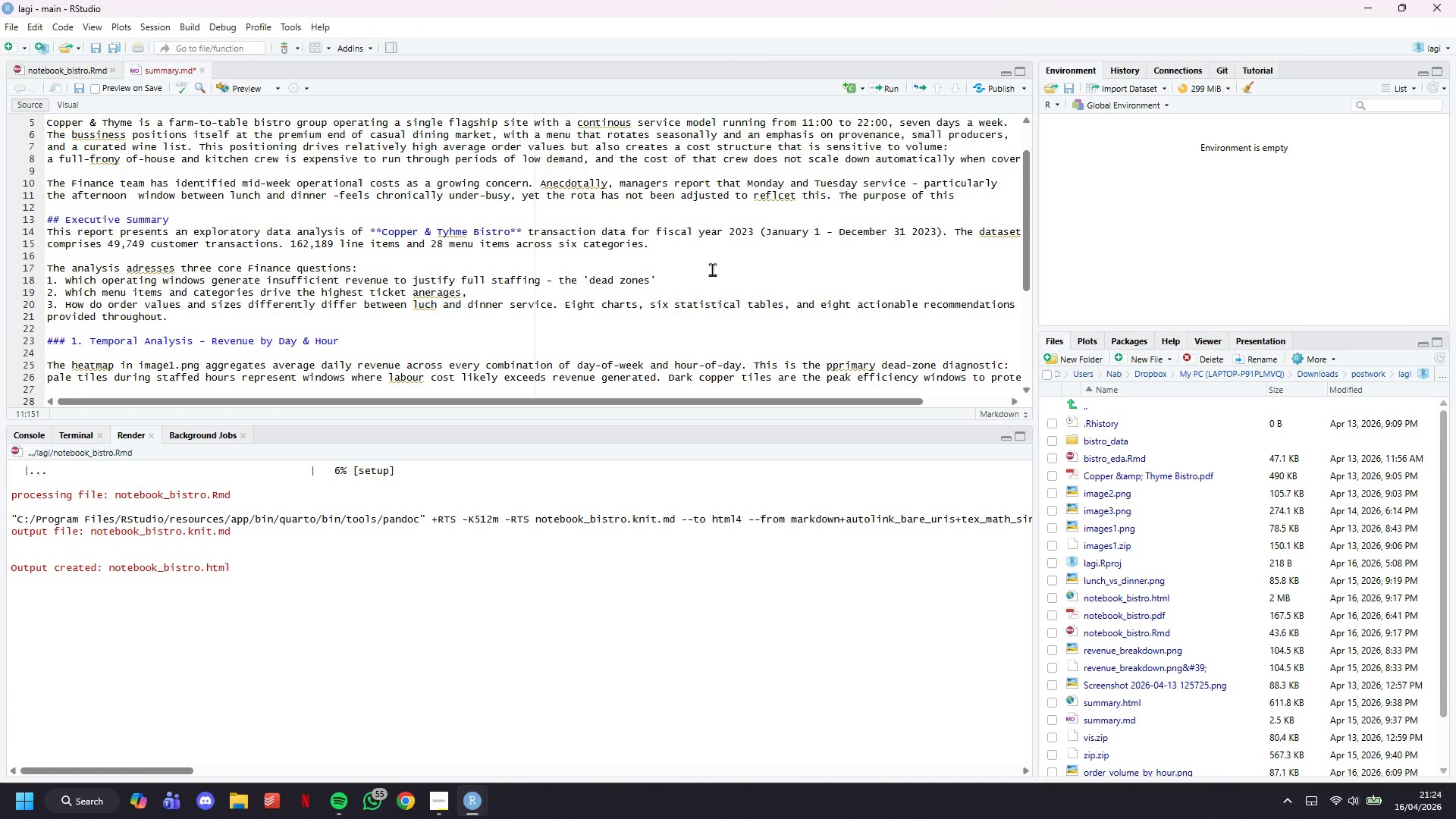 
wait(5.78)
 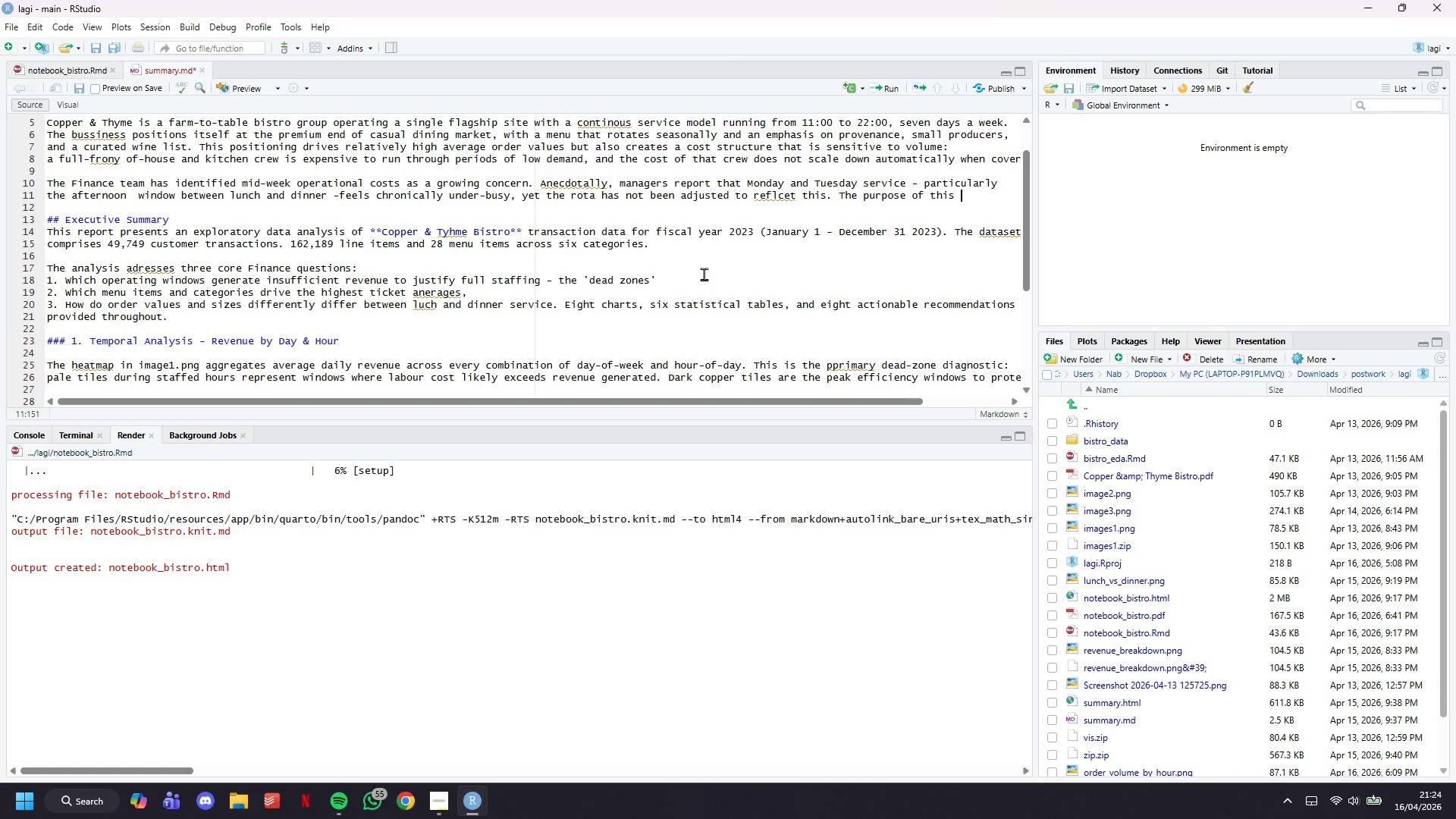 
type(analysis is )
 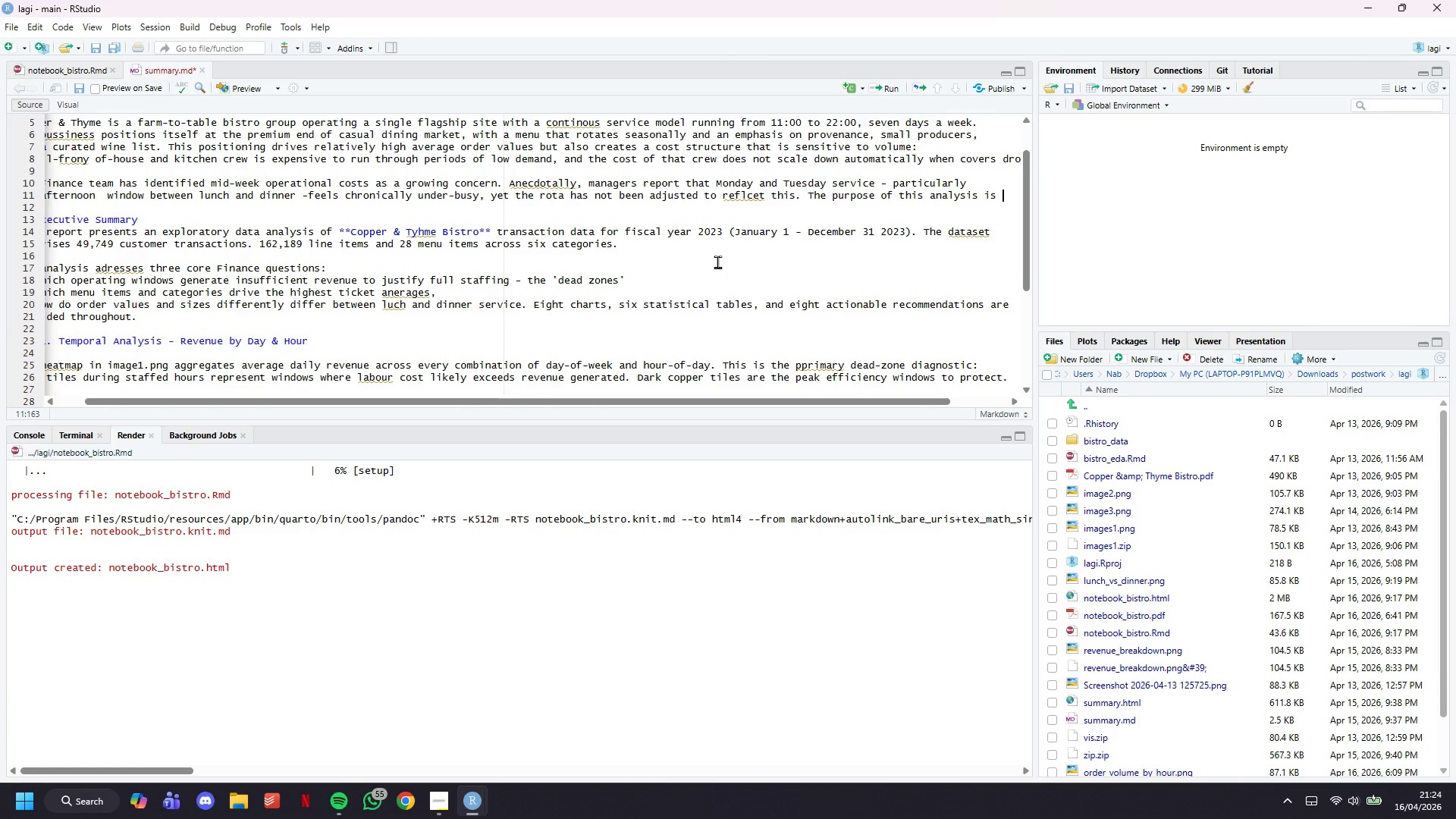 
key(Enter)
 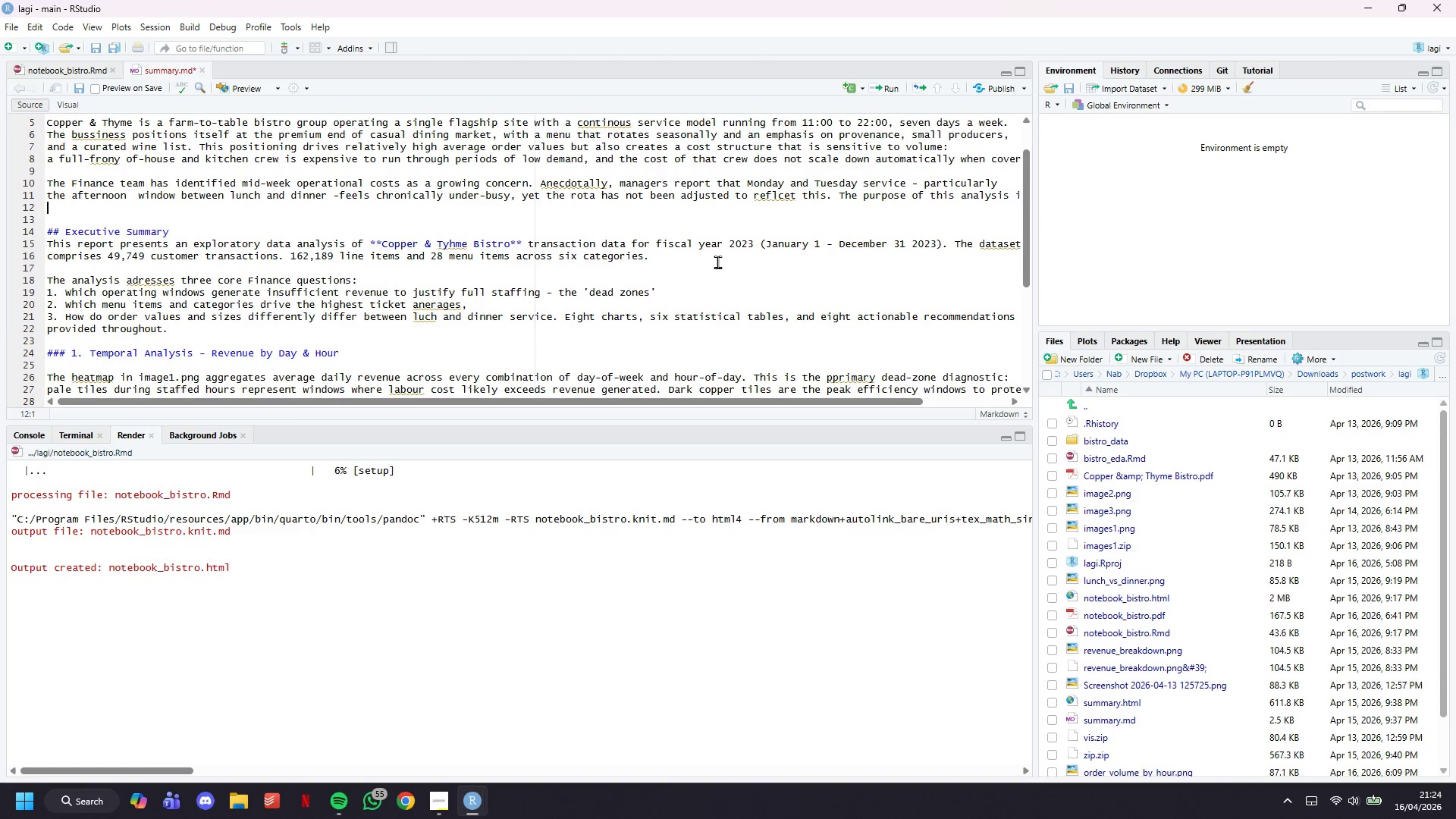 
type(to replace anecdote )
 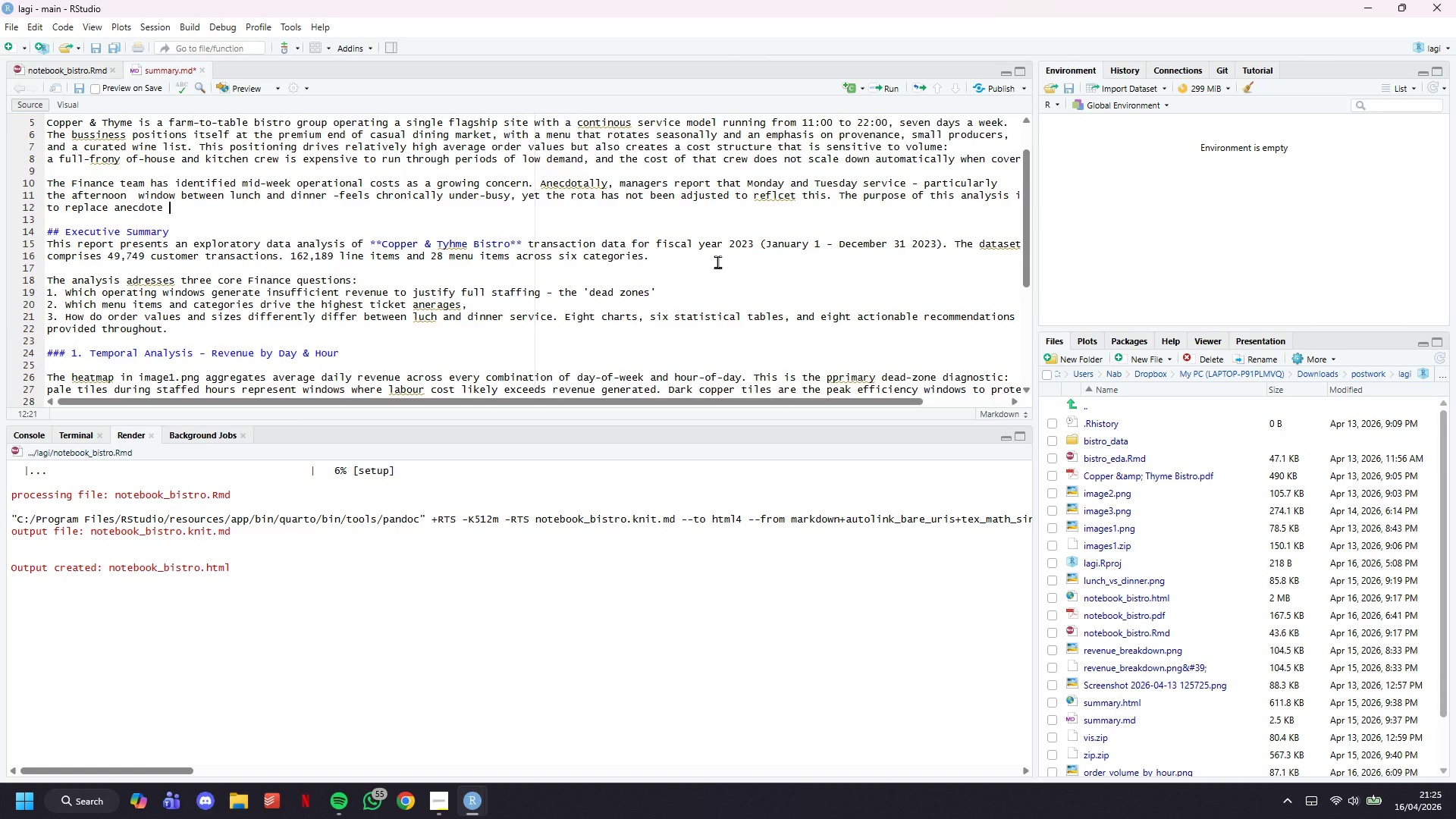 
wait(6.75)
 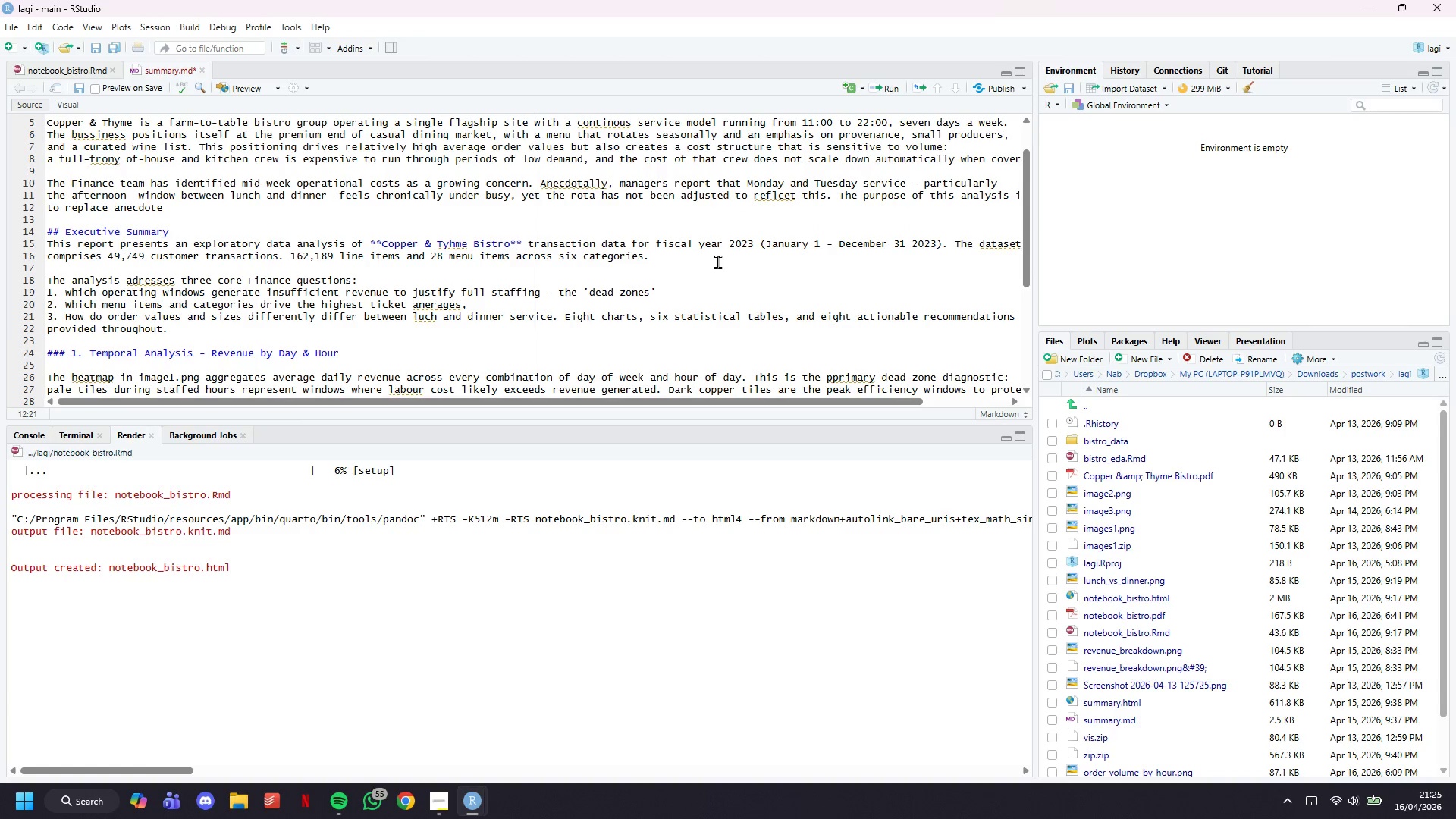 
type( with )
 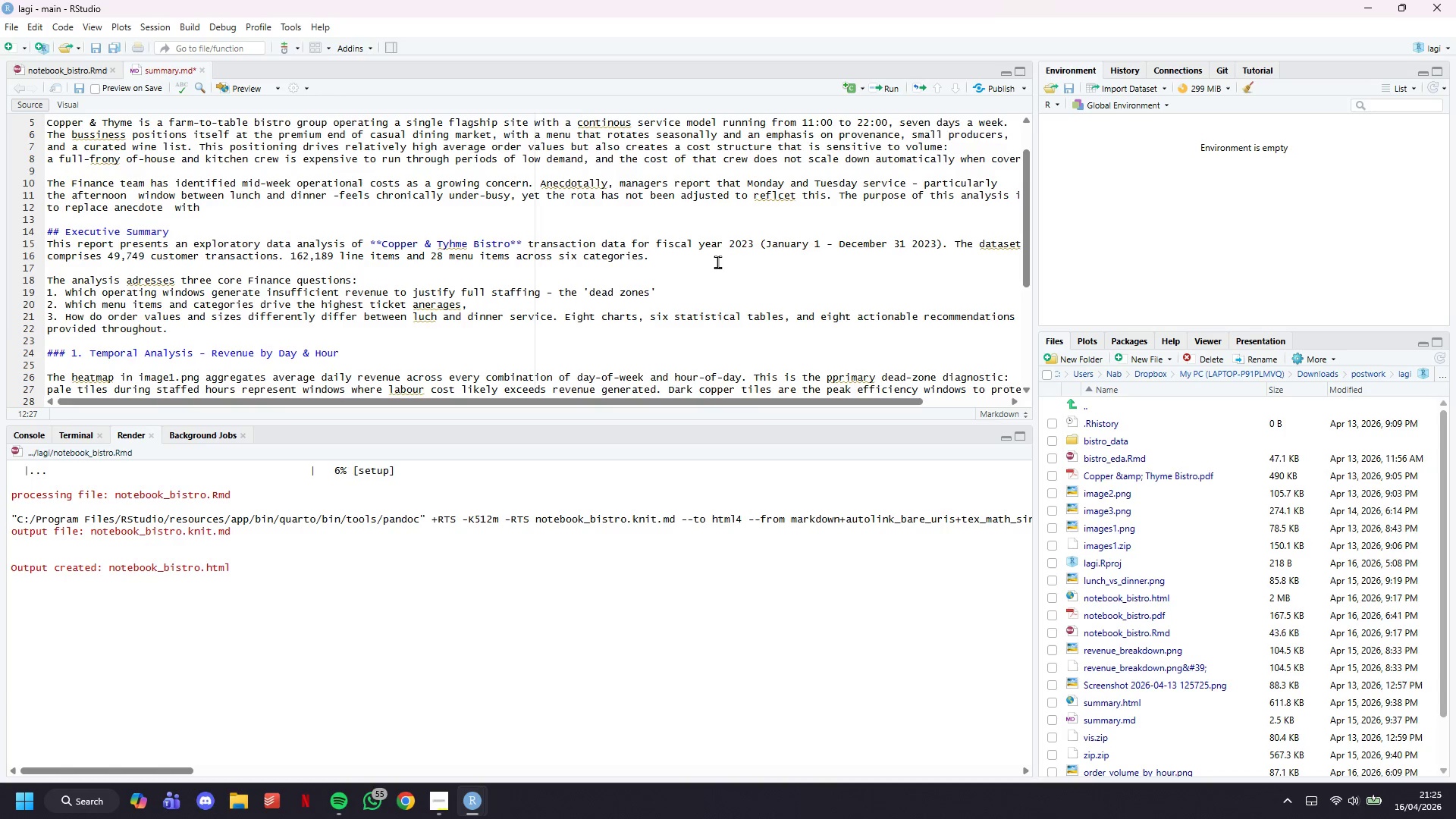 
wait(6.11)
 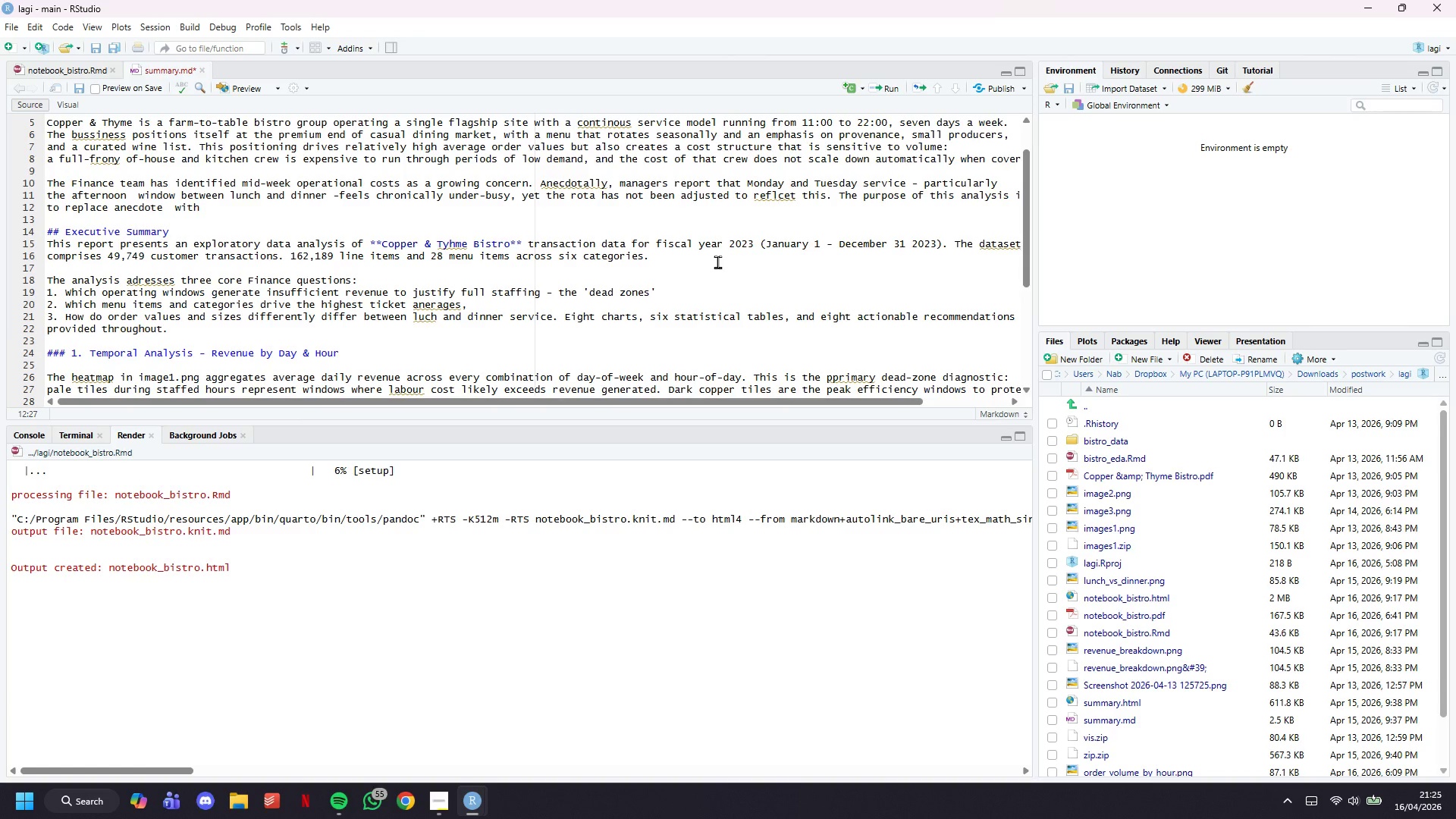 
type(evidence )
 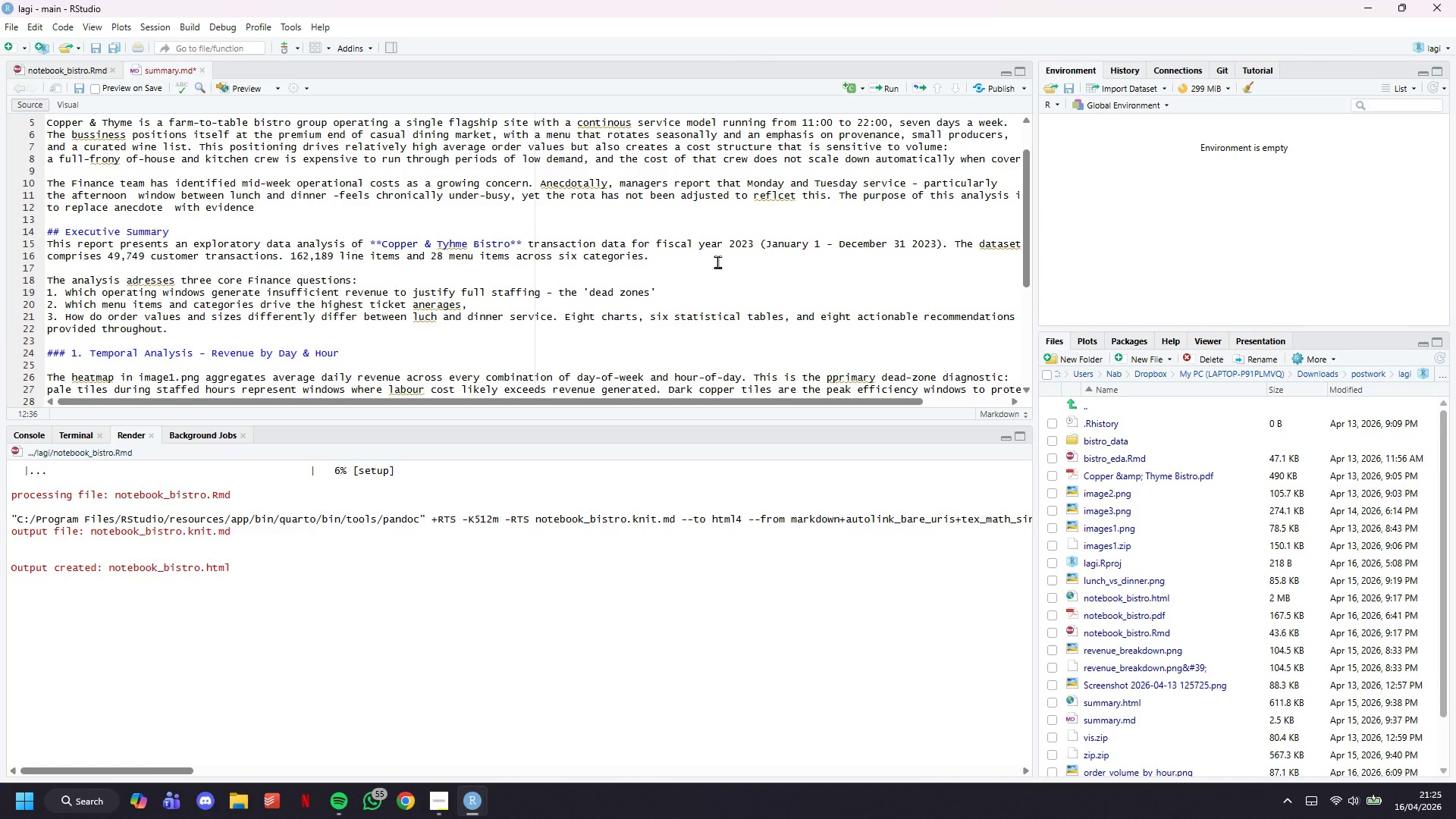 
wait(9.8)
 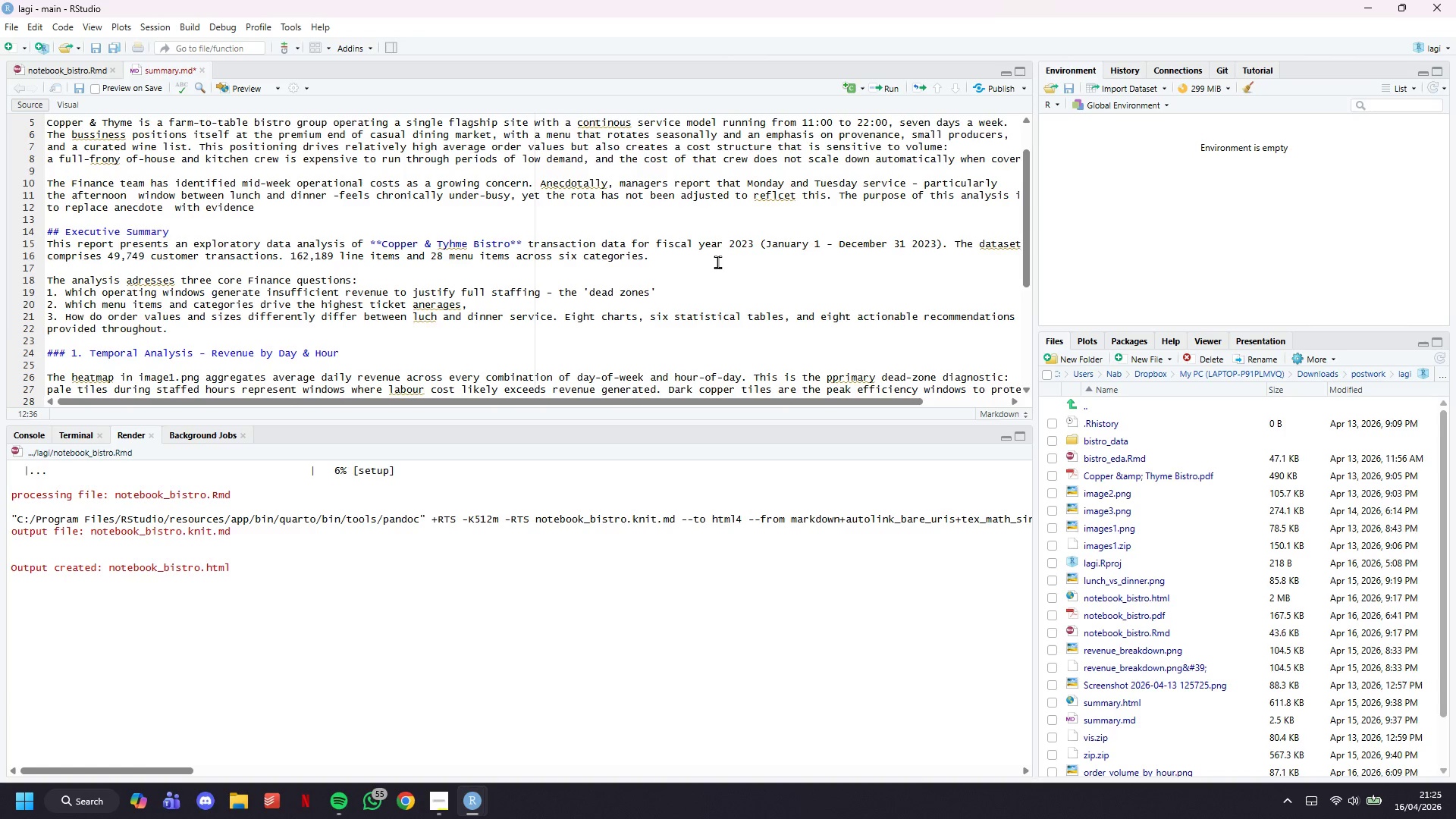 
key(Backspace)
 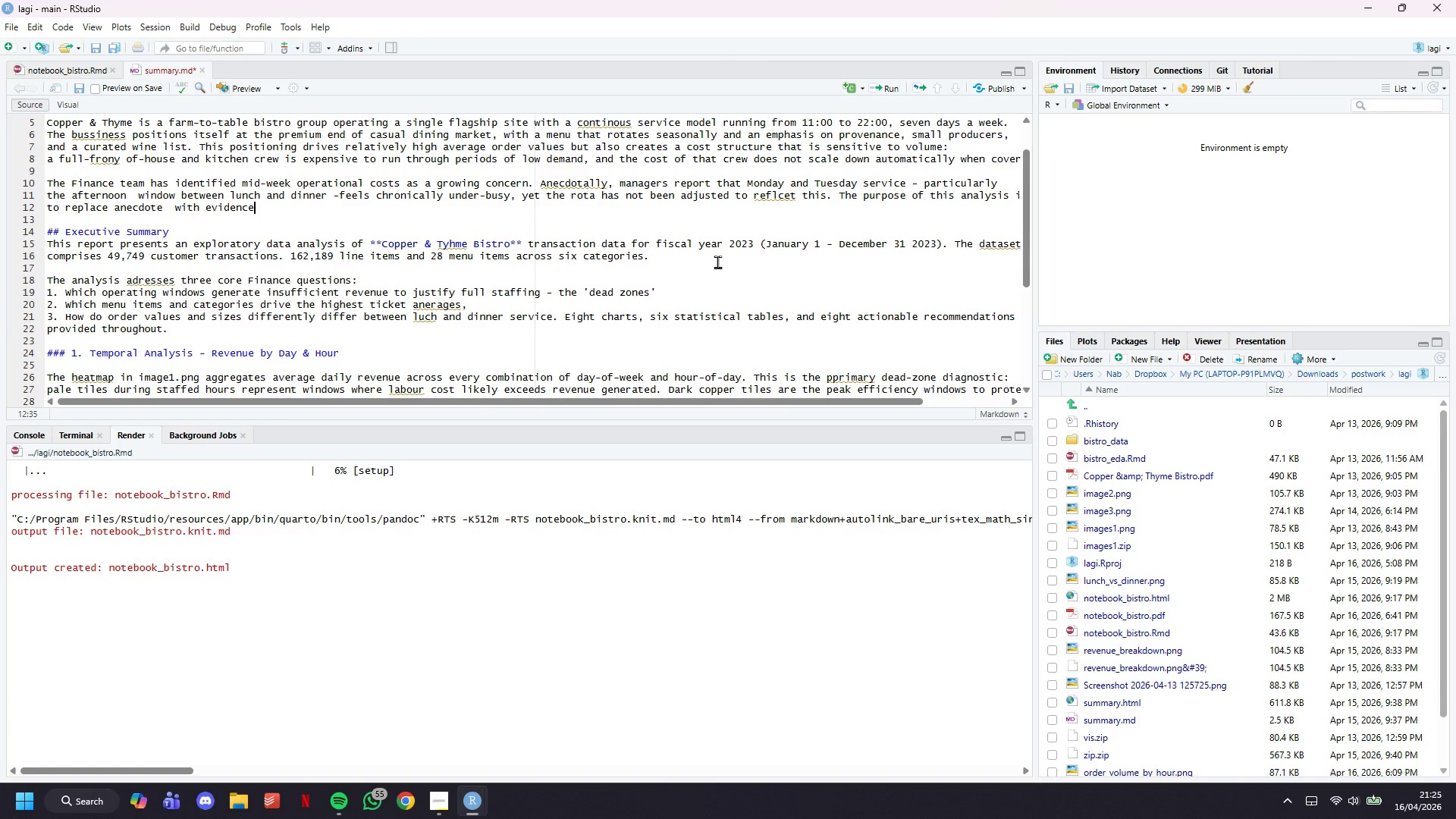 
key(Shift+Semicolon)
 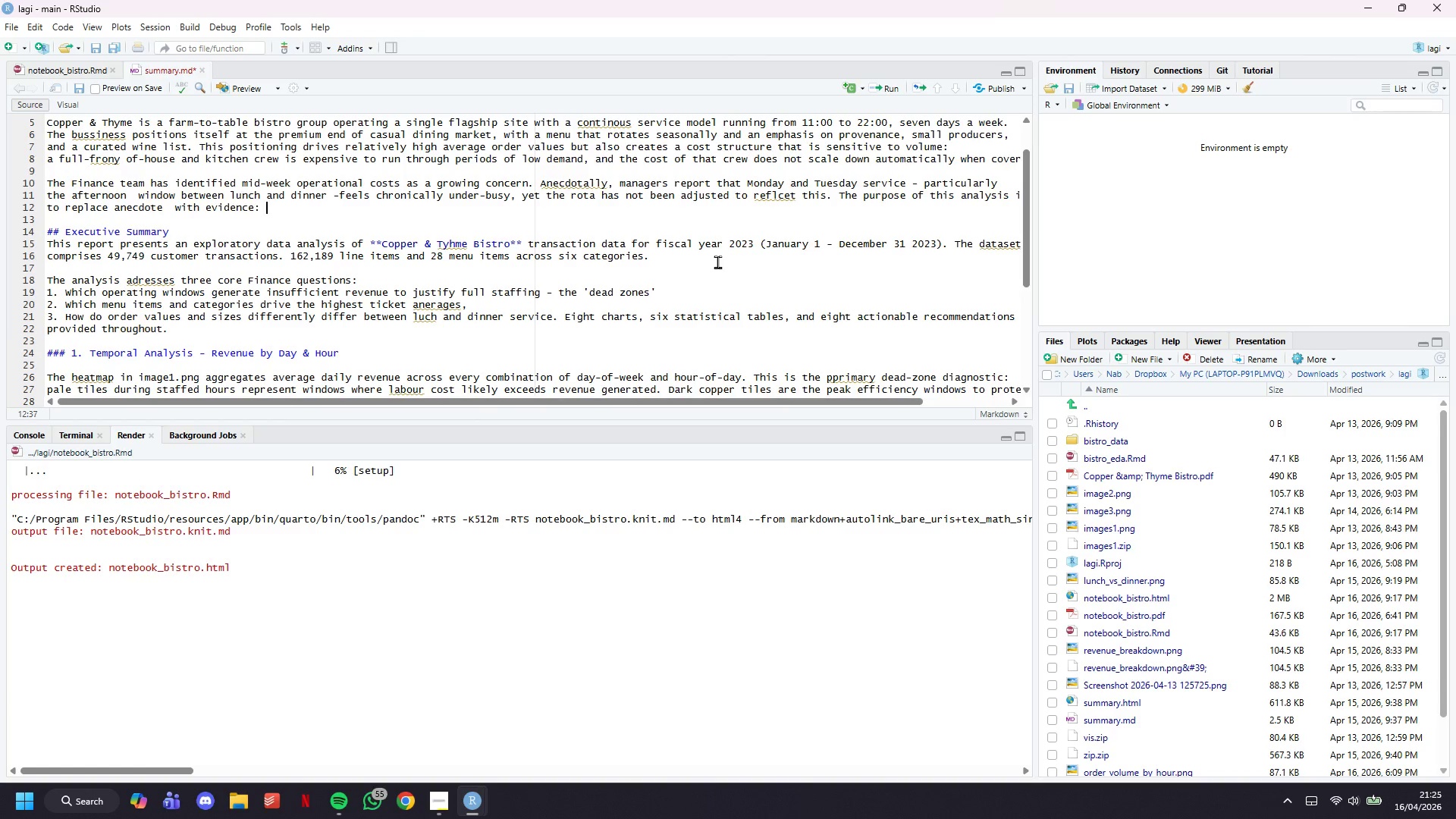 
key(Space)
 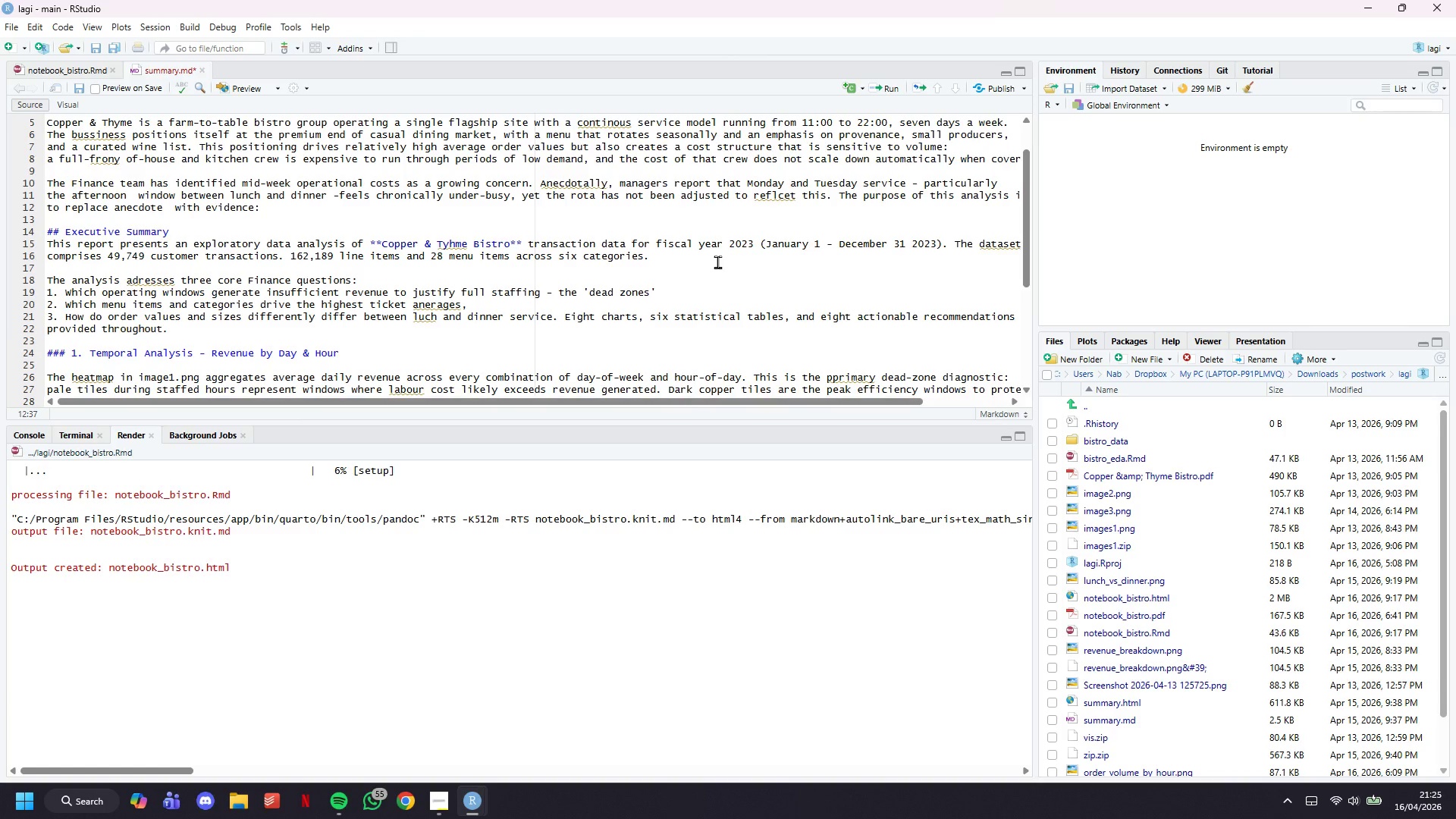 
wait(6.44)
 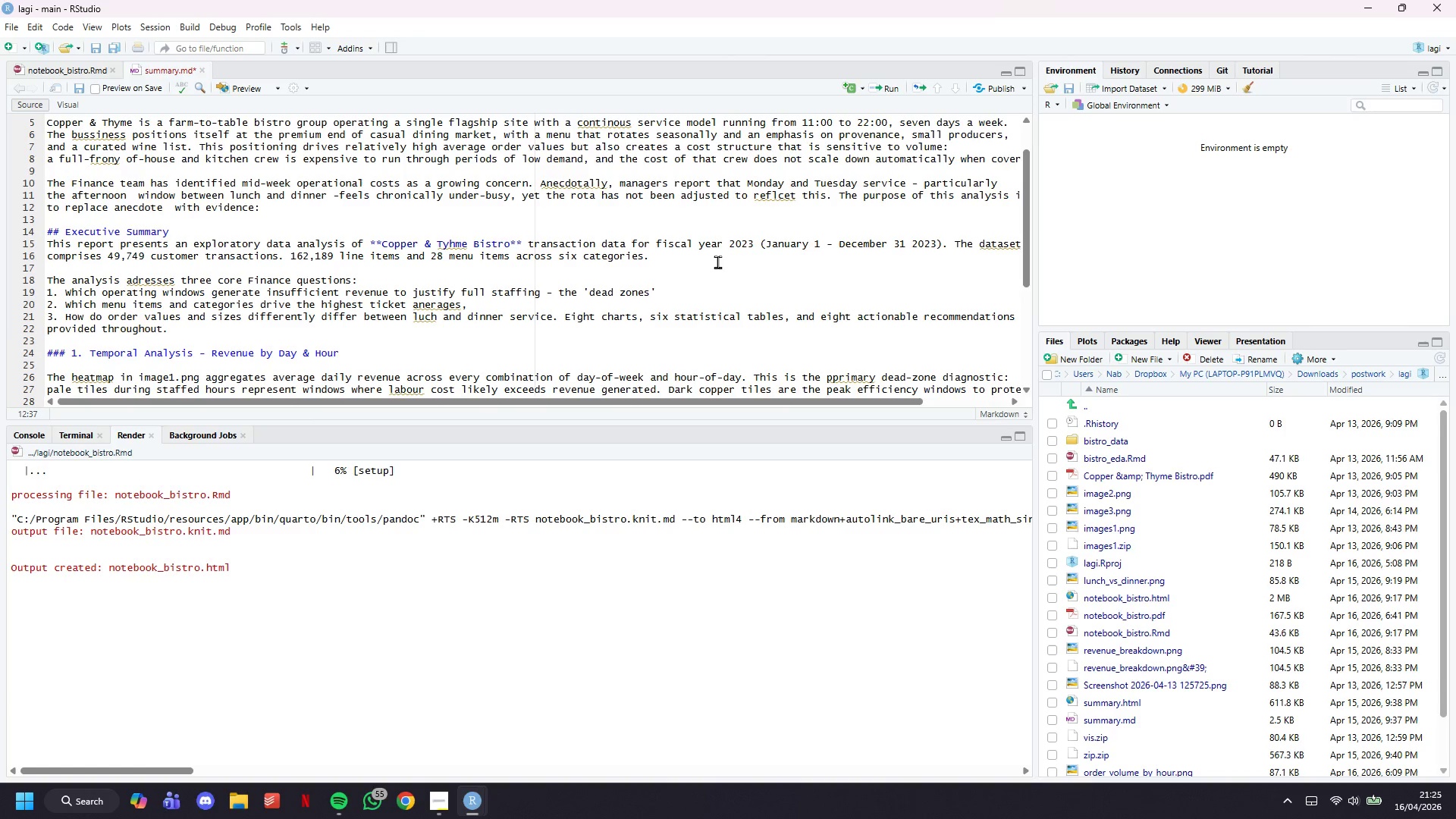 
type(to quantify )
 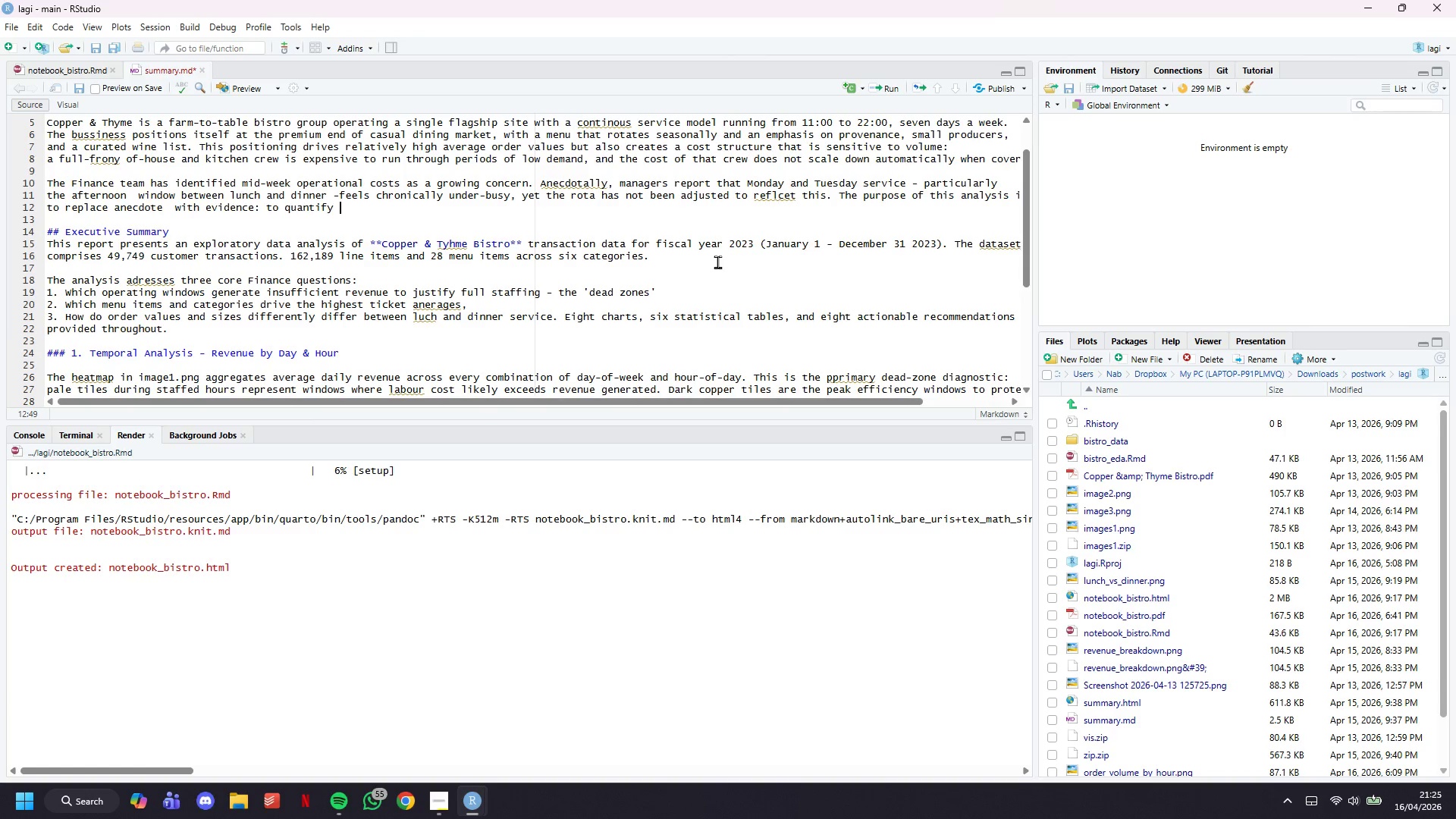 
wait(21.22)
 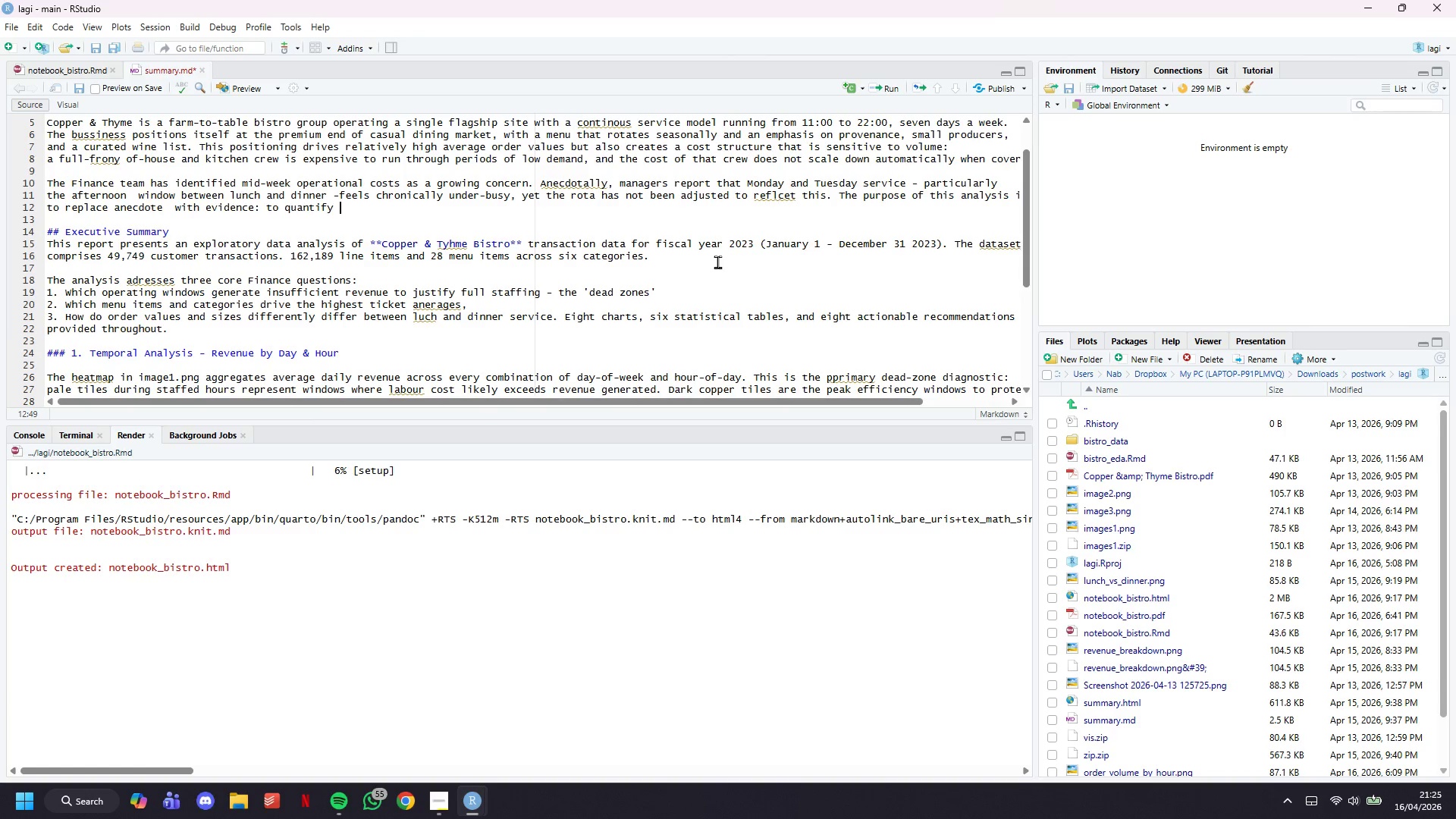 
type(exactly which )
 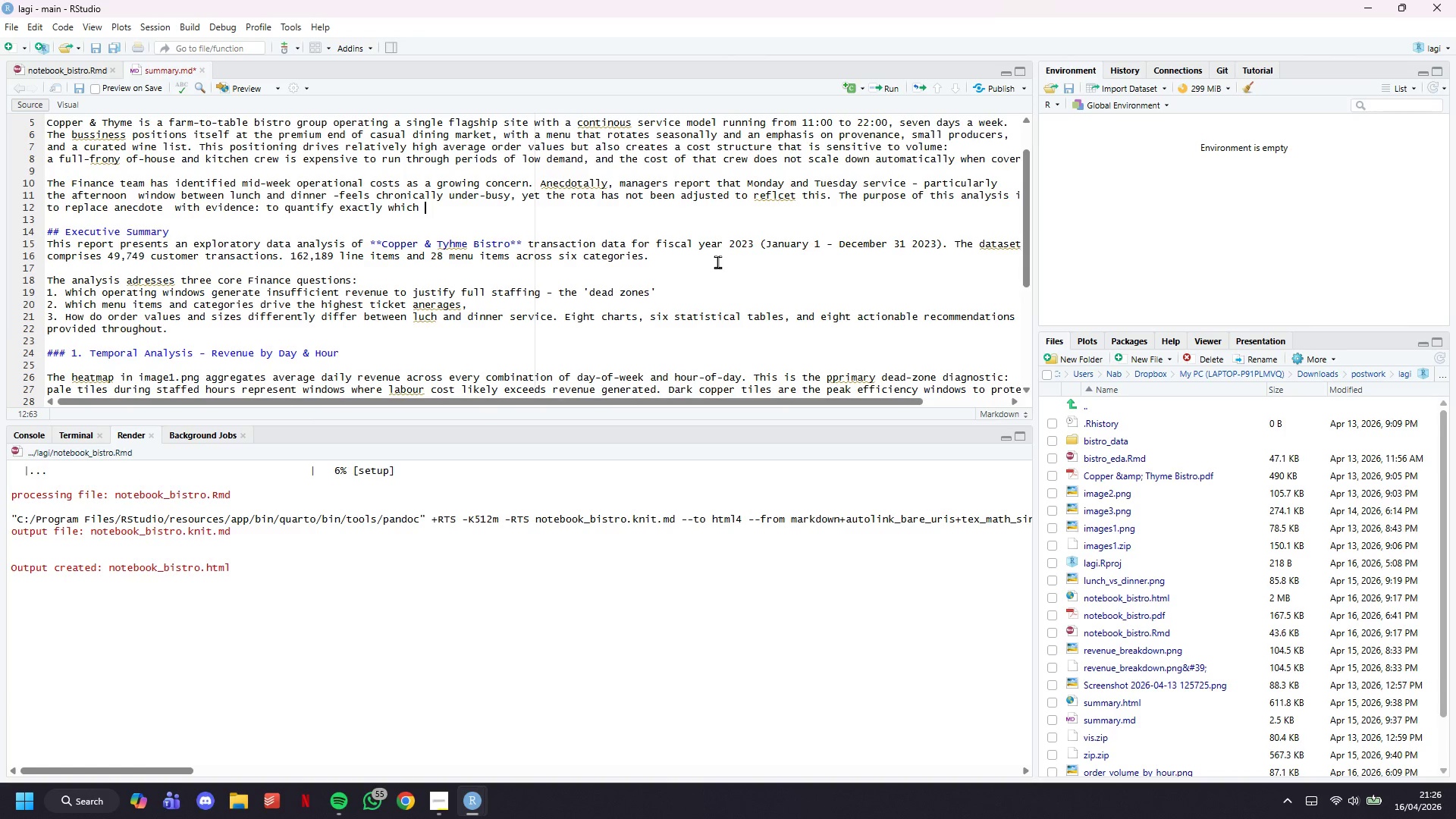 
type( operating windows )
 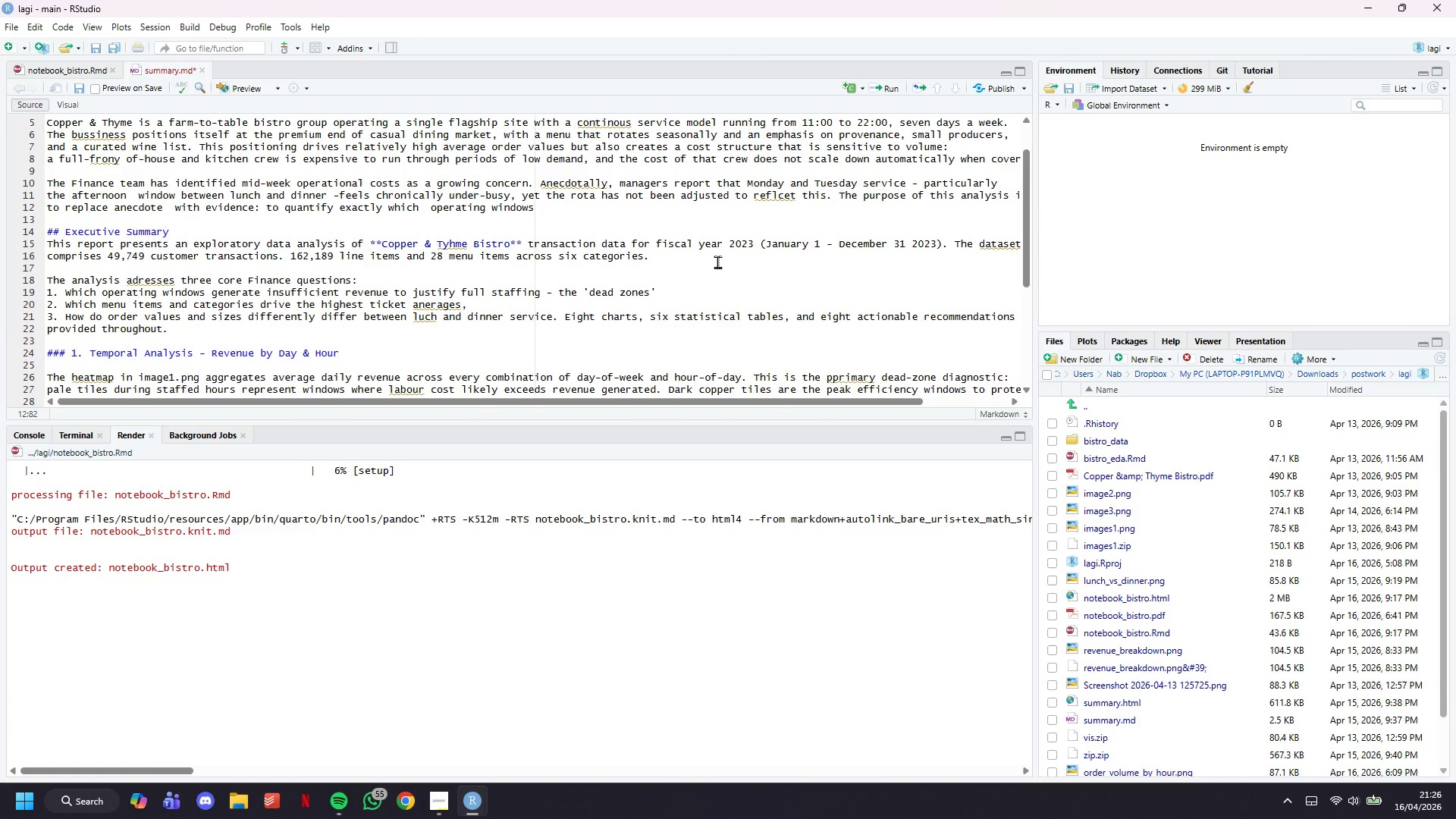 
type(generate enough )
 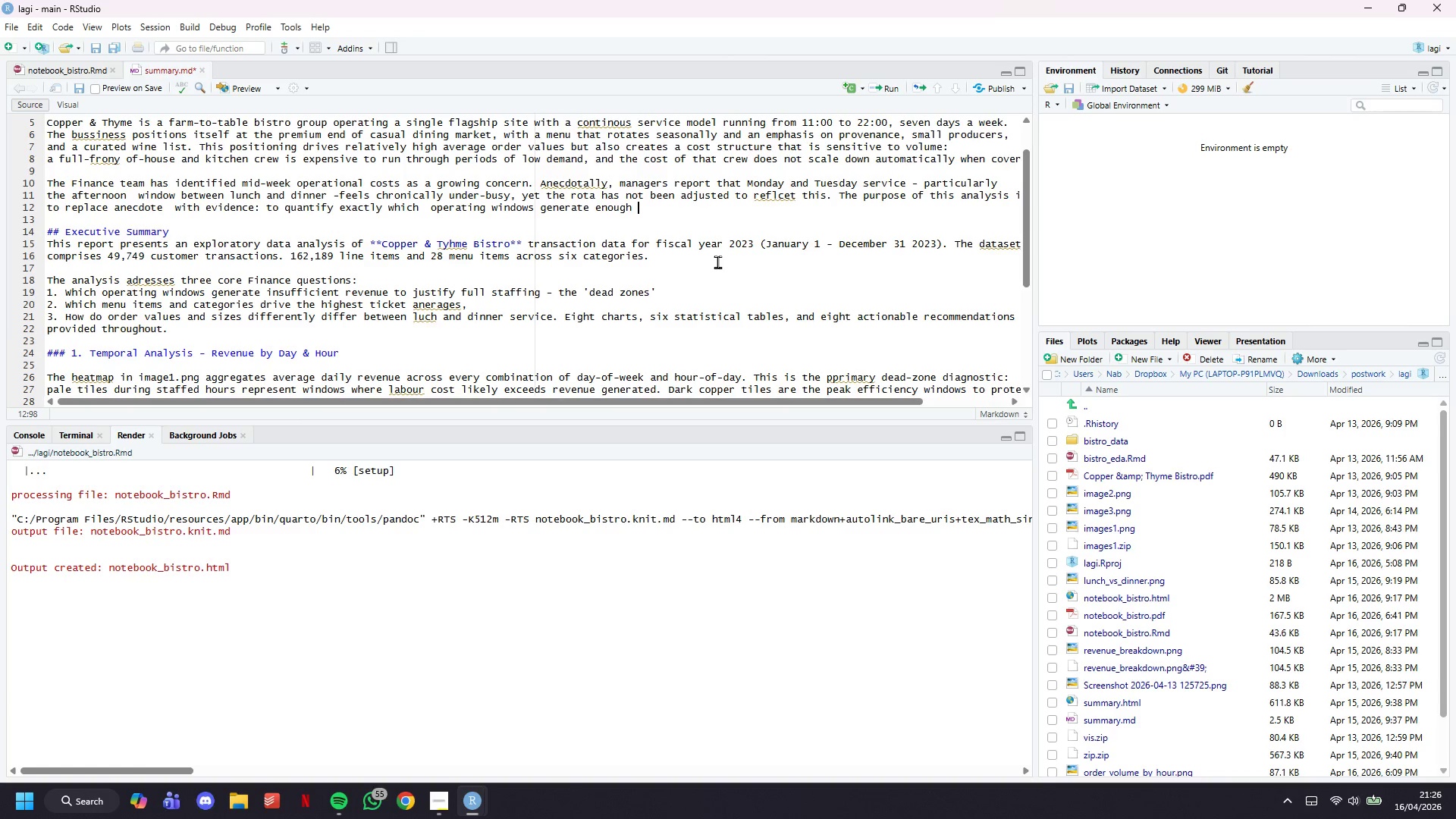 
type(re)
 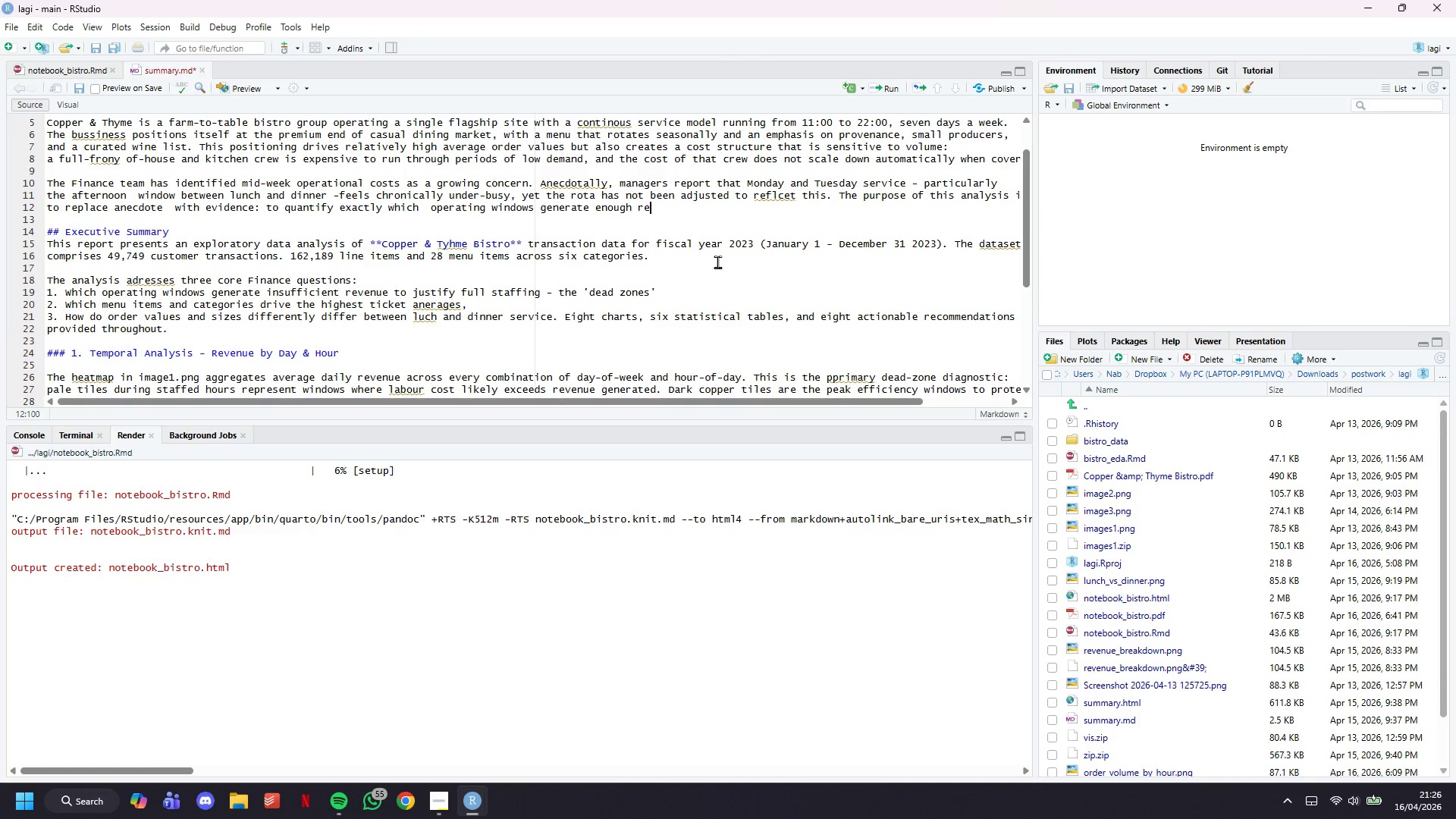 
type(venue )
 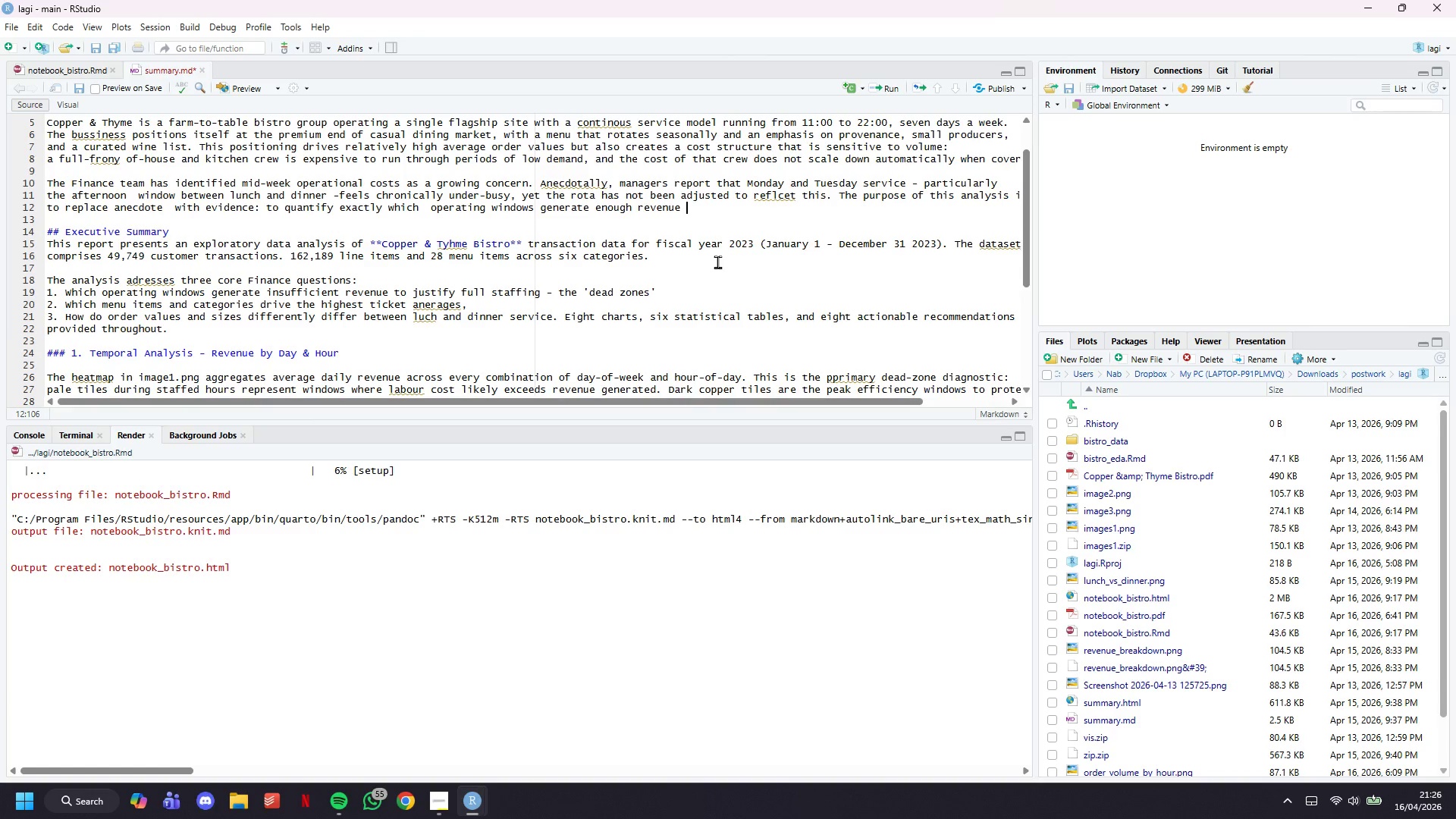 
type(to justify full staffing, which do not )
key(Backspace)
type(, and to understand the menu dynamics t)
key(Backspace)
key(Backspace)
 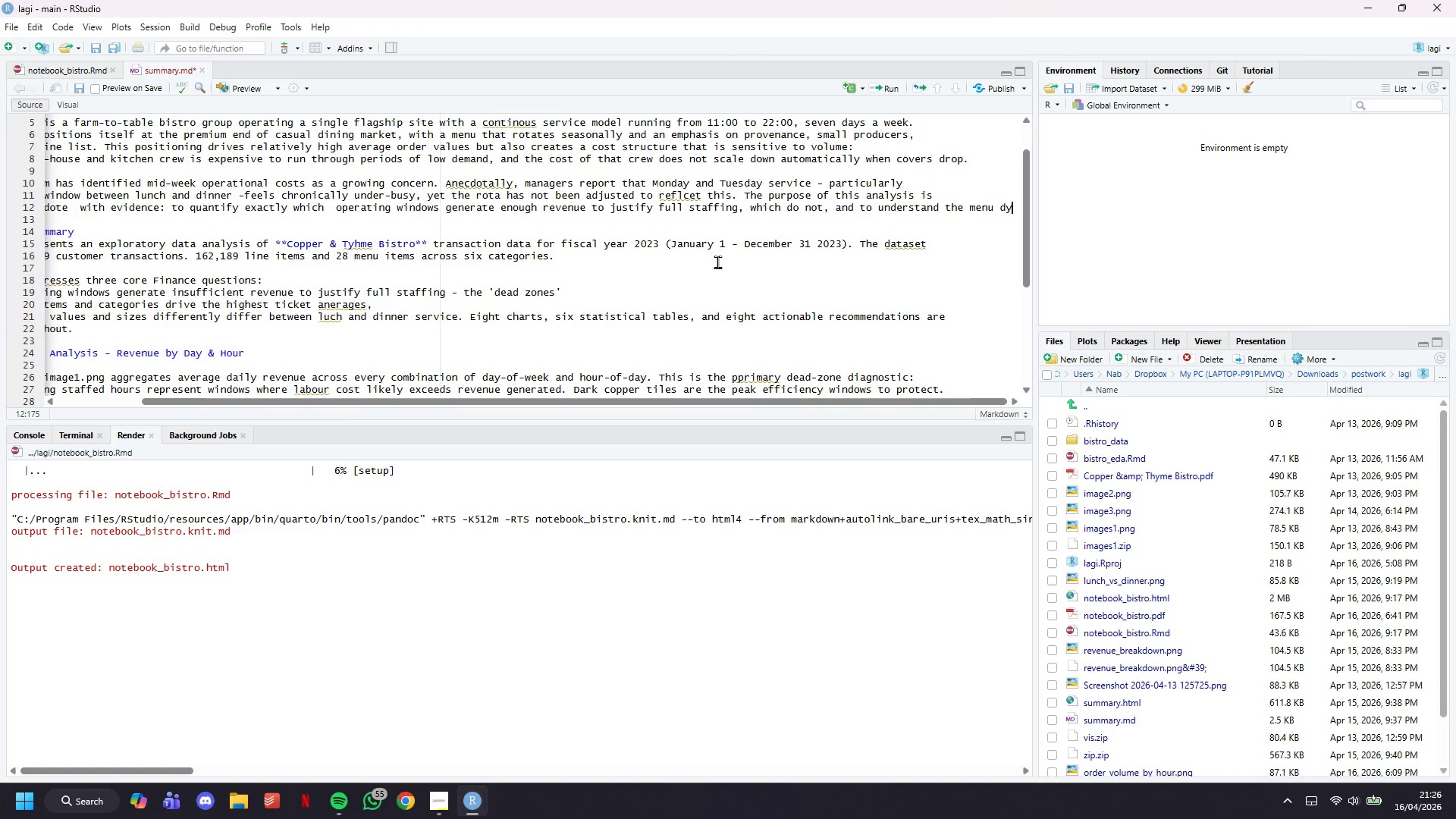 
key(Enter)
 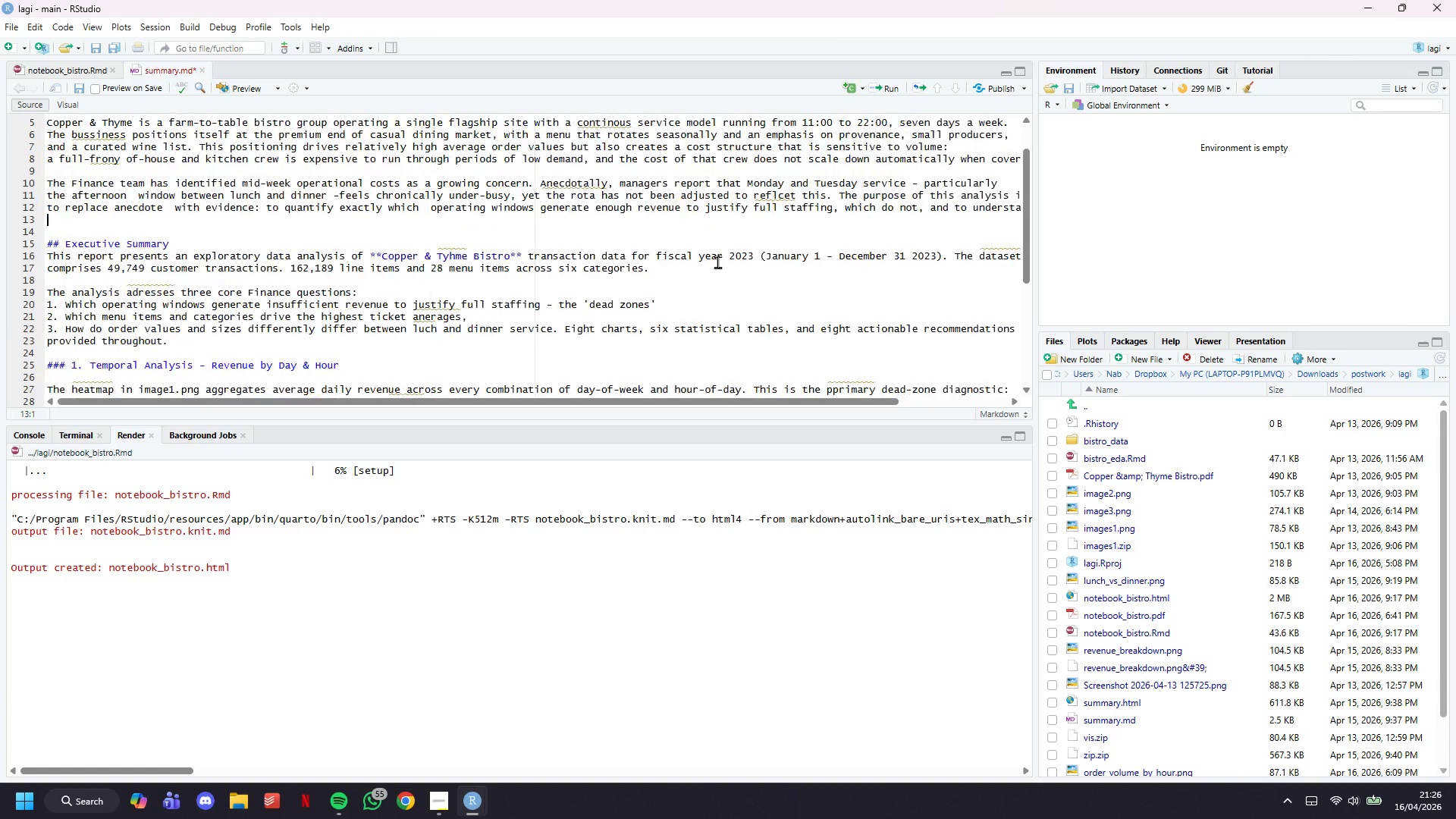 
key(Enter)
 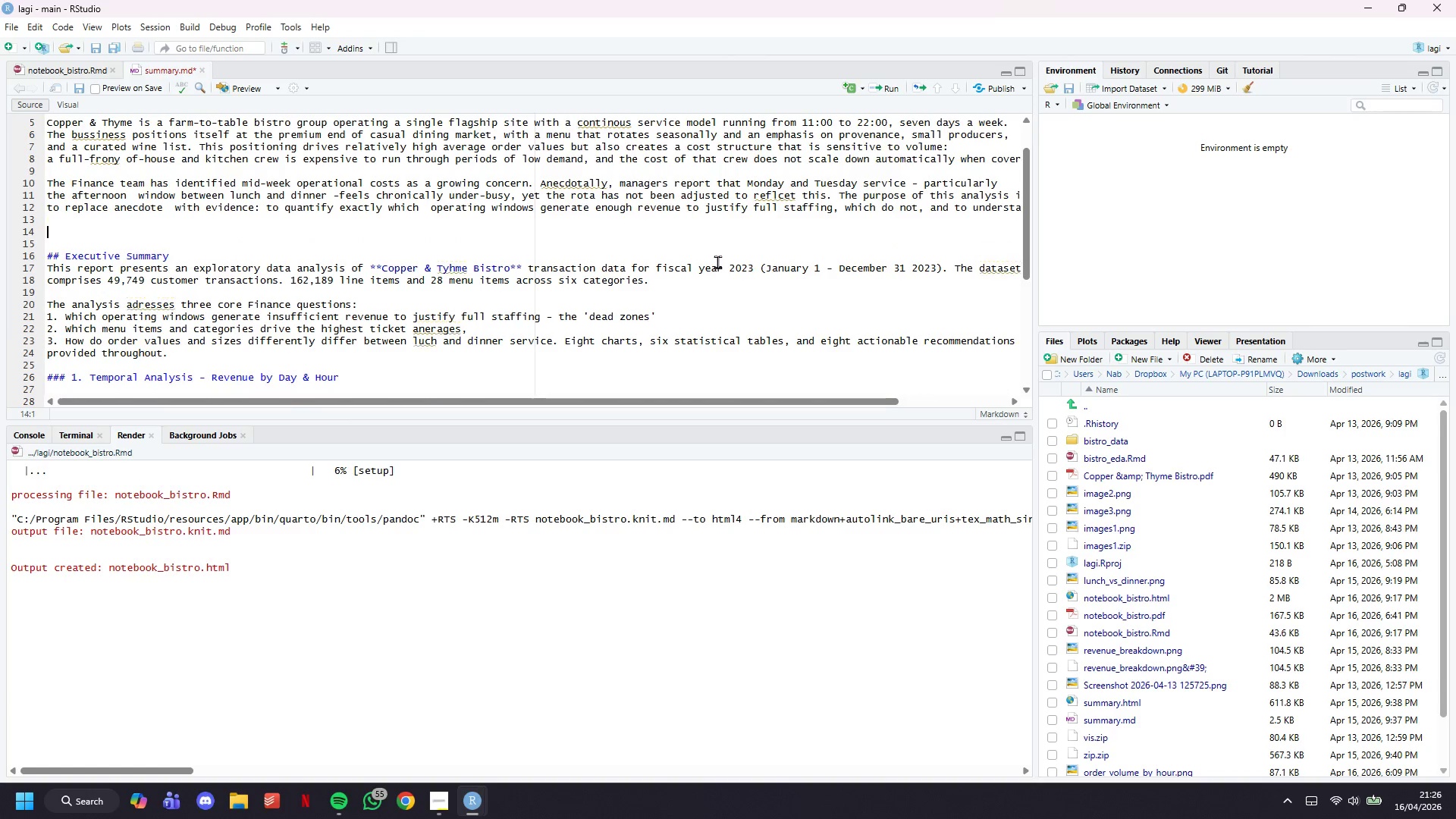 
key(Backspace)
type(that drive )
 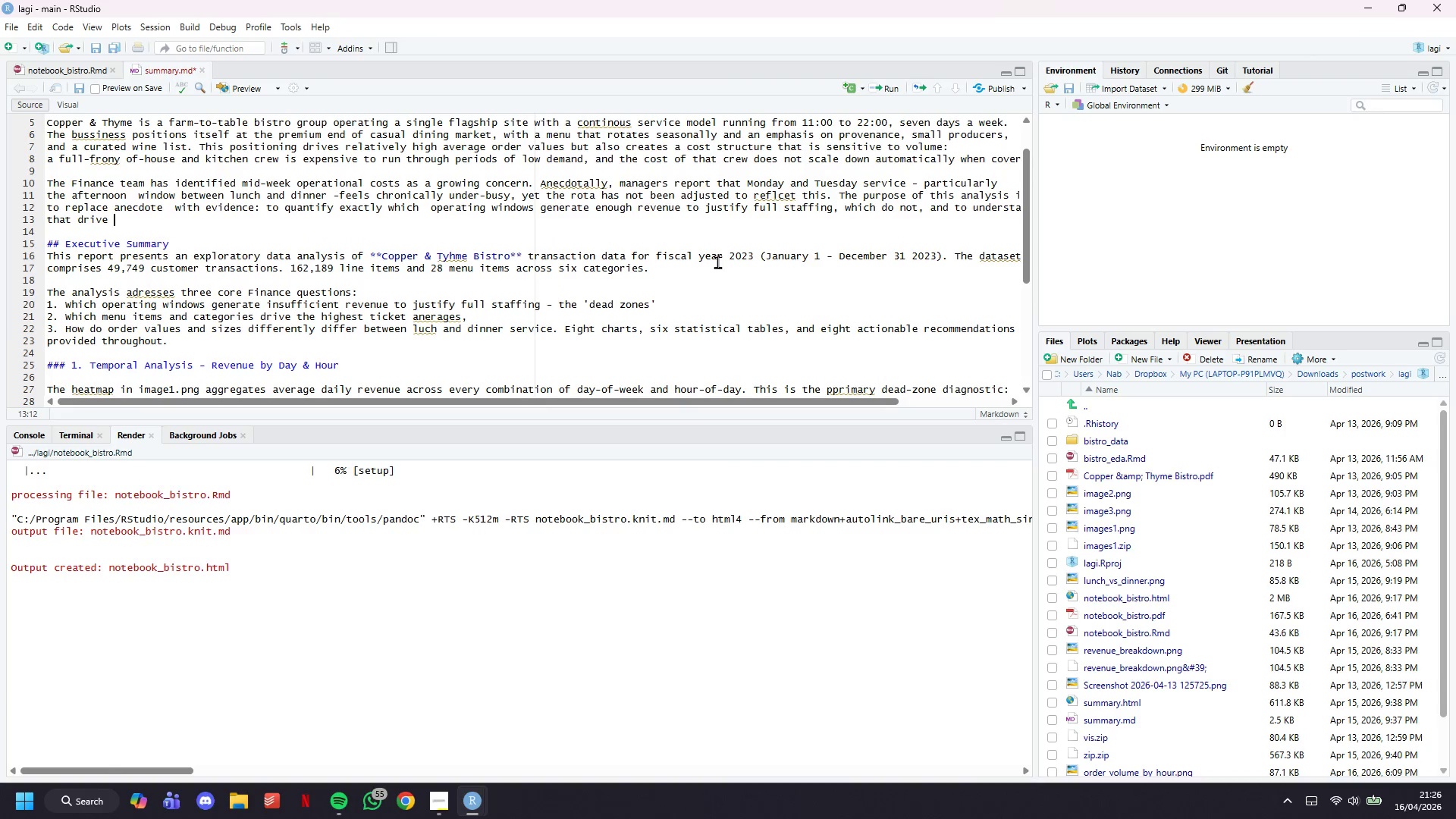 
wait(6.52)
 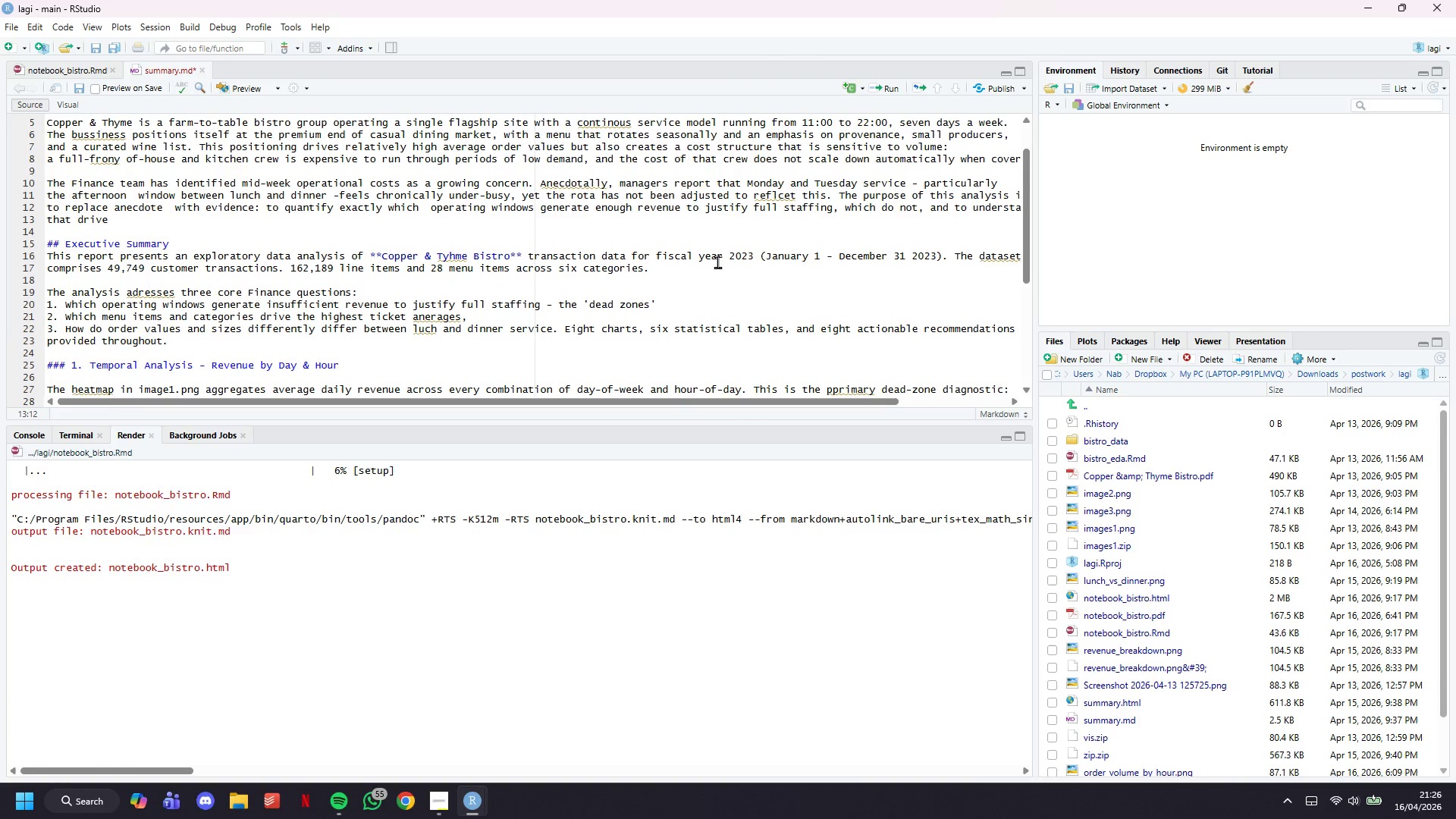 
type(the difference between a profitable a)
key(Backspace)
type(cover and a loss-making one.)
 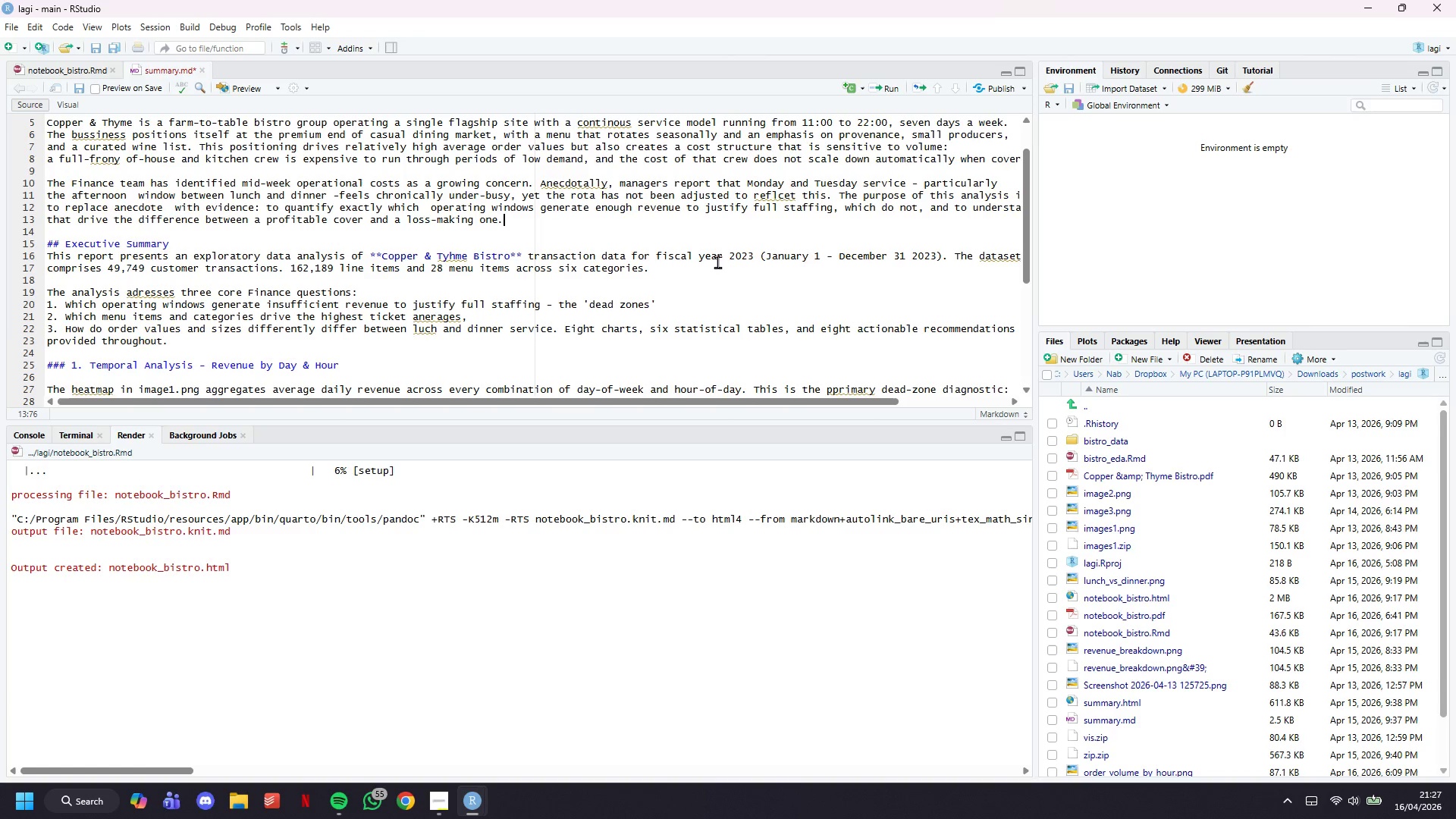 
key(Control+S)
 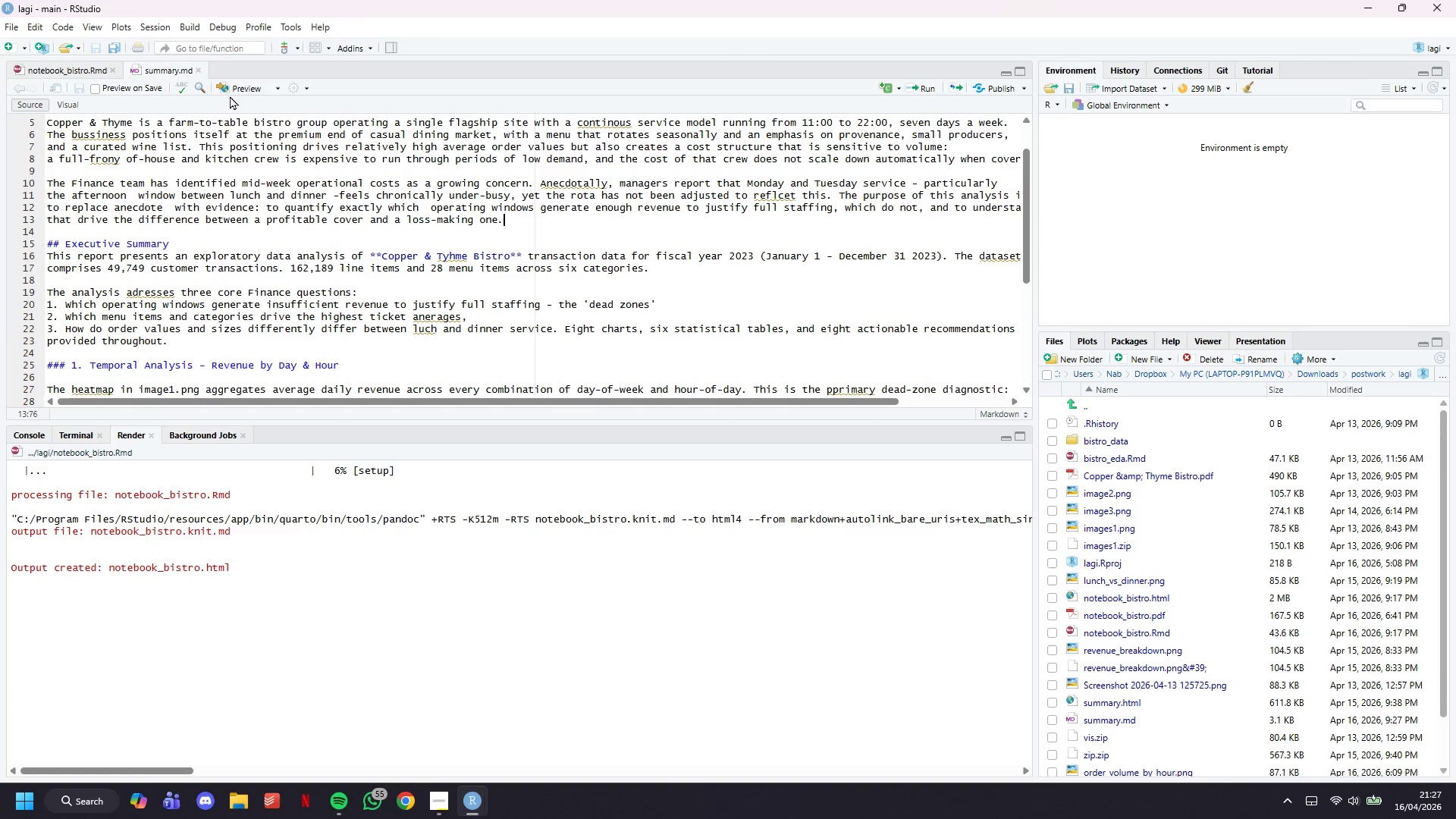 
left_click([240, 89])
 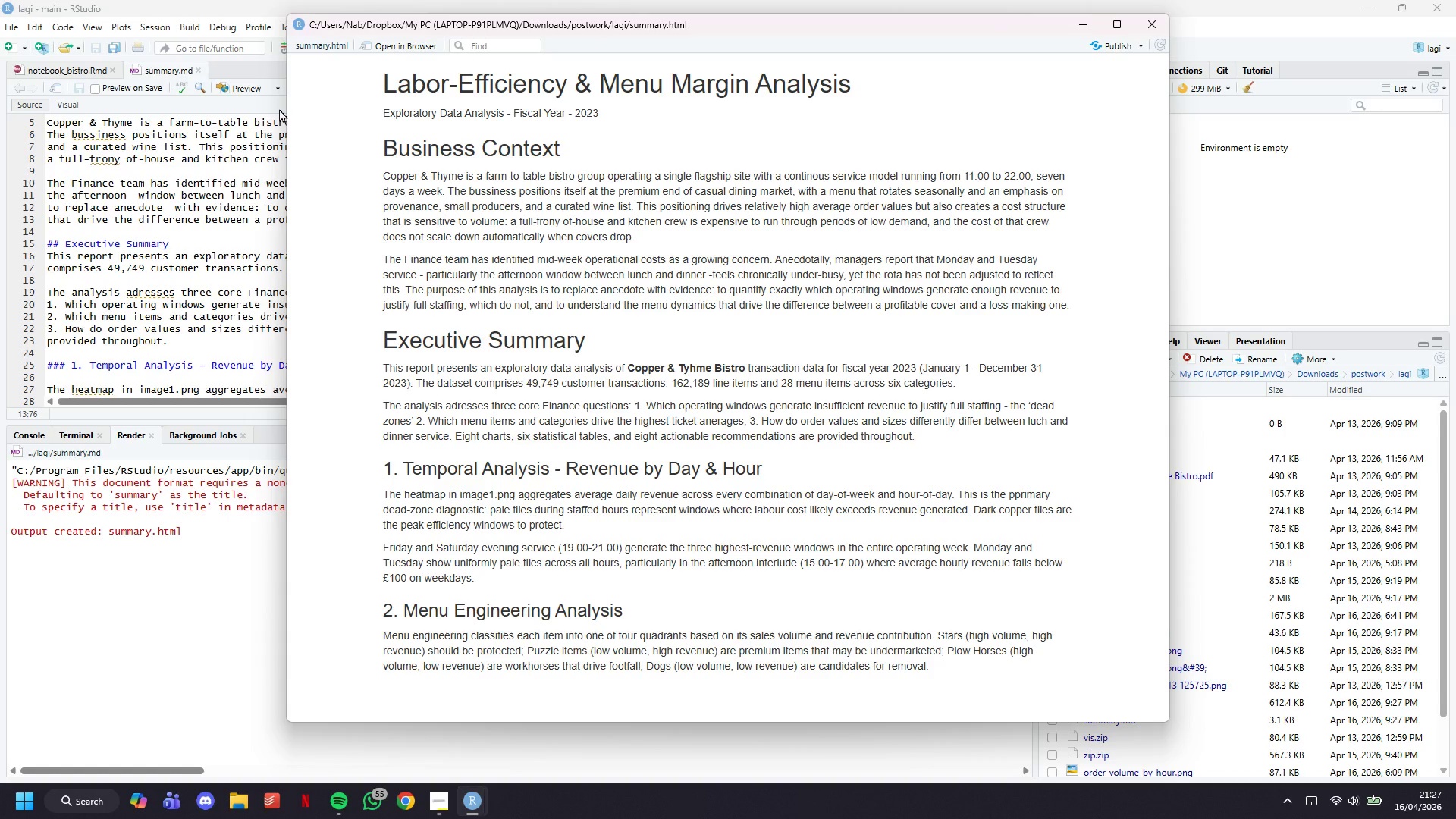 
wait(23.5)
 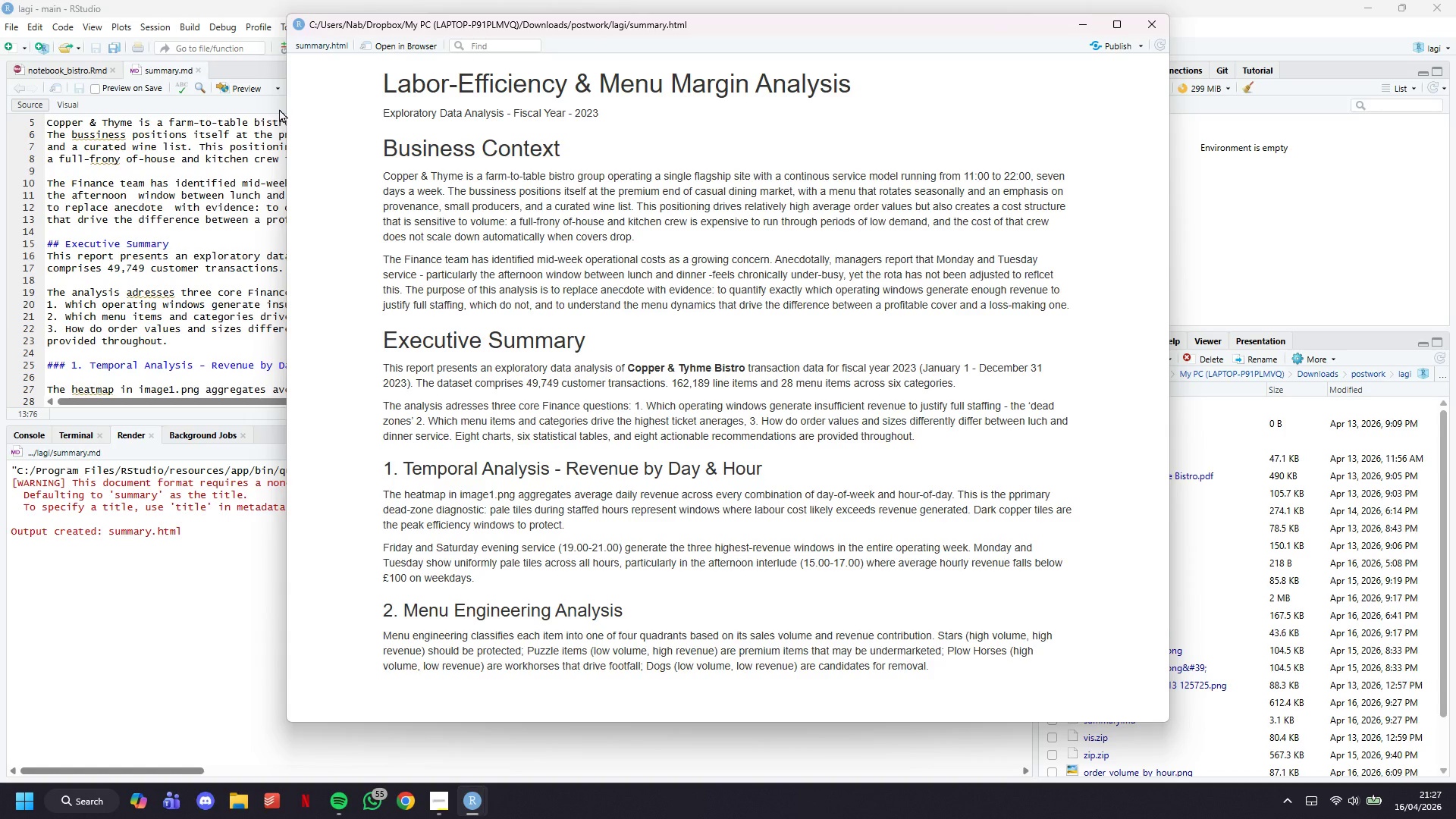 
scroll: coordinate [643, 357], scroll_direction: down, amount: 6.0
 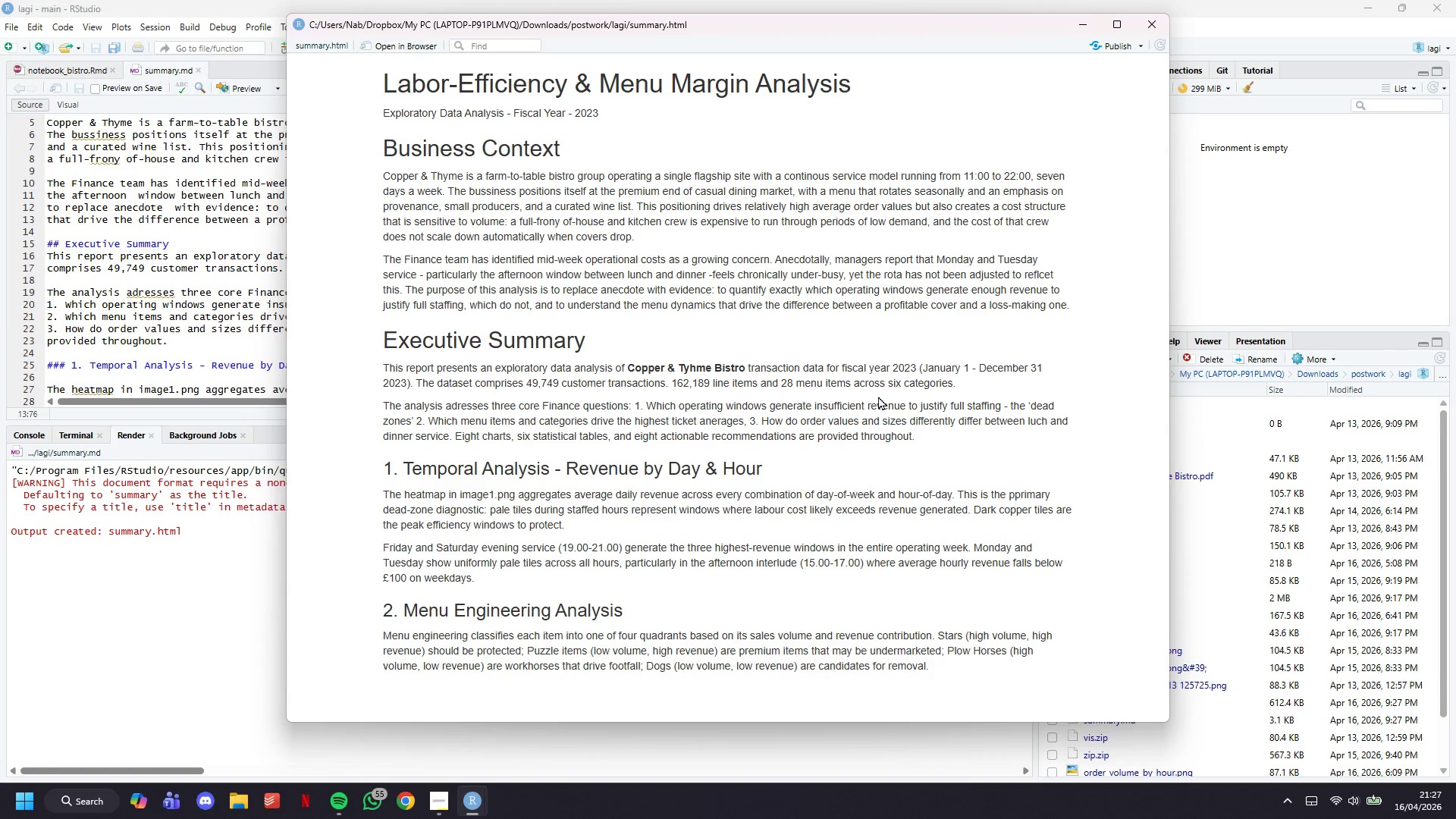 
scroll: coordinate [880, 396], scroll_direction: up, amount: 4.0
 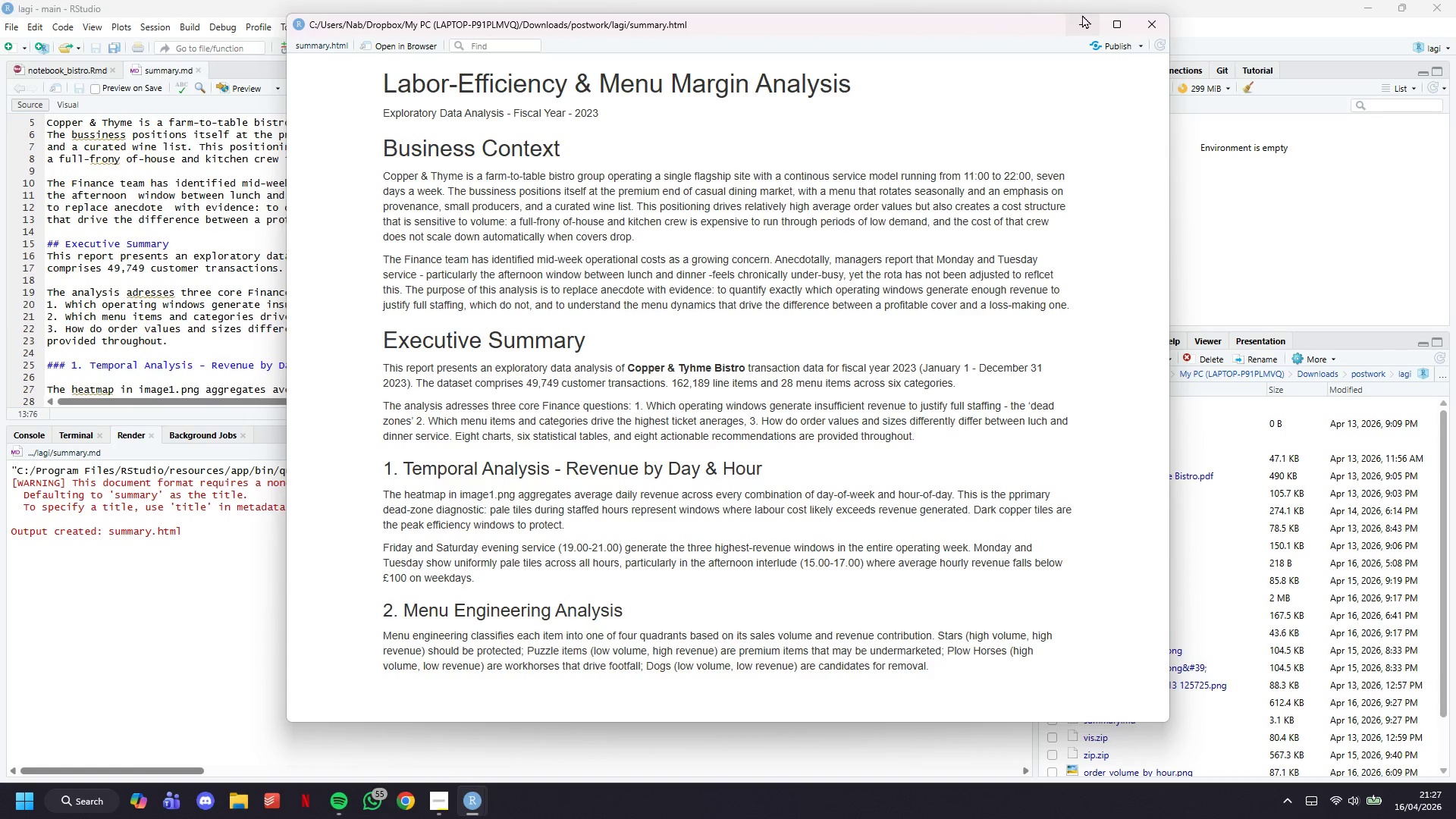 
left_click([1082, 14])
 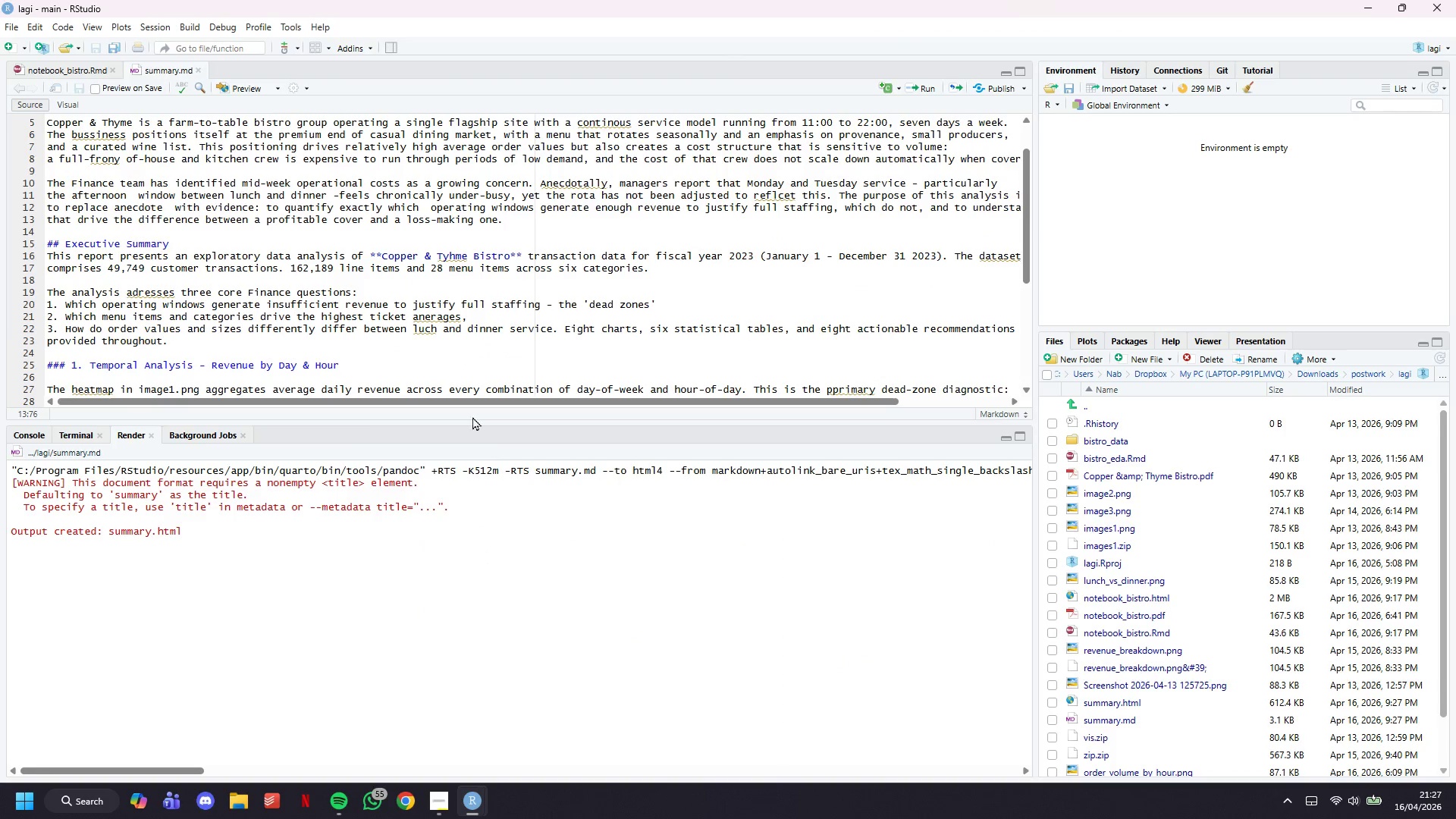 
scroll: coordinate [403, 290], scroll_direction: down, amount: 12.0
 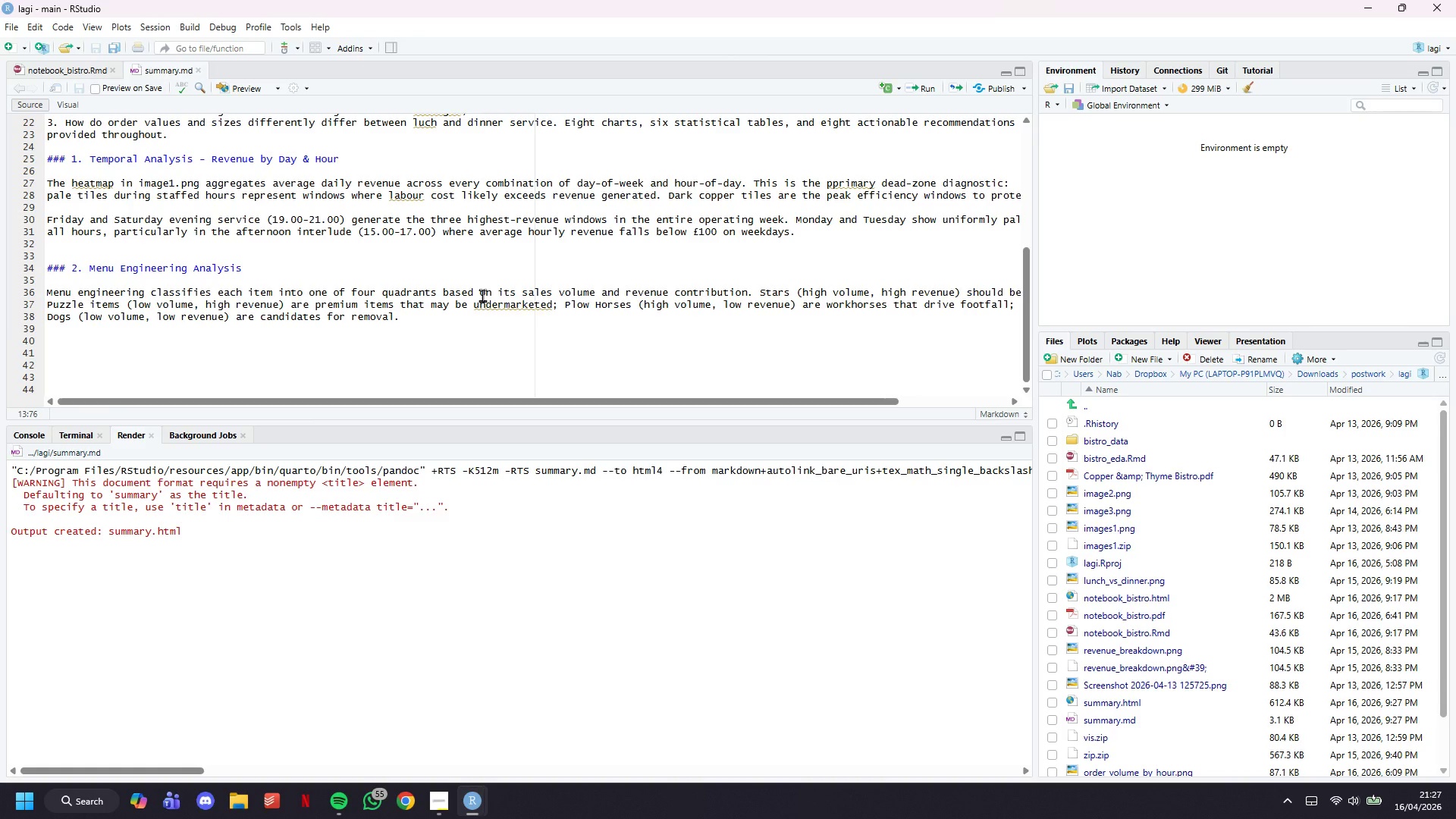 
wait(15.83)
 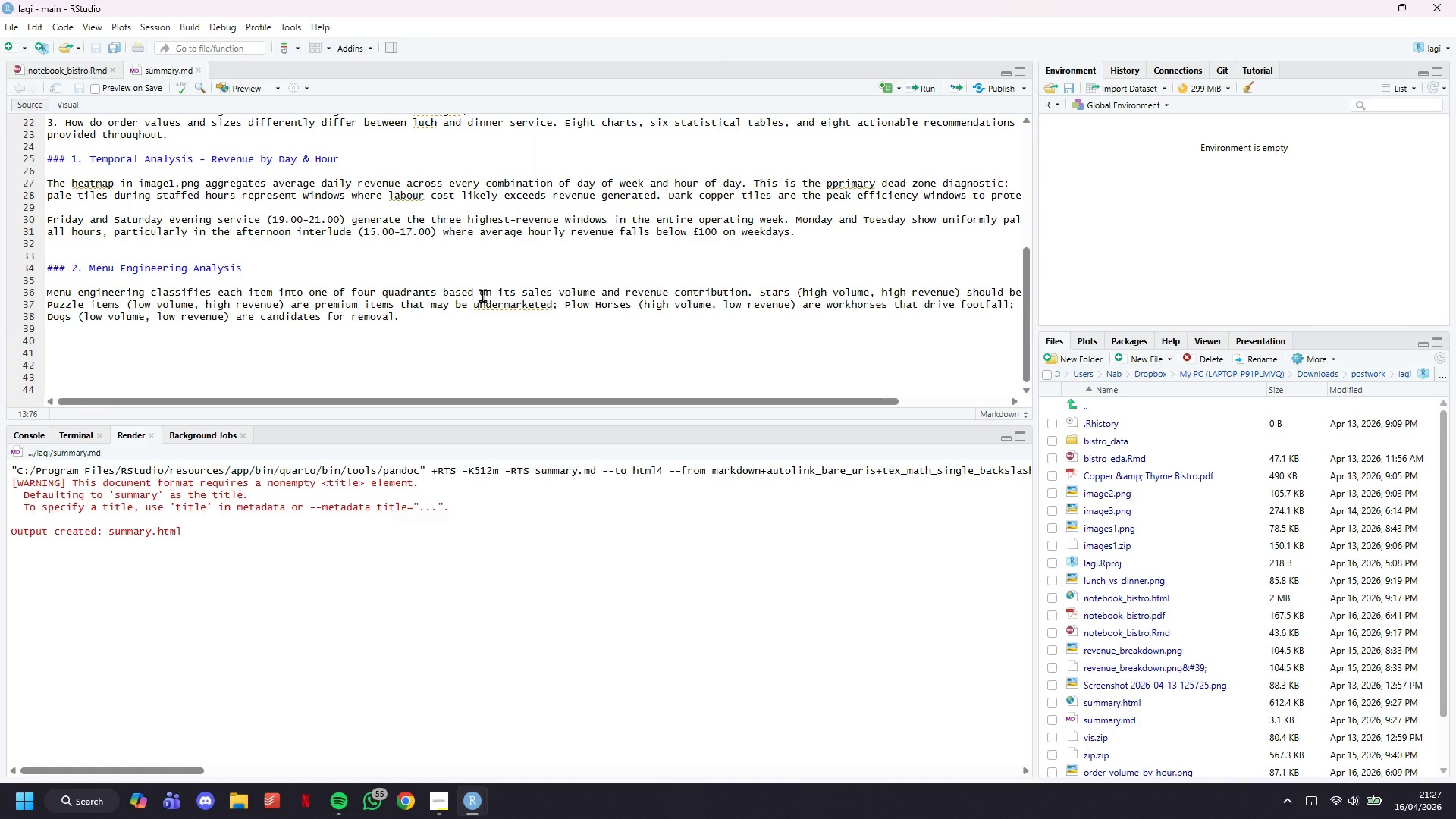 
scroll: coordinate [444, 315], scroll_direction: up, amount: 1.0
 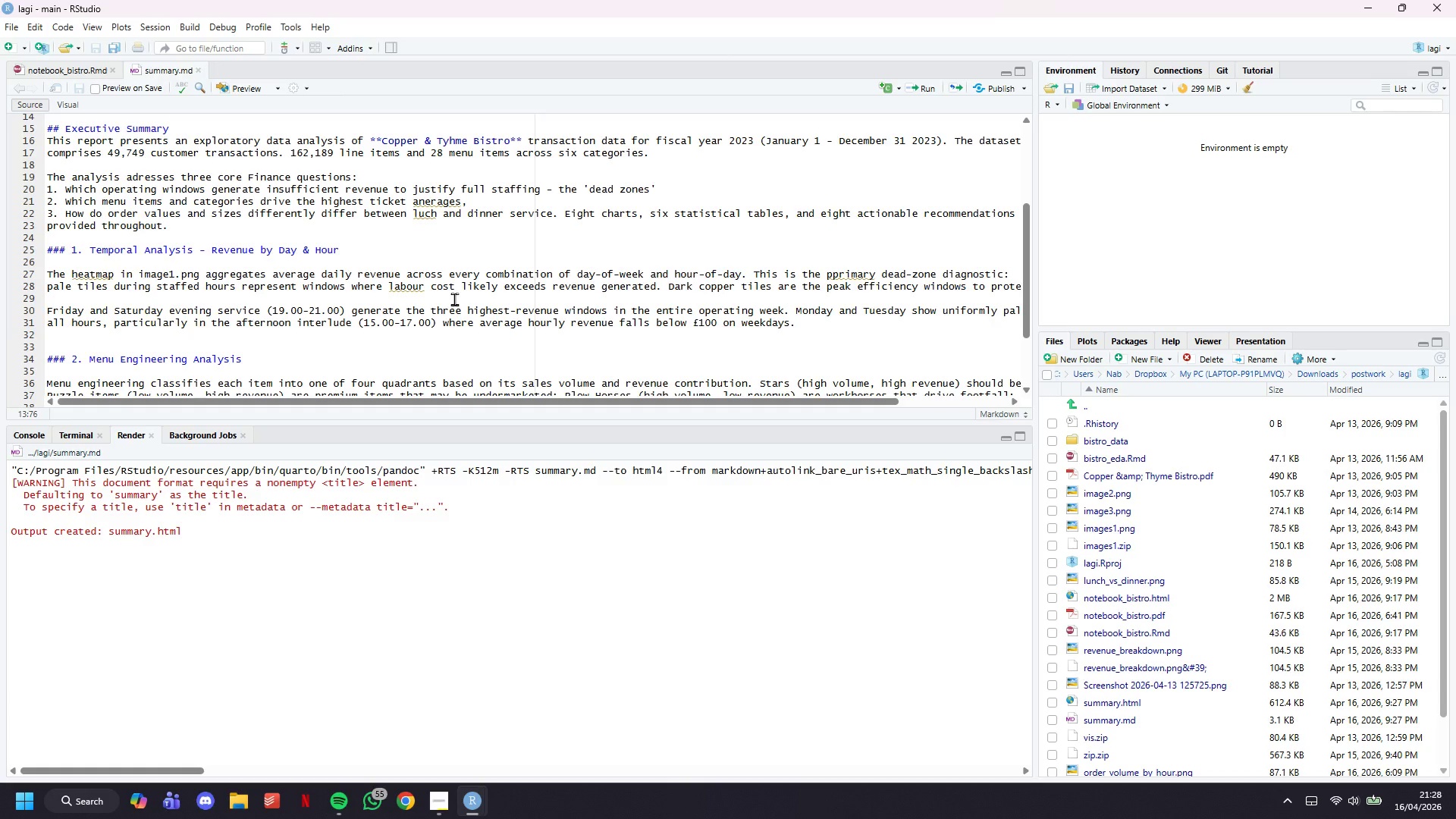 
left_click([469, 275])
 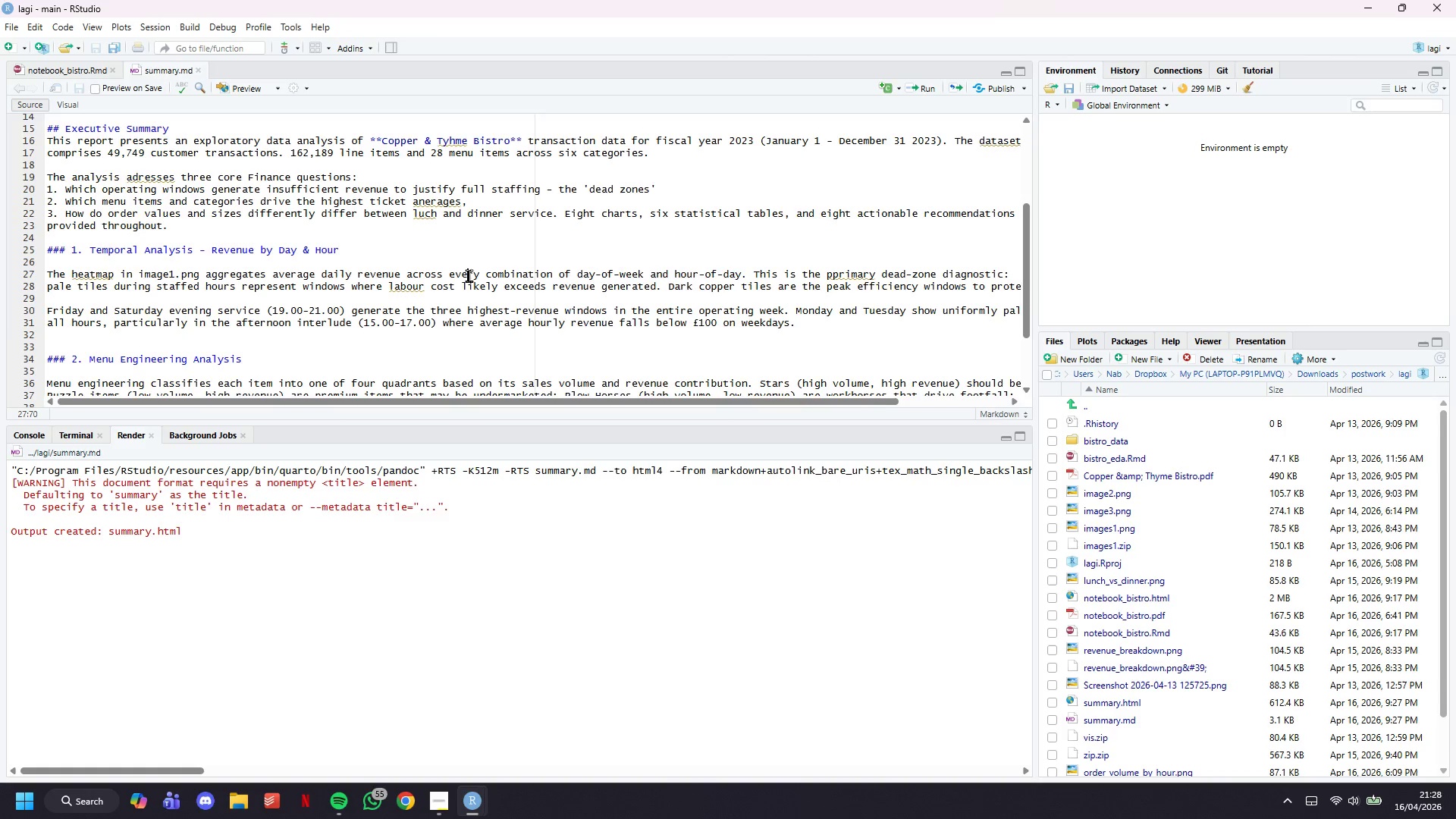 
scroll: coordinate [469, 275], scroll_direction: down, amount: 1.0
 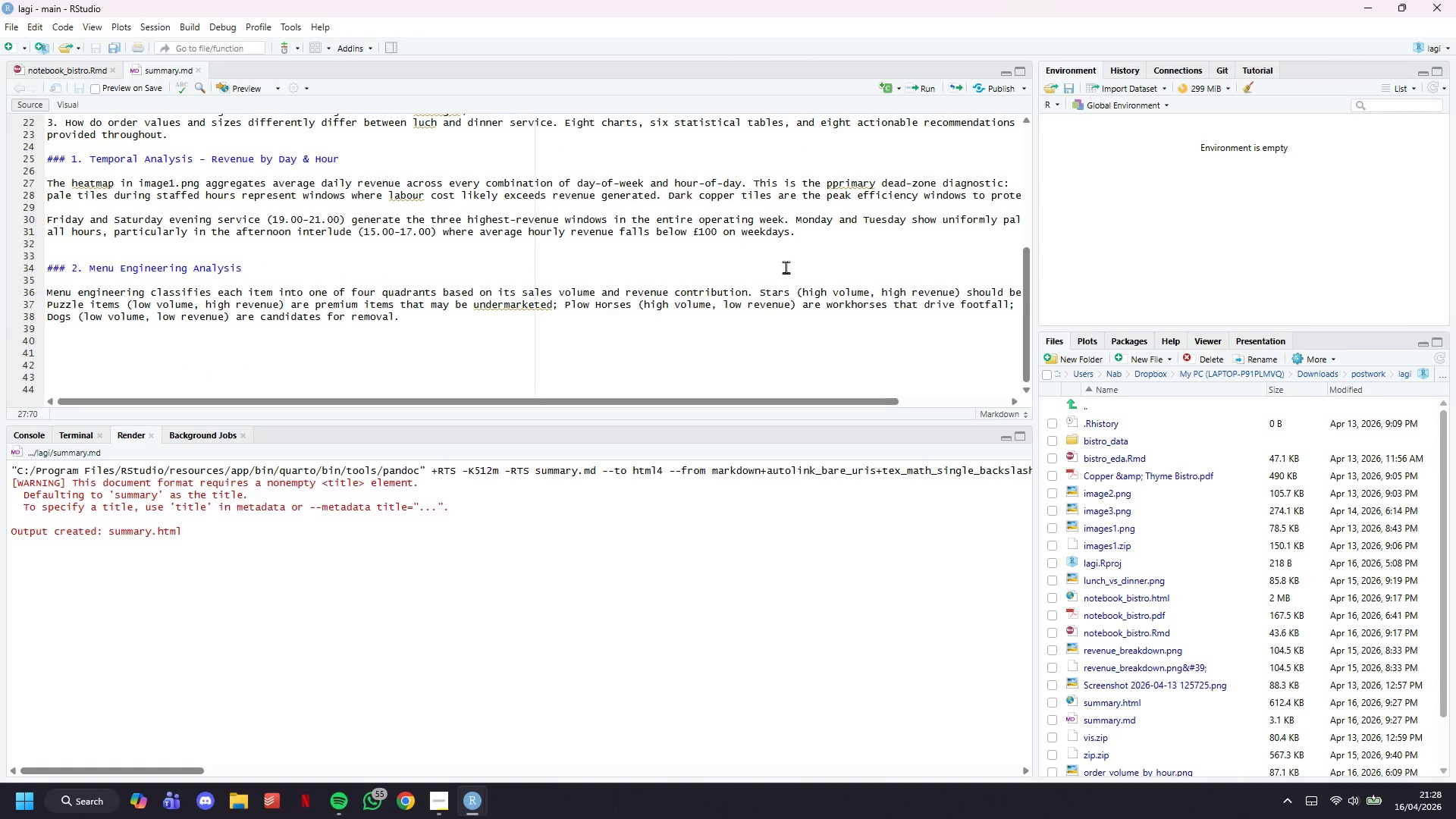 
left_click([823, 233])
 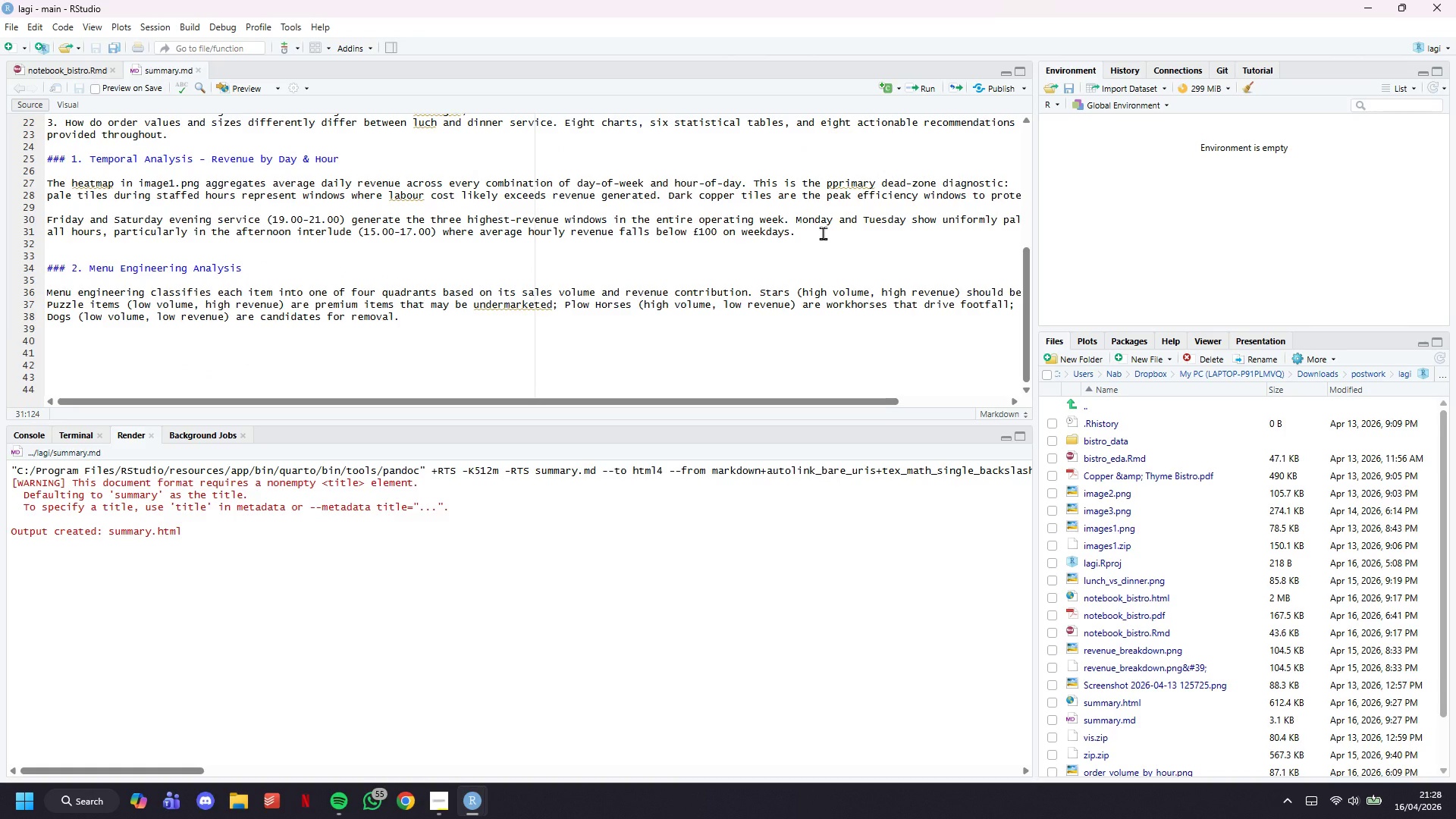 
wait(10.7)
 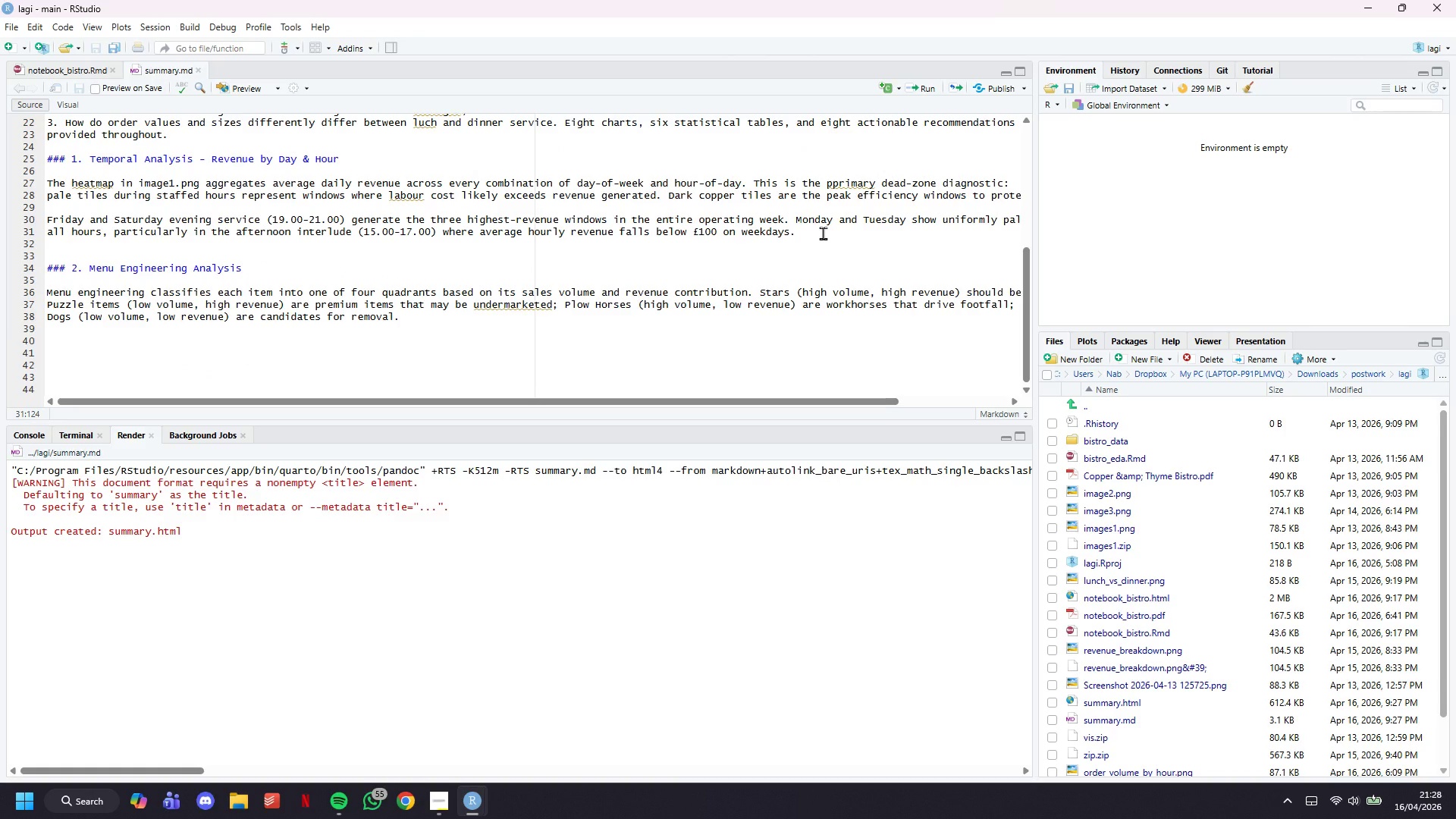 
scroll: coordinate [426, 305], scroll_direction: up, amount: 1.0
 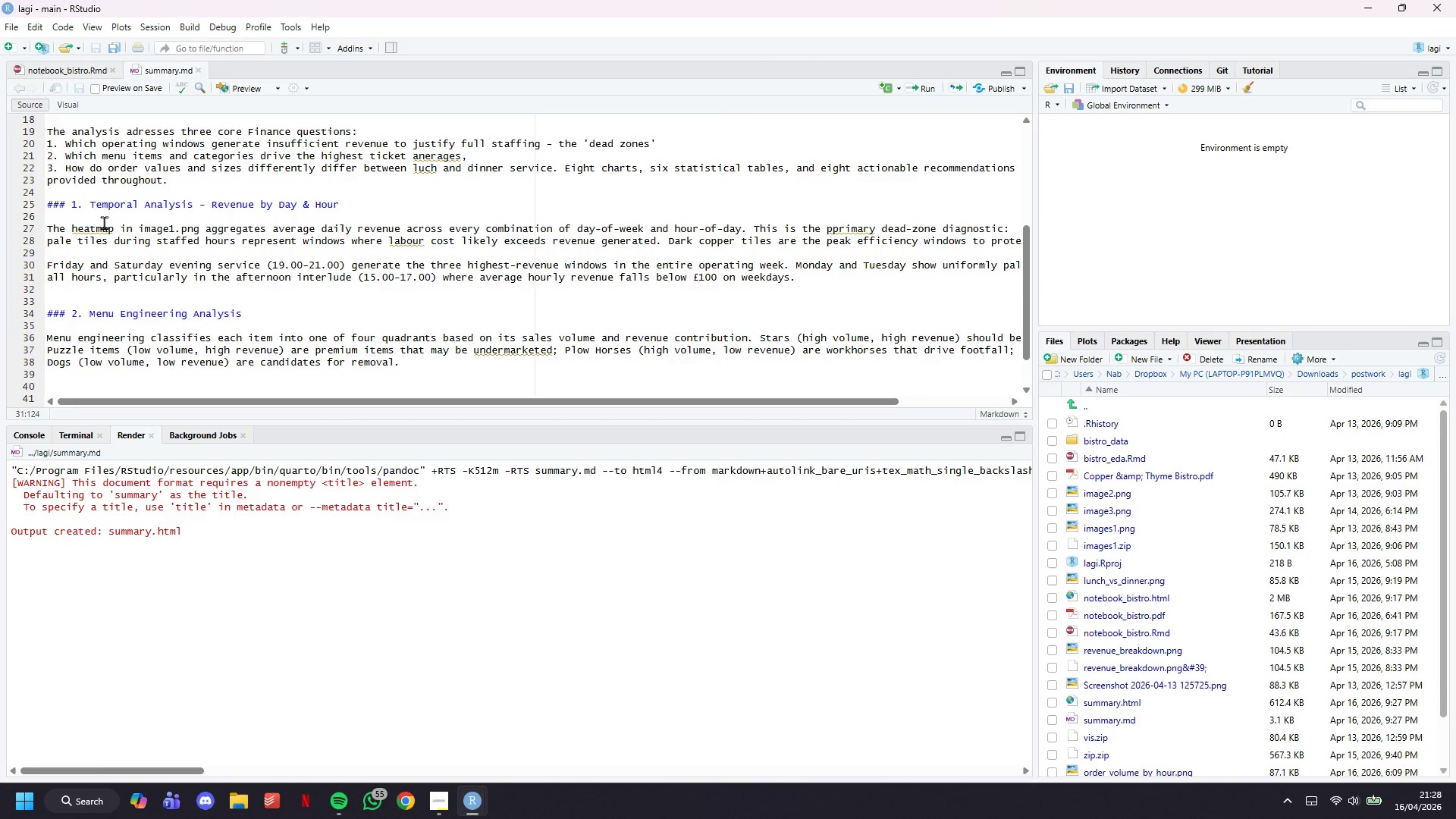 
double_click([68, 206])
 